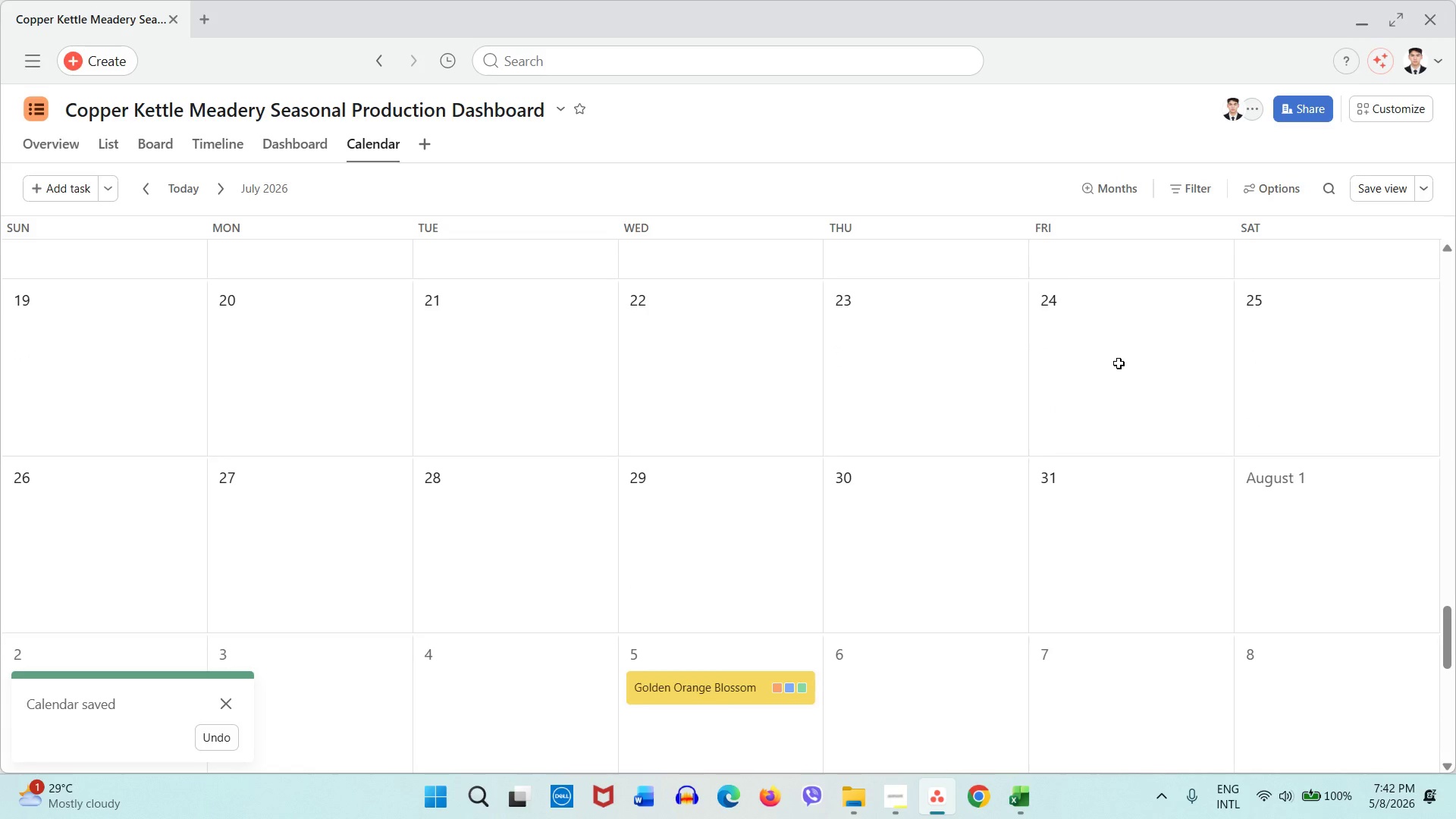 
scroll: coordinate [1119, 363], scroll_direction: up, amount: 6.0
 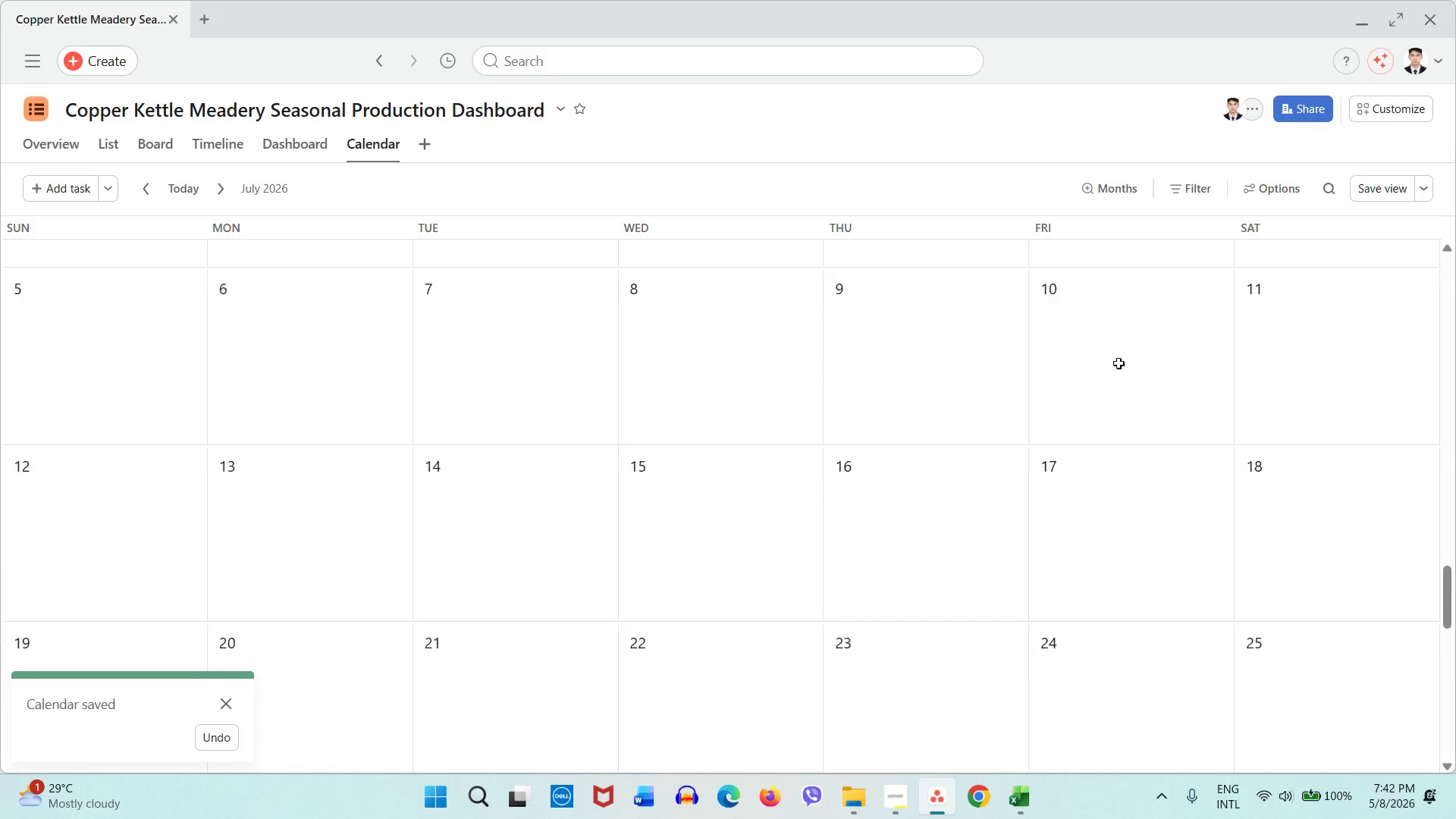 
scroll: coordinate [1119, 363], scroll_direction: down, amount: 10.0
 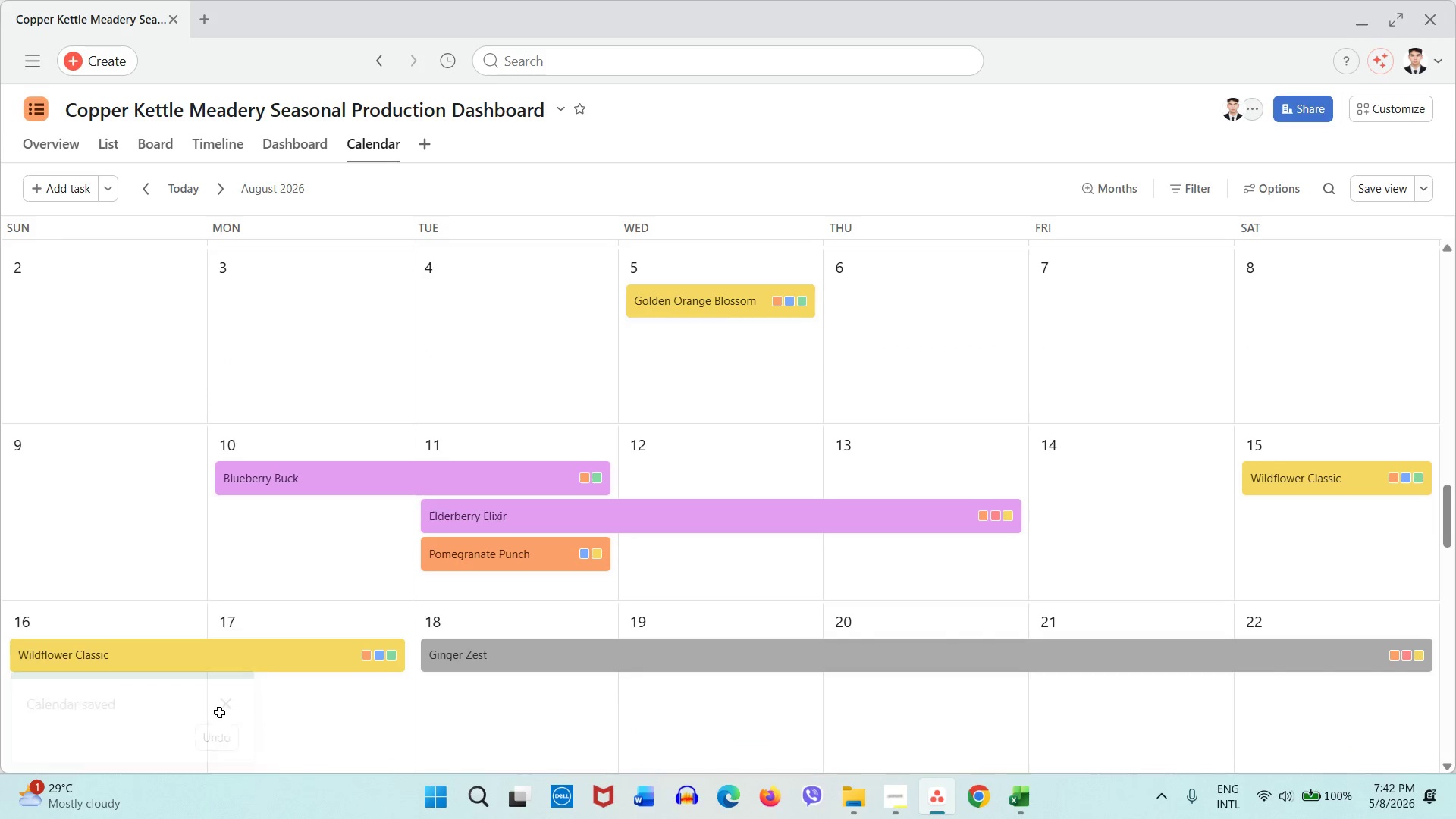 
left_click([219, 712])
 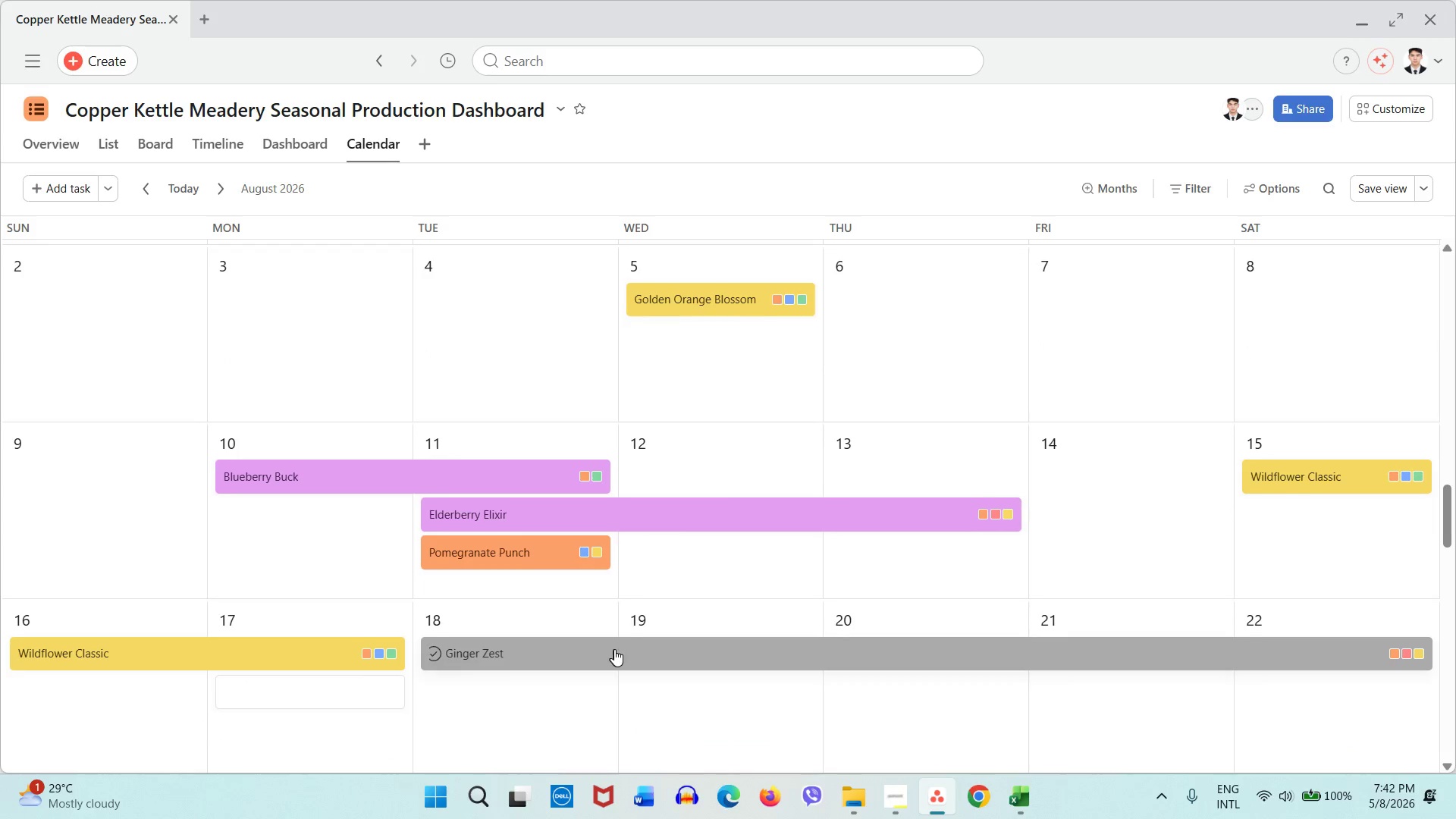 
scroll: coordinate [614, 649], scroll_direction: down, amount: 2.0
 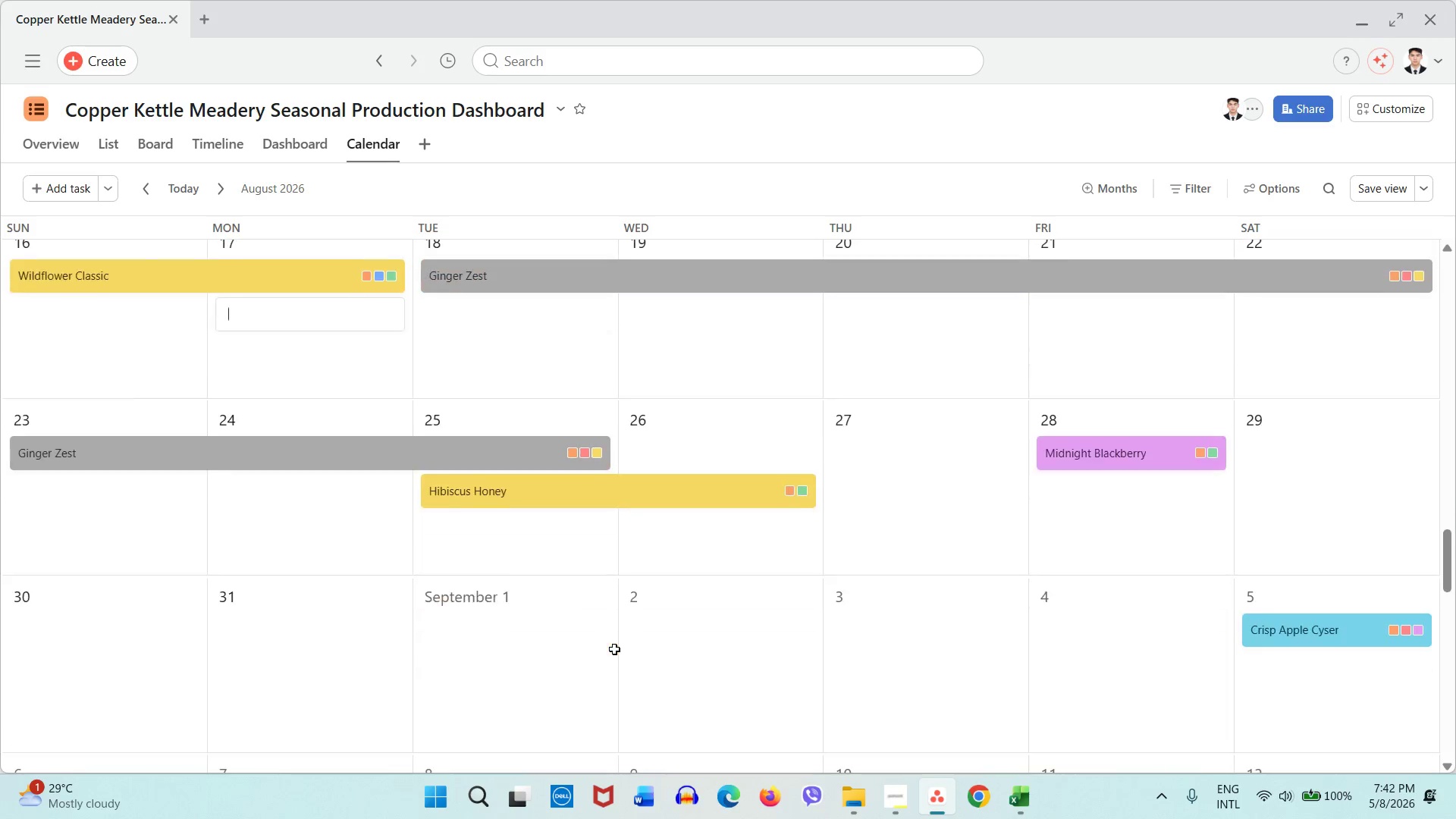 
scroll: coordinate [614, 649], scroll_direction: up, amount: 1.0
 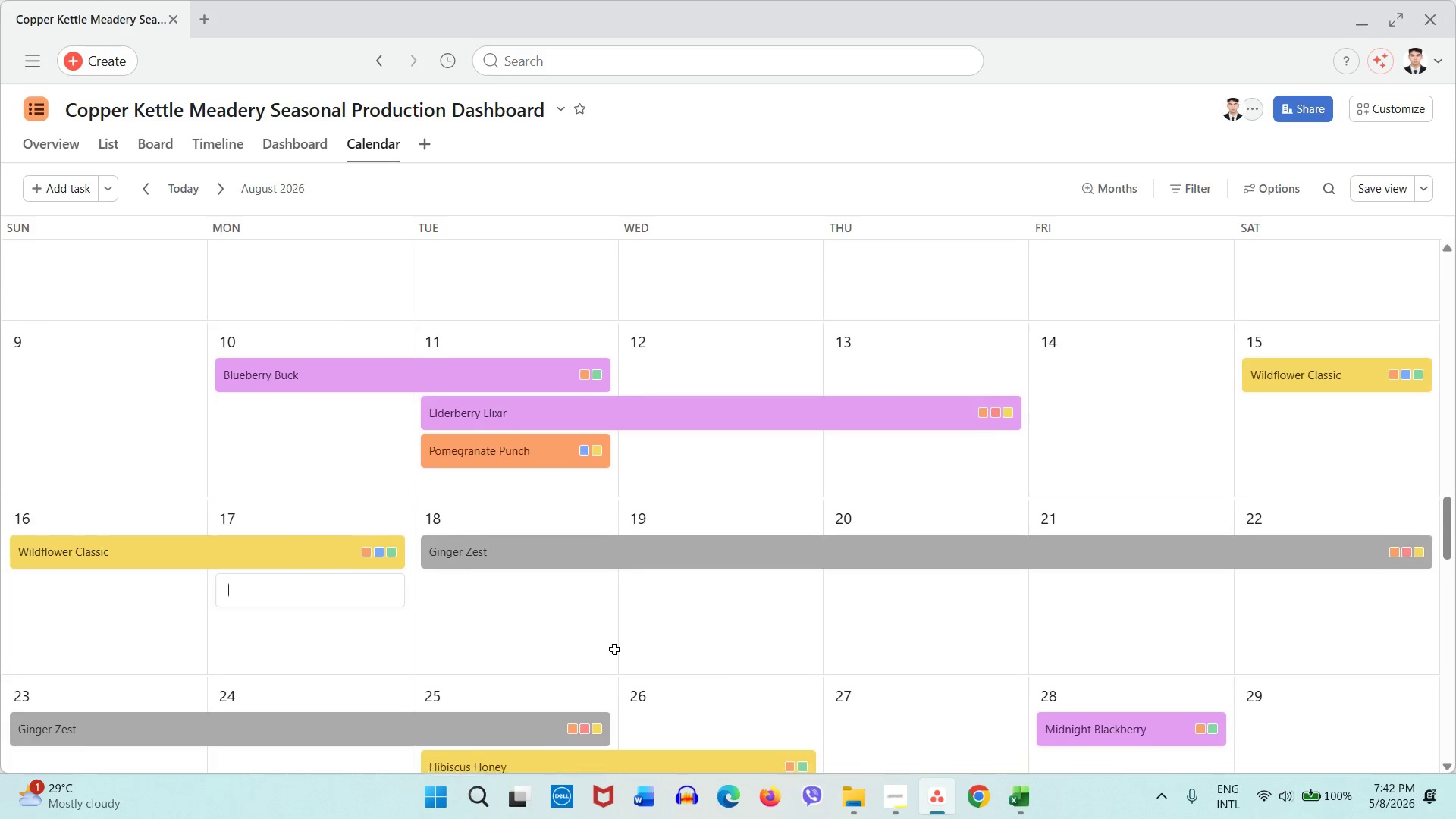 
scroll: coordinate [614, 649], scroll_direction: down, amount: 1.0
 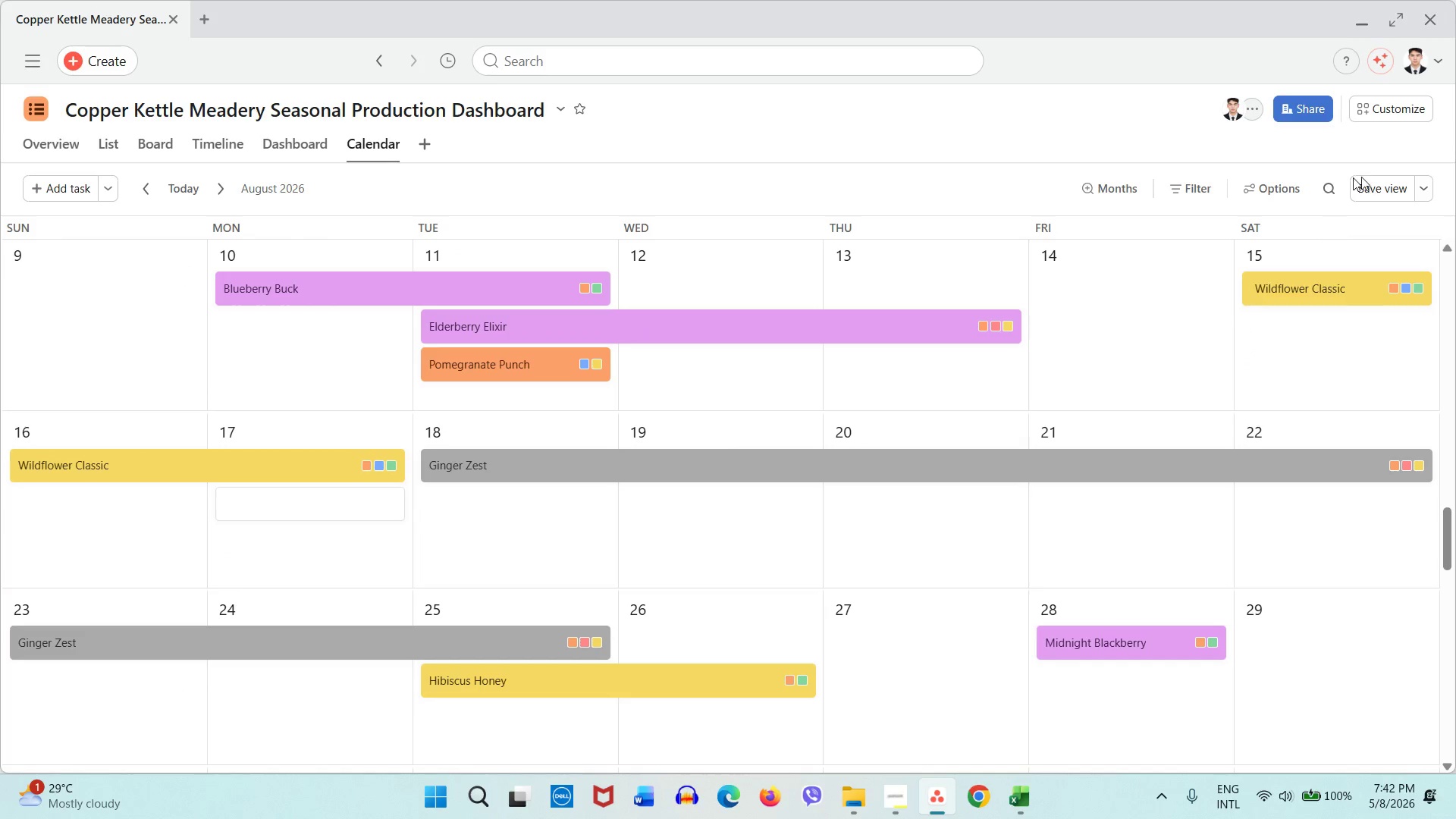 
left_click([1376, 177])
 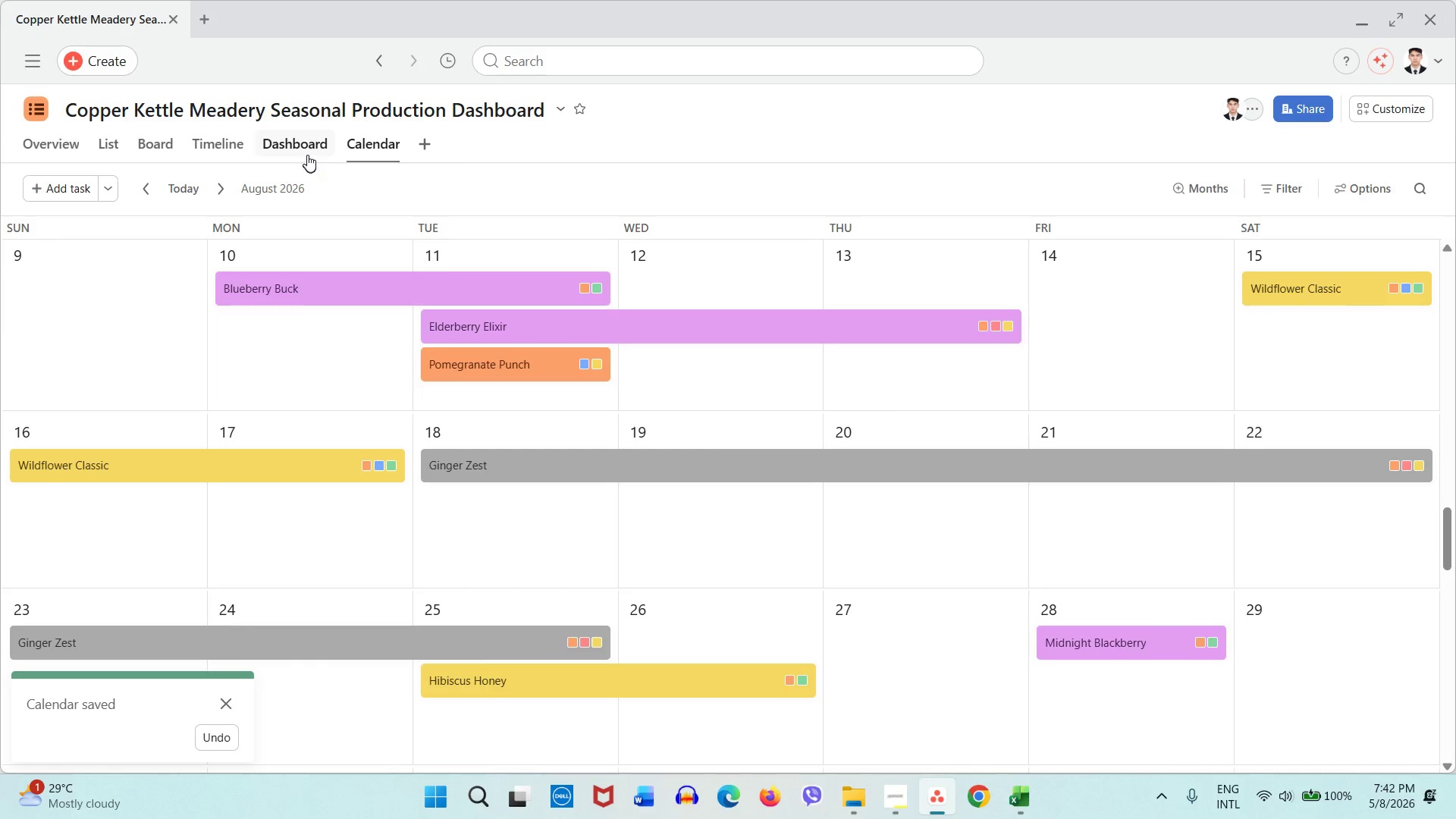 
left_click([239, 151])
 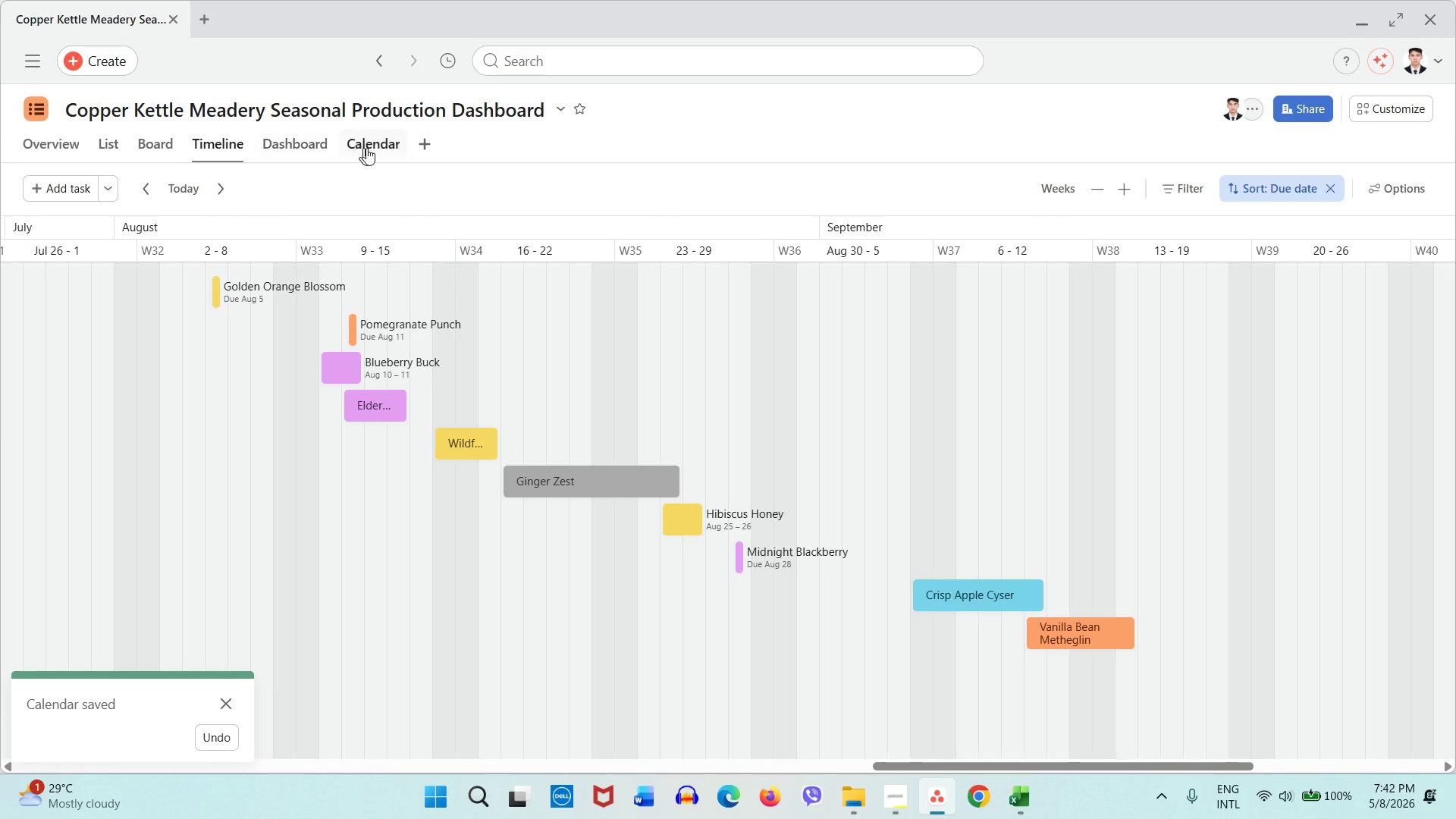 
left_click([369, 148])
 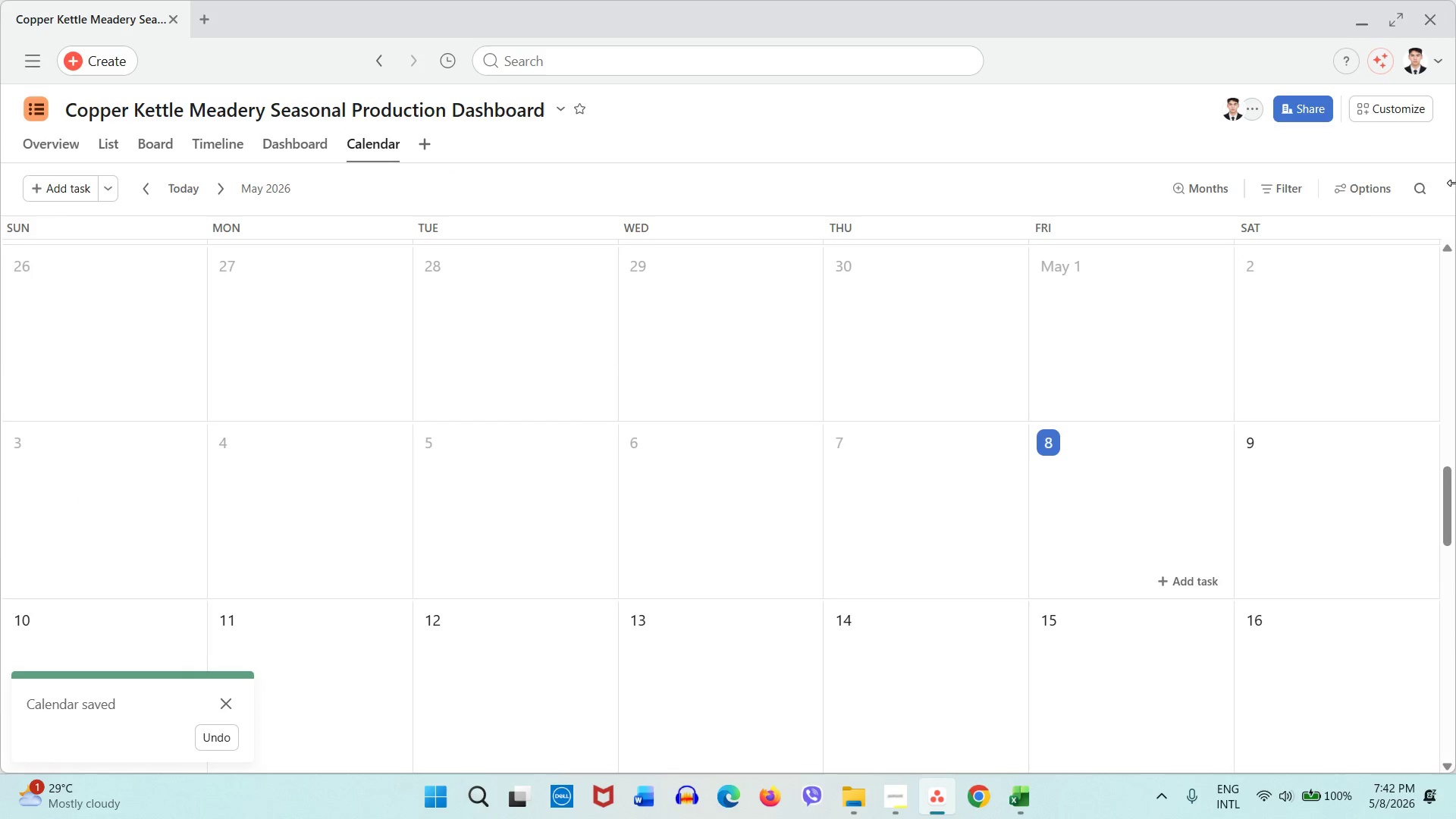 
left_click([1269, 187])
 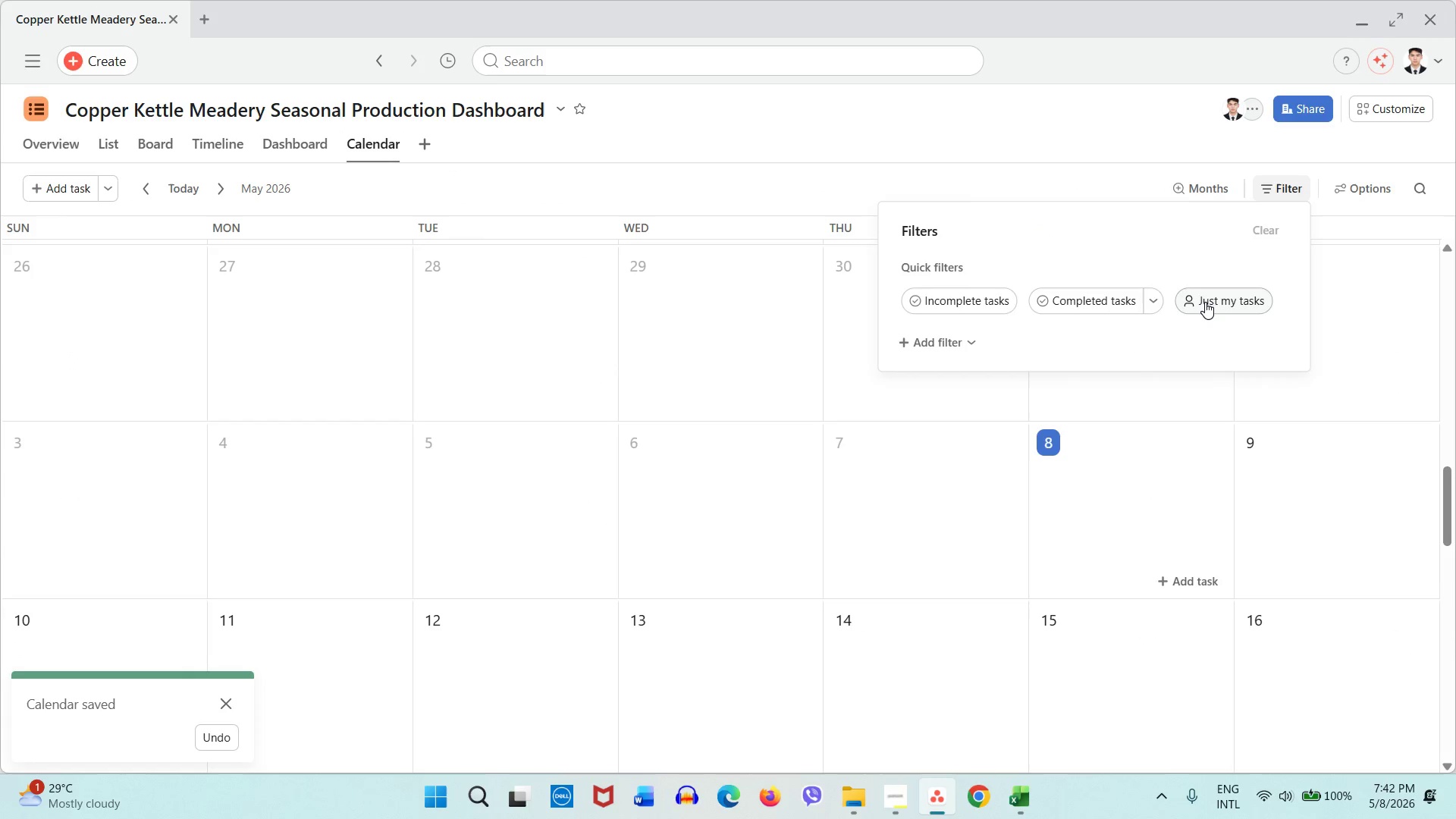 
left_click([1205, 302])
 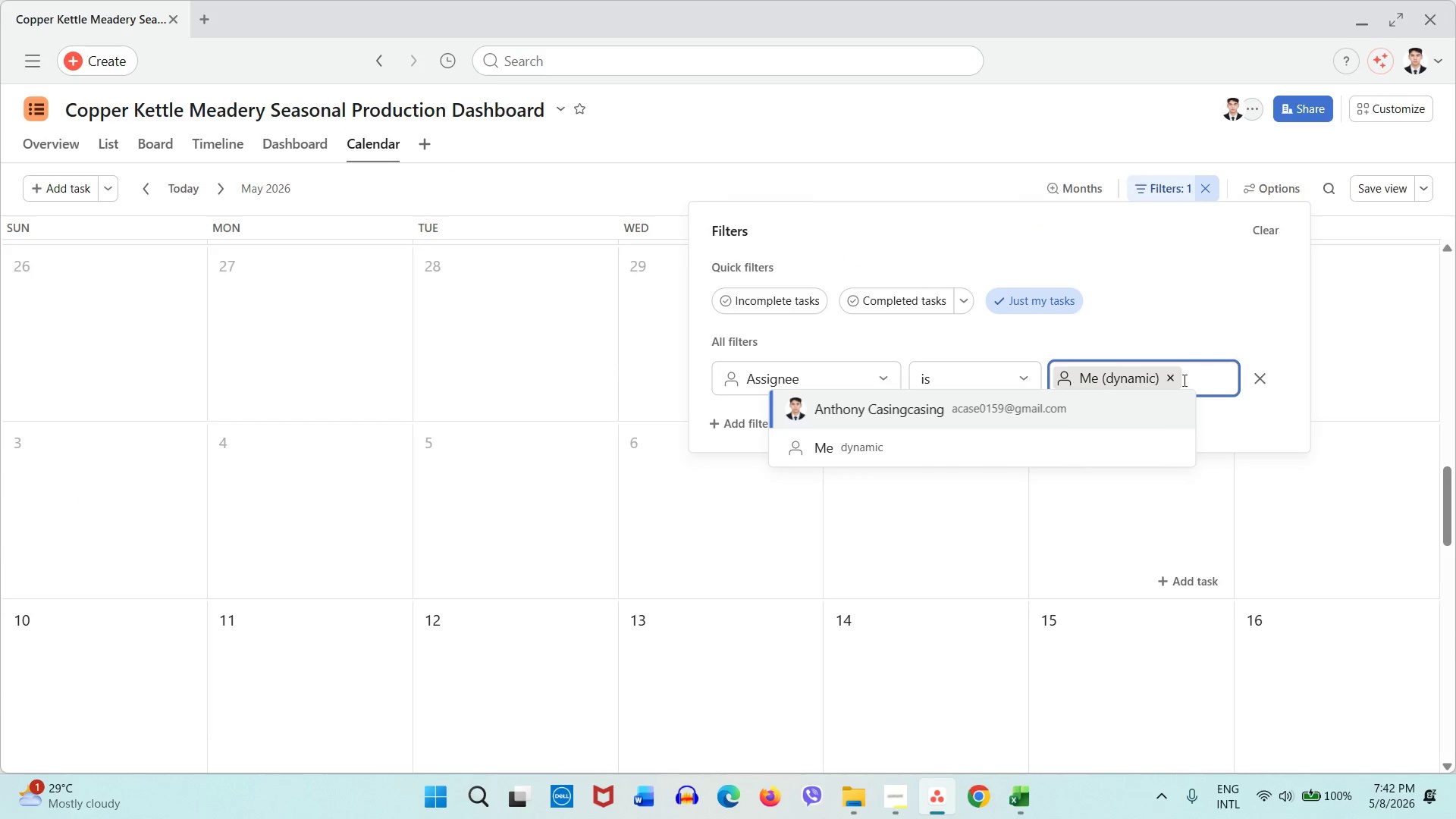 
left_click([1171, 378])
 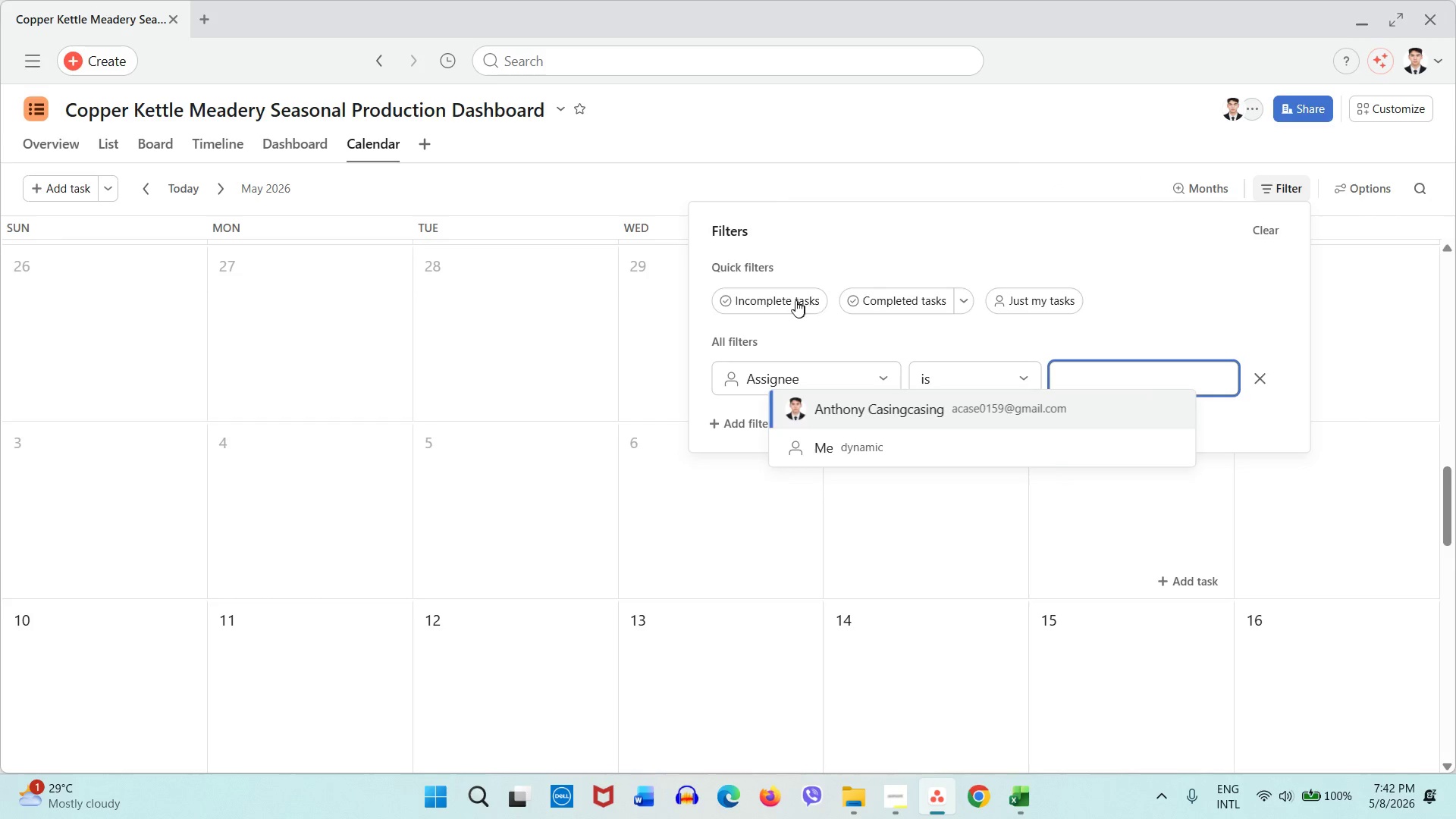 
left_click([795, 300])
 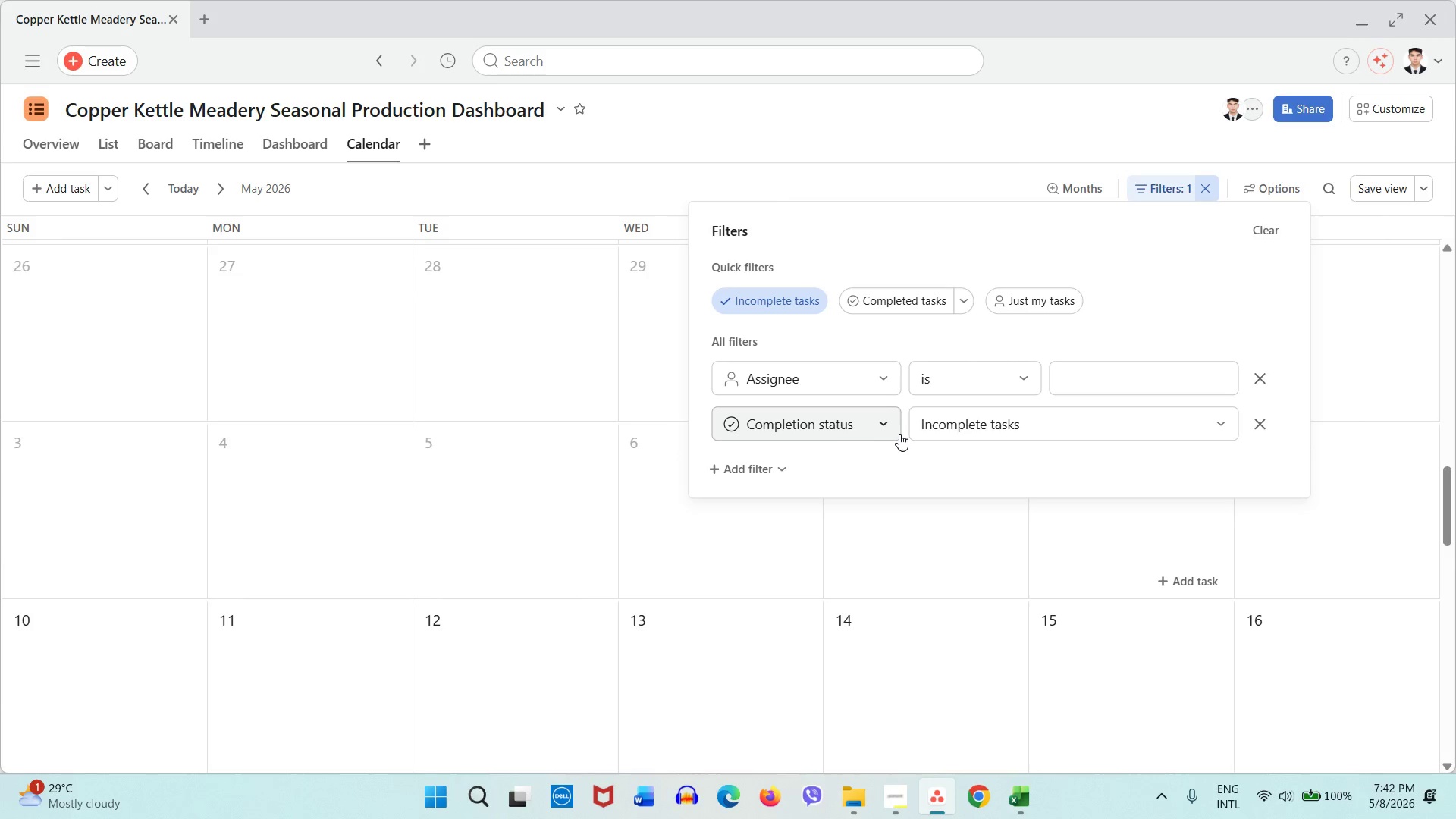 
left_click([869, 422])
 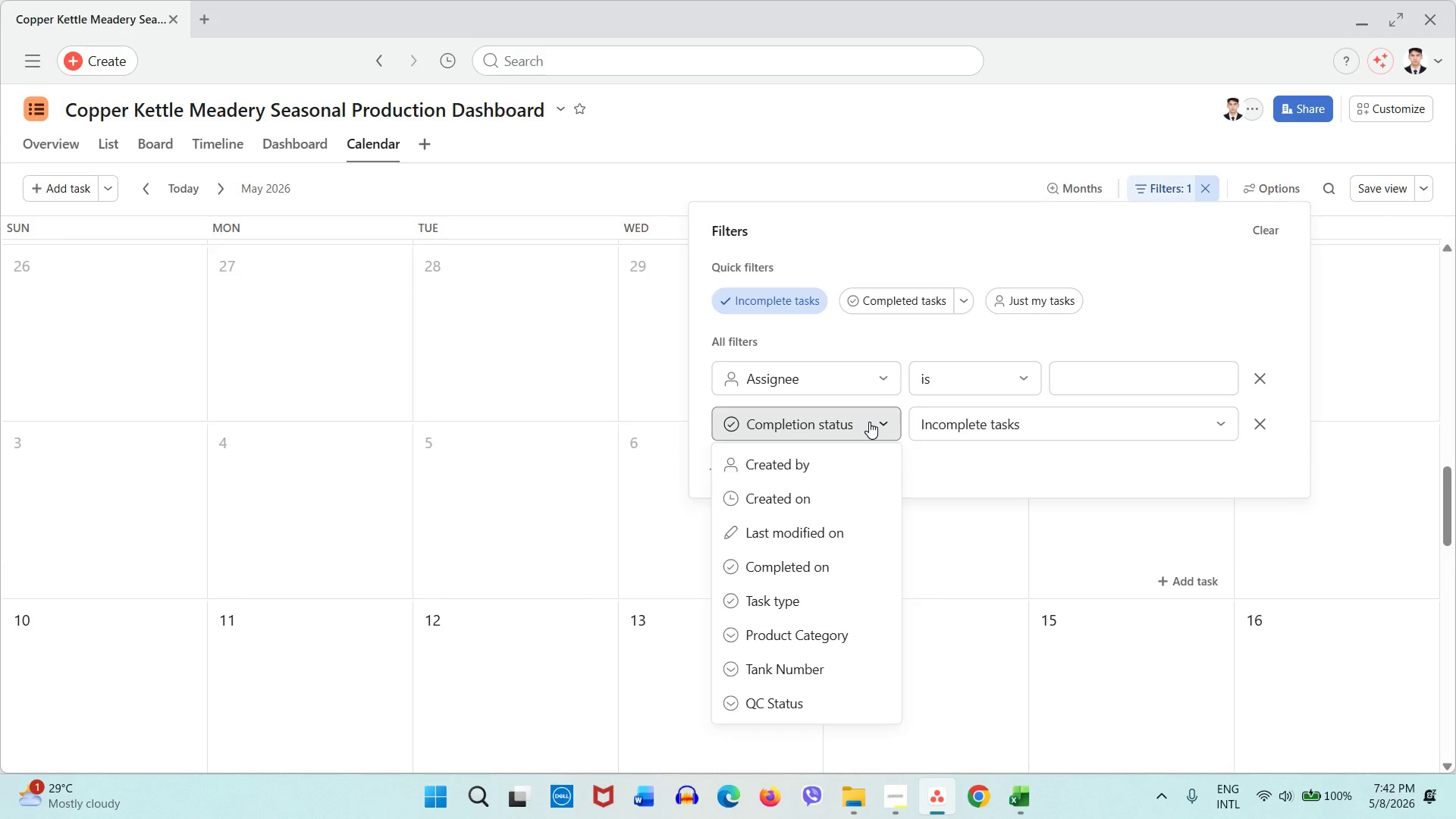 
left_click([869, 422])
 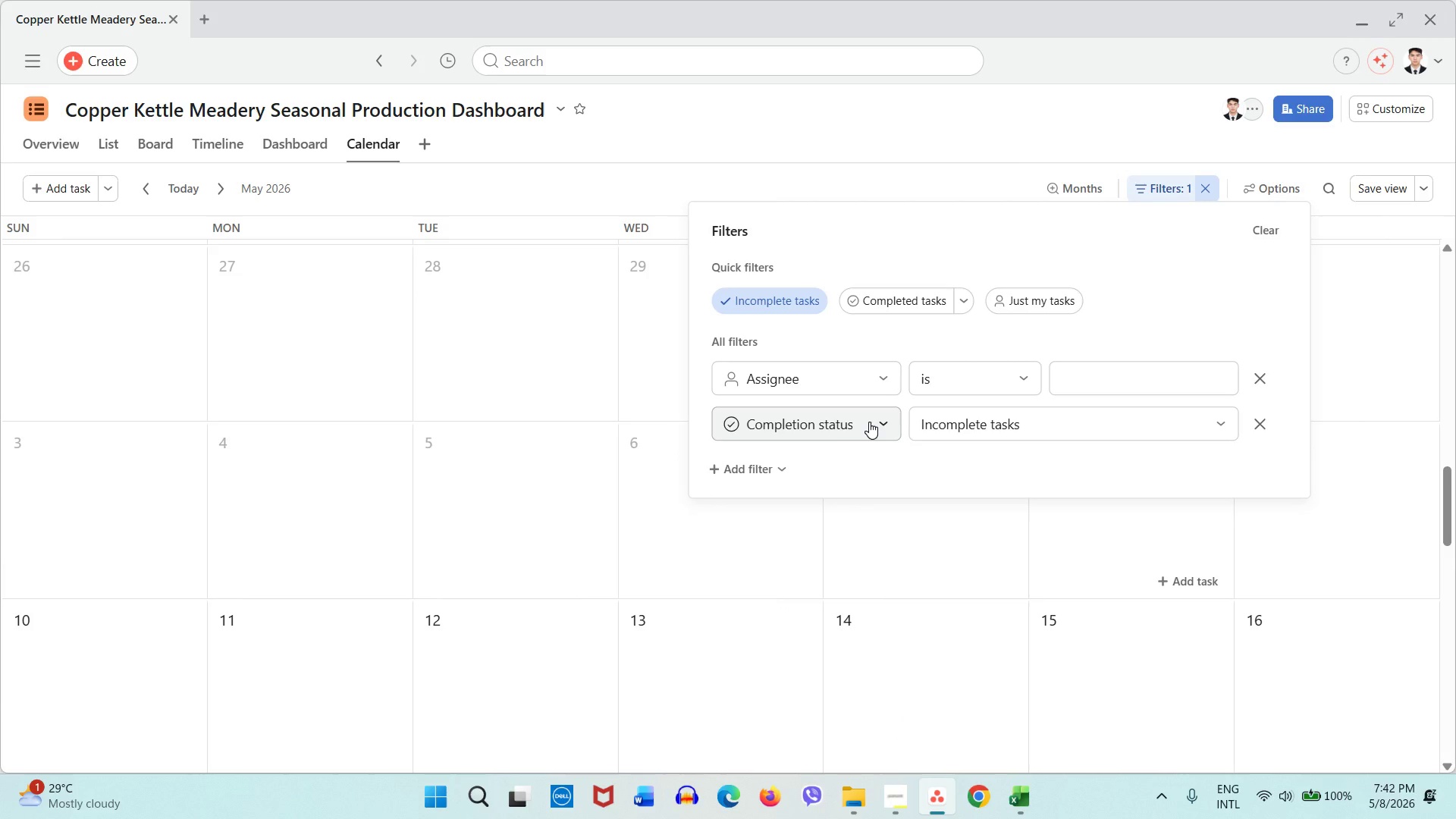 
wait(8.03)
 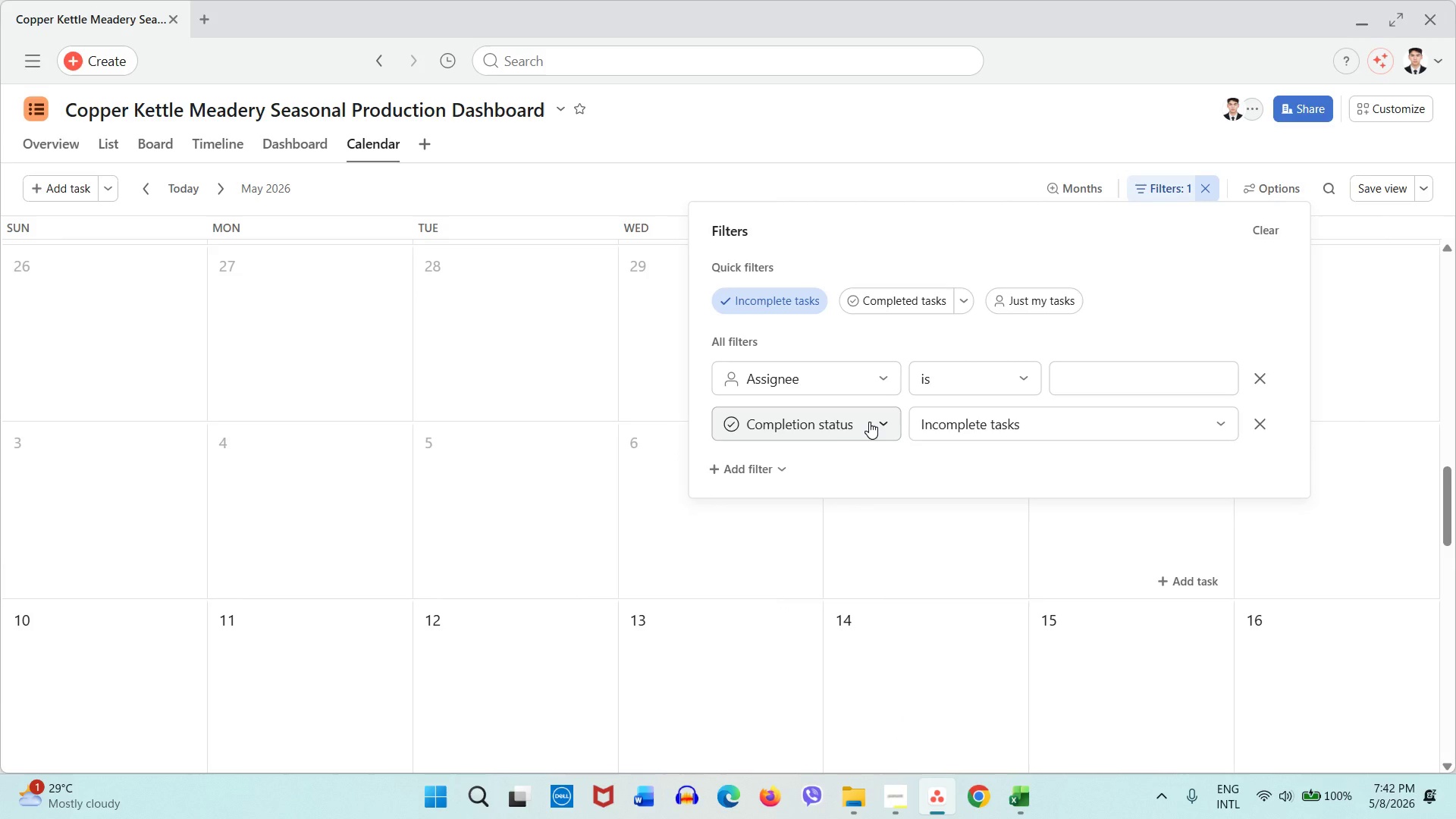 
left_click([933, 423])
 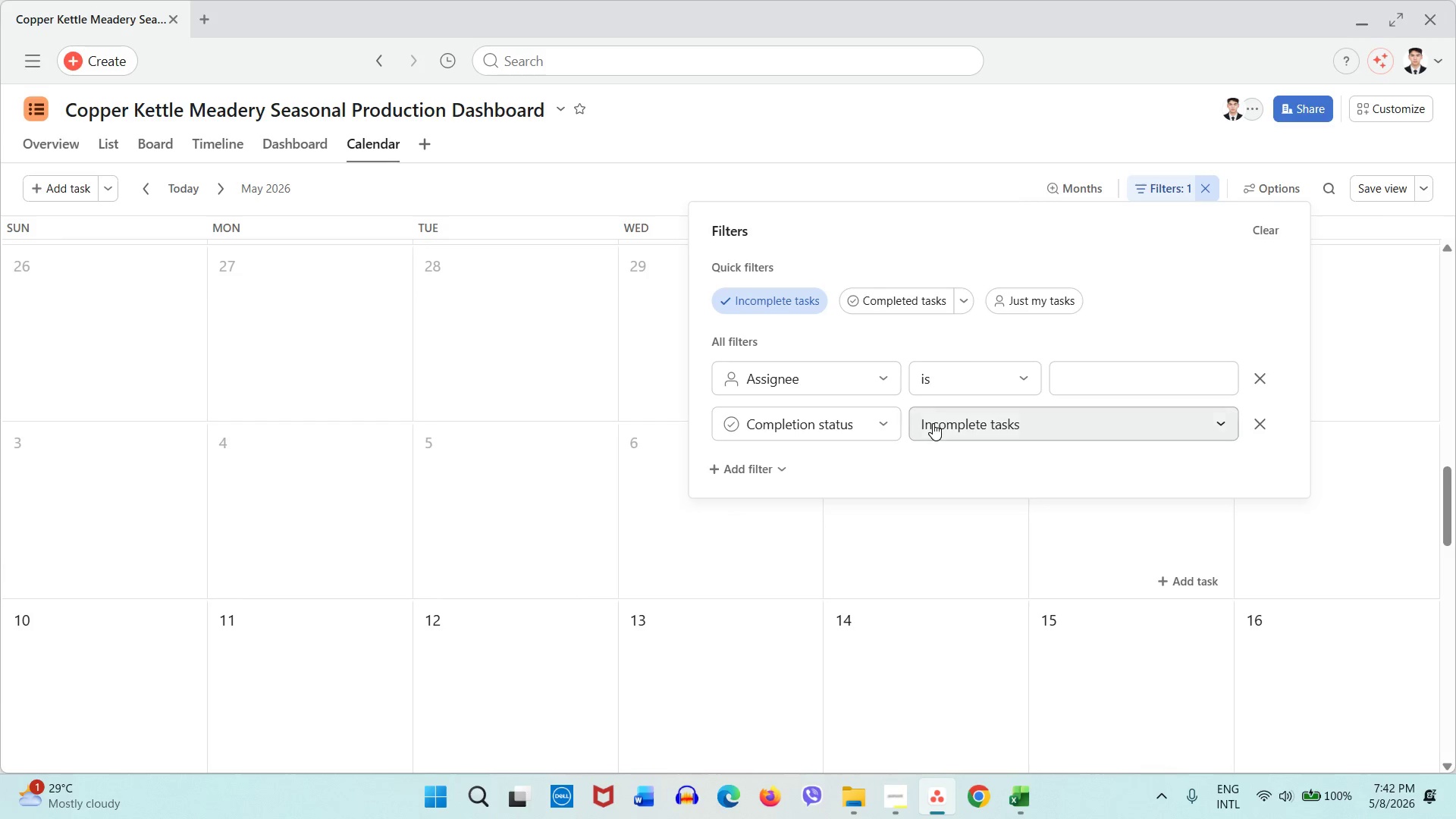 
double_click([933, 423])
 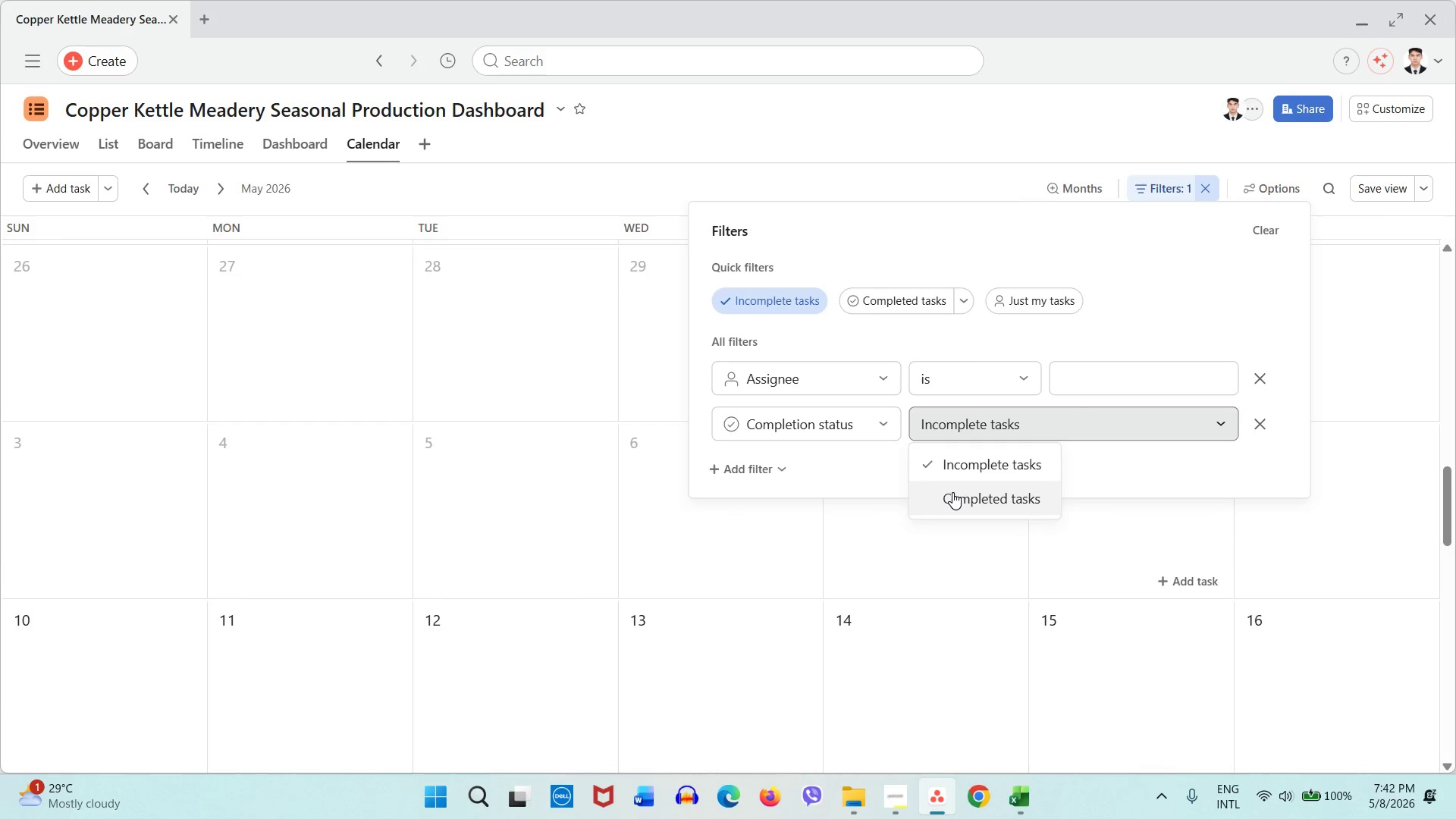 
left_click([952, 492])
 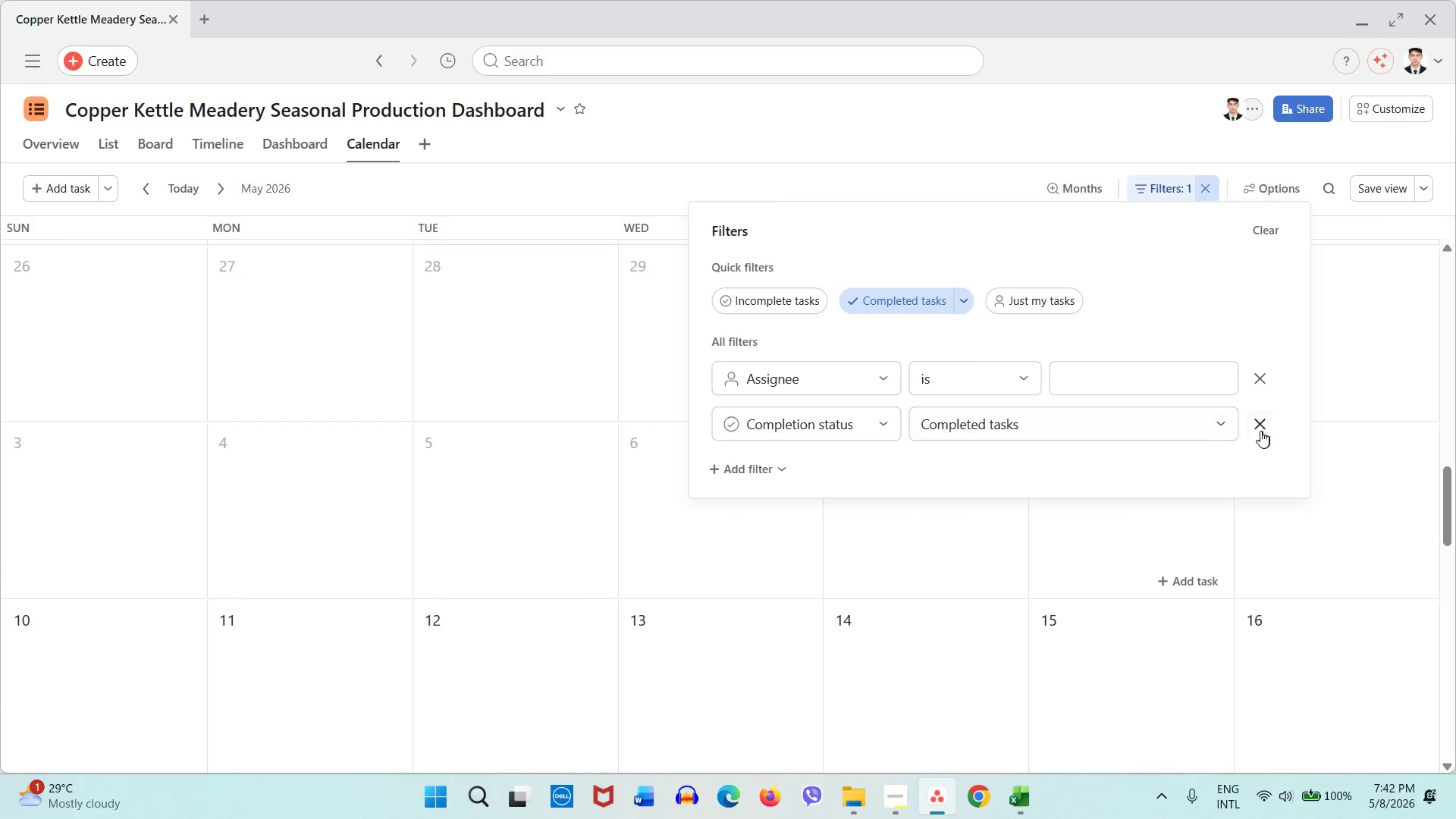 
left_click([1259, 431])
 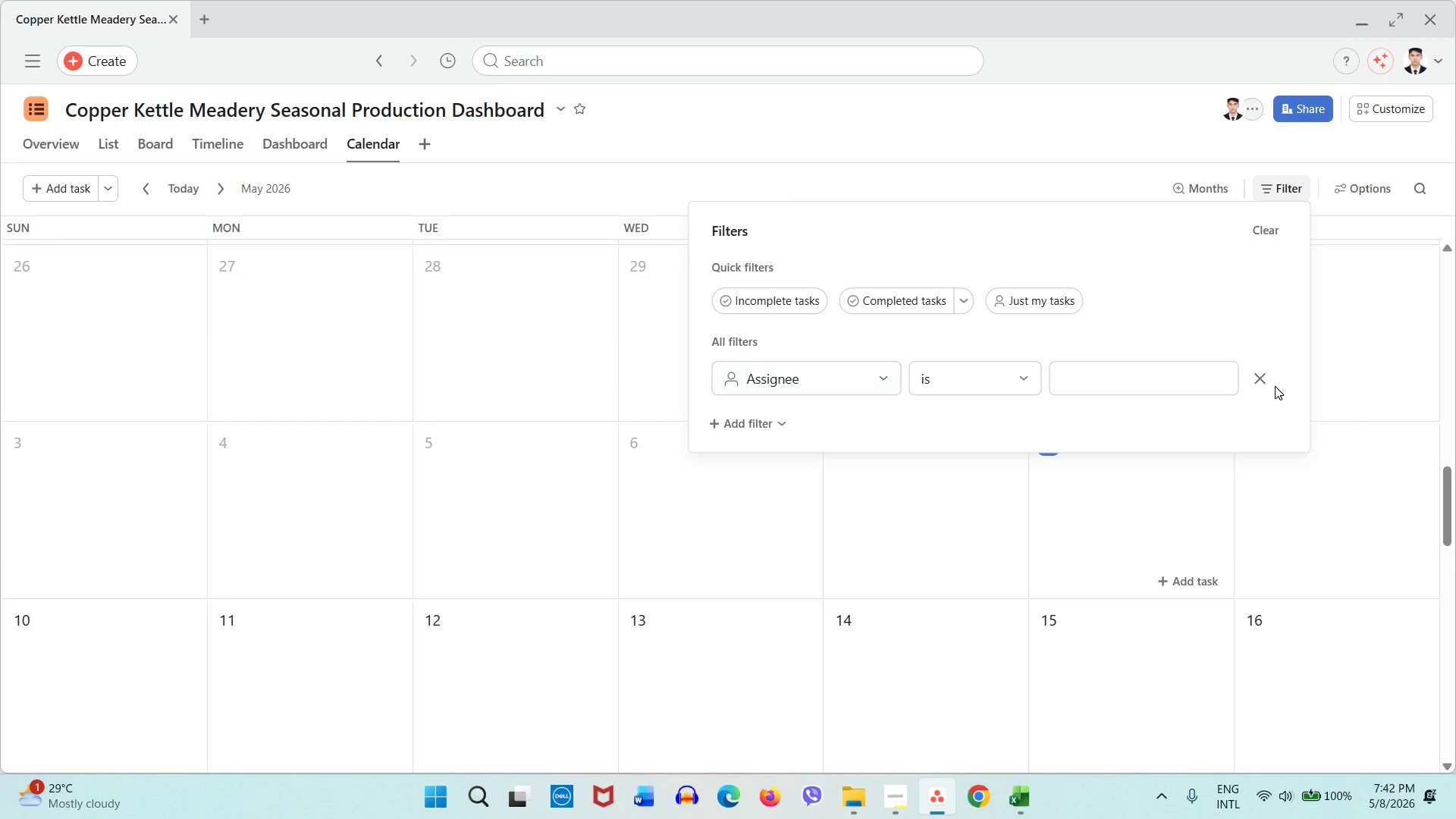 
left_click([1262, 380])
 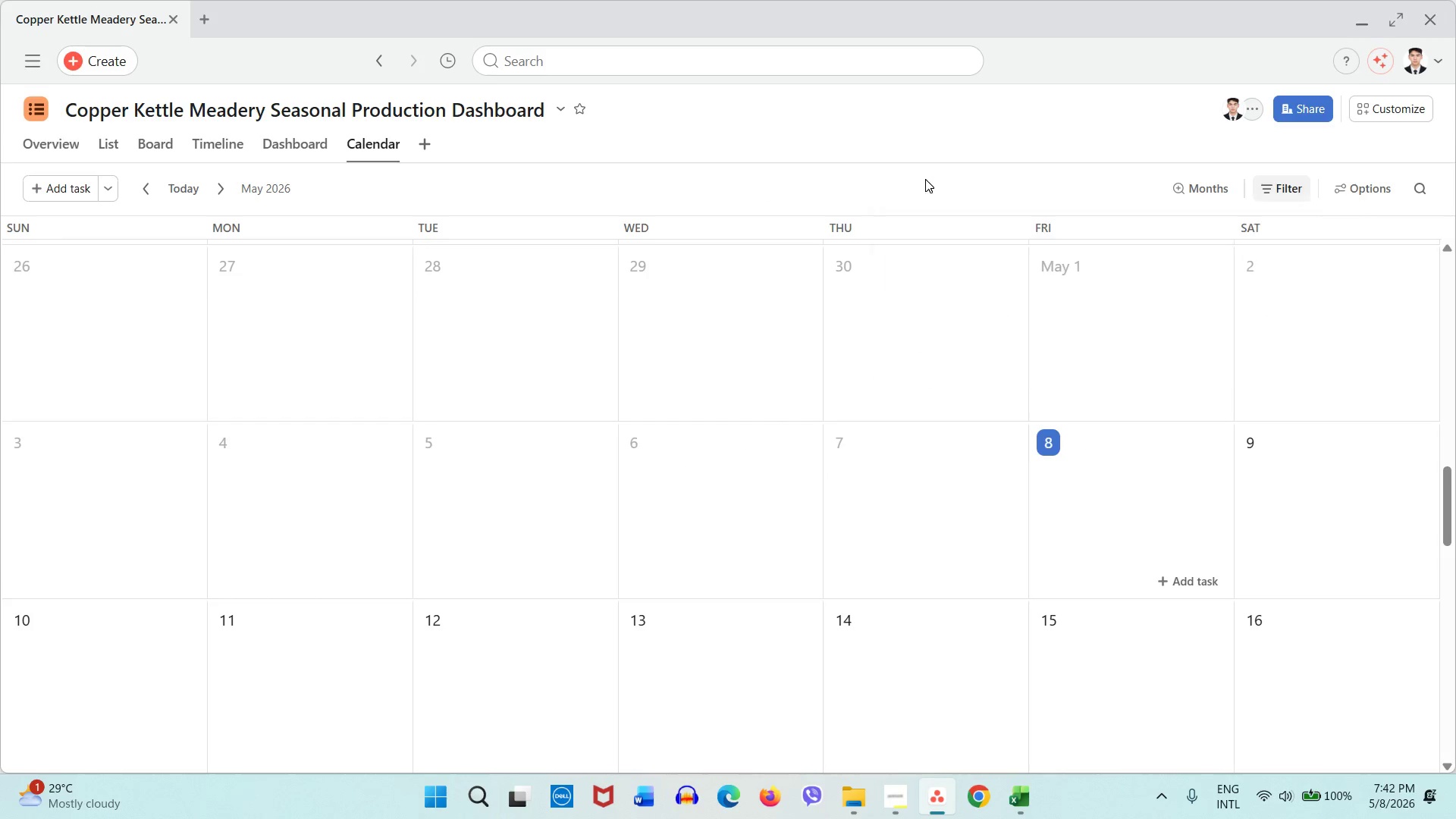 
left_click([925, 179])
 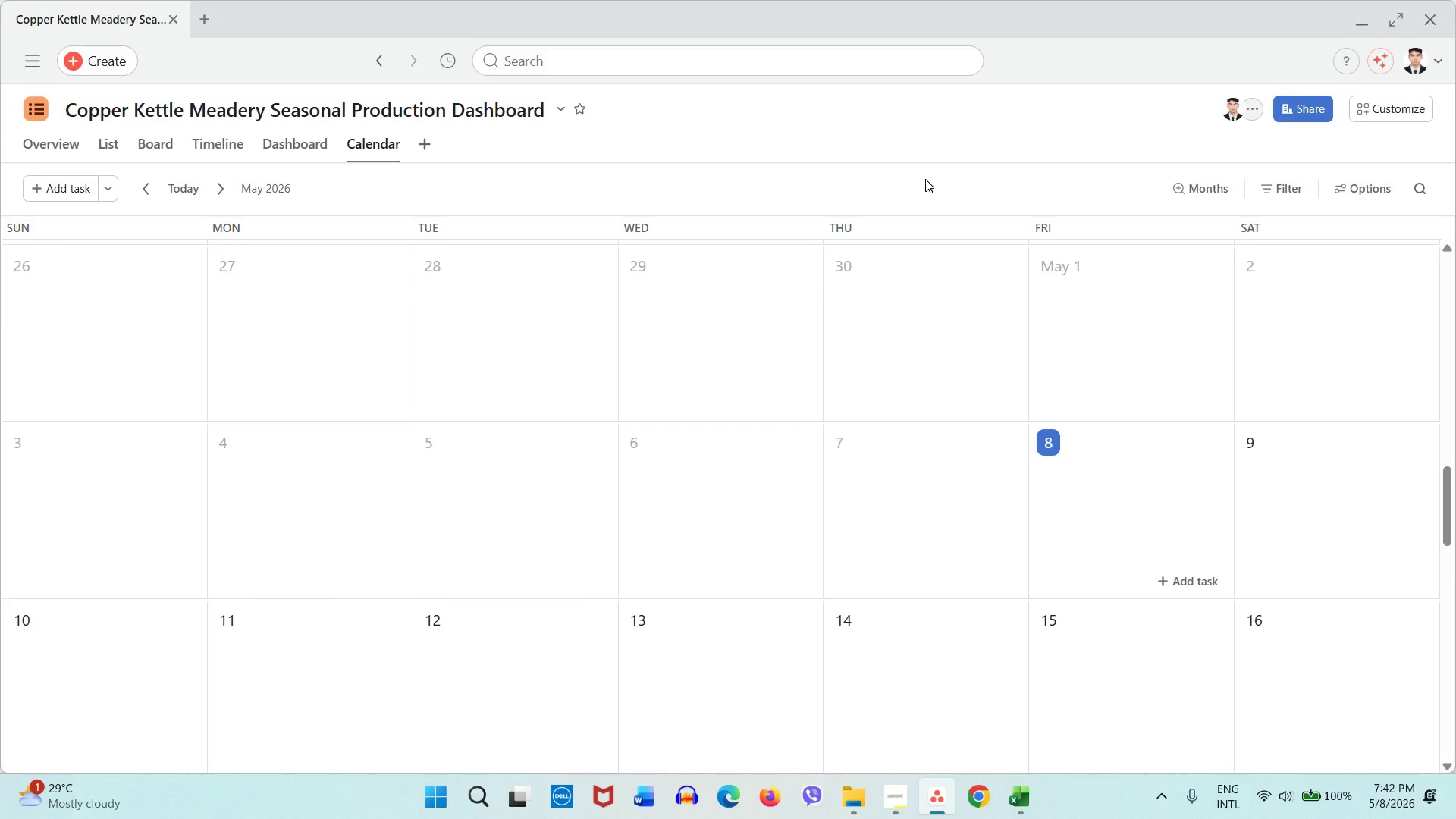 
wait(8.12)
 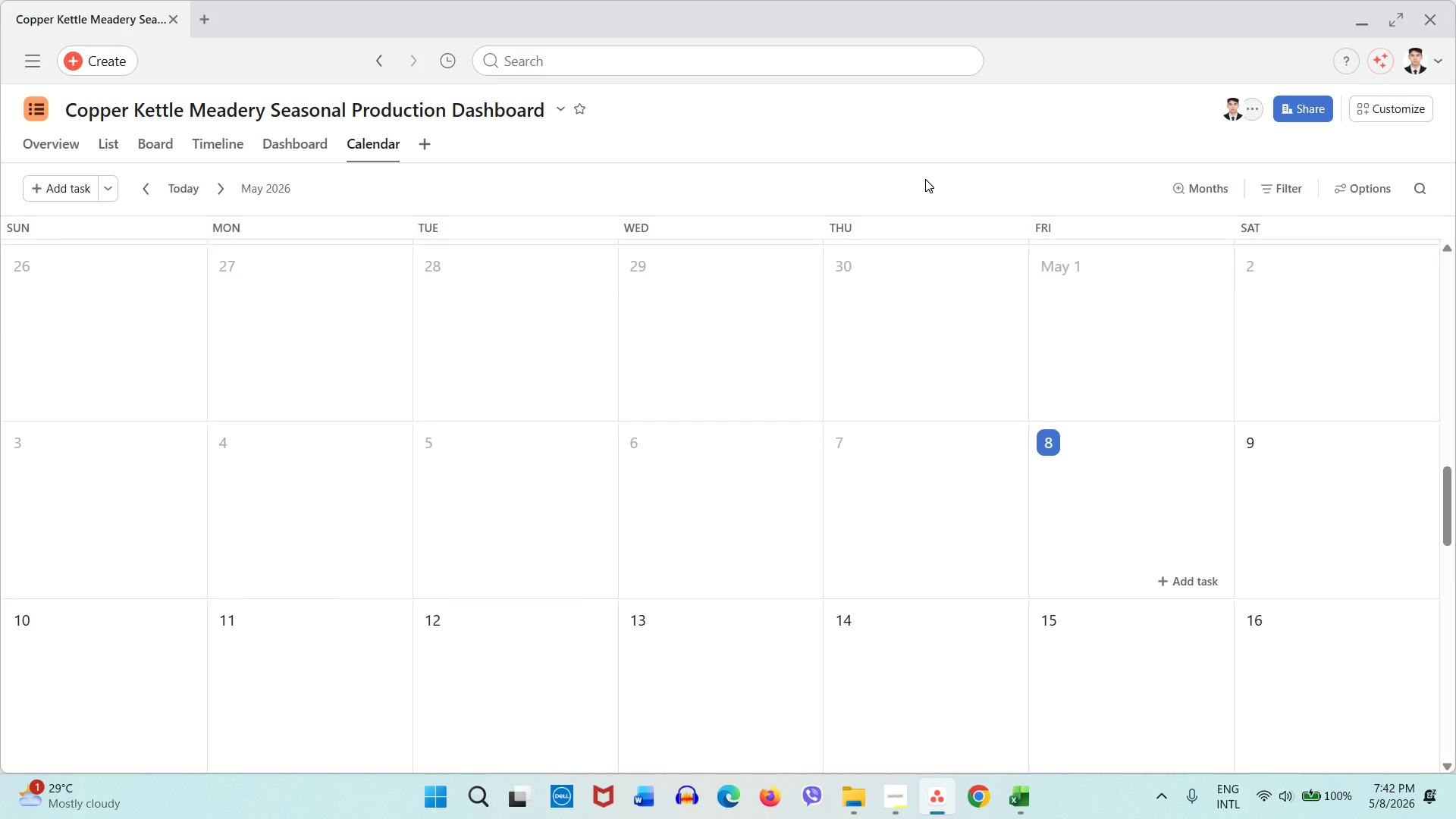 
left_click([1302, 180])
 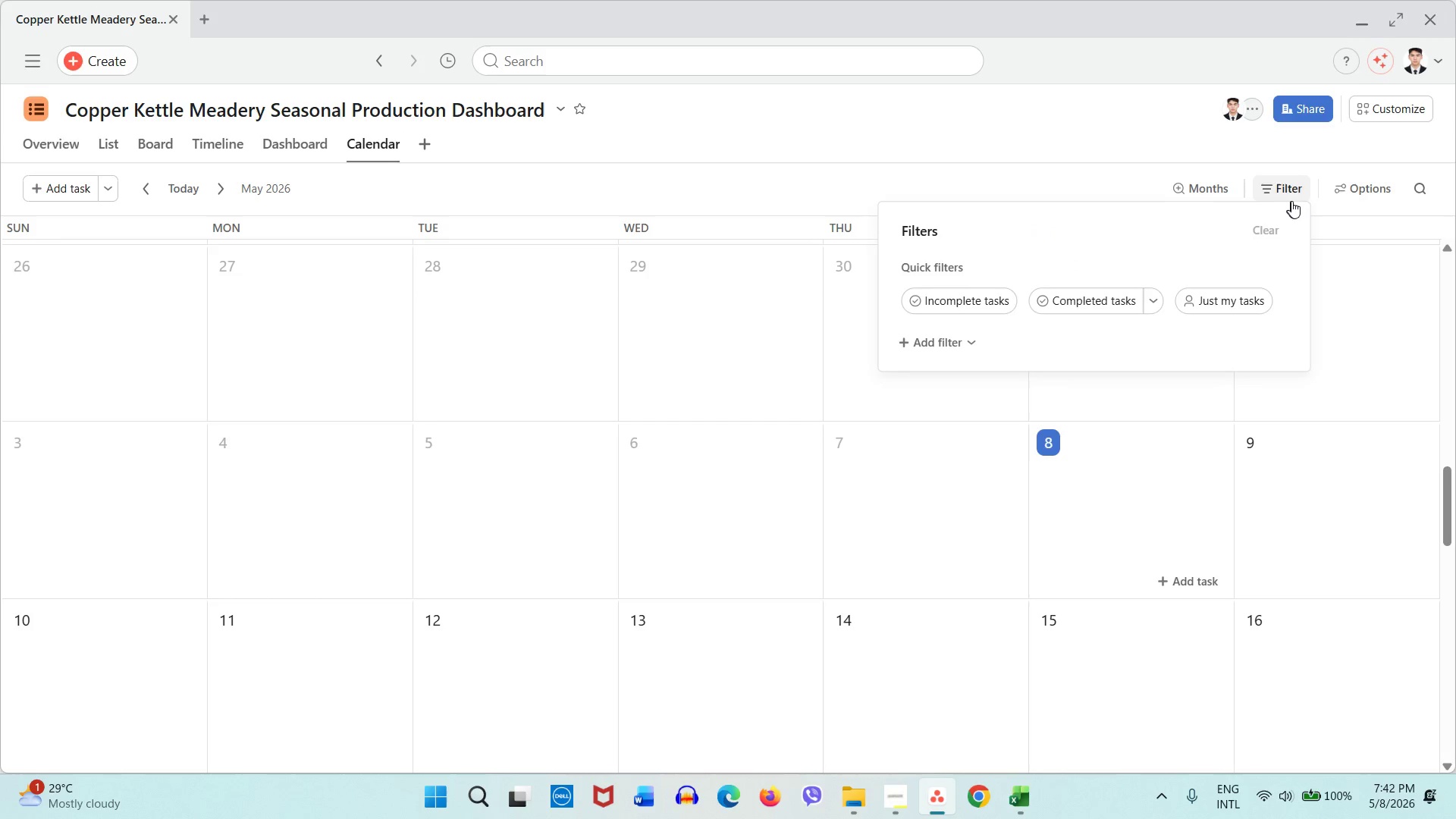 
left_click([1340, 187])
 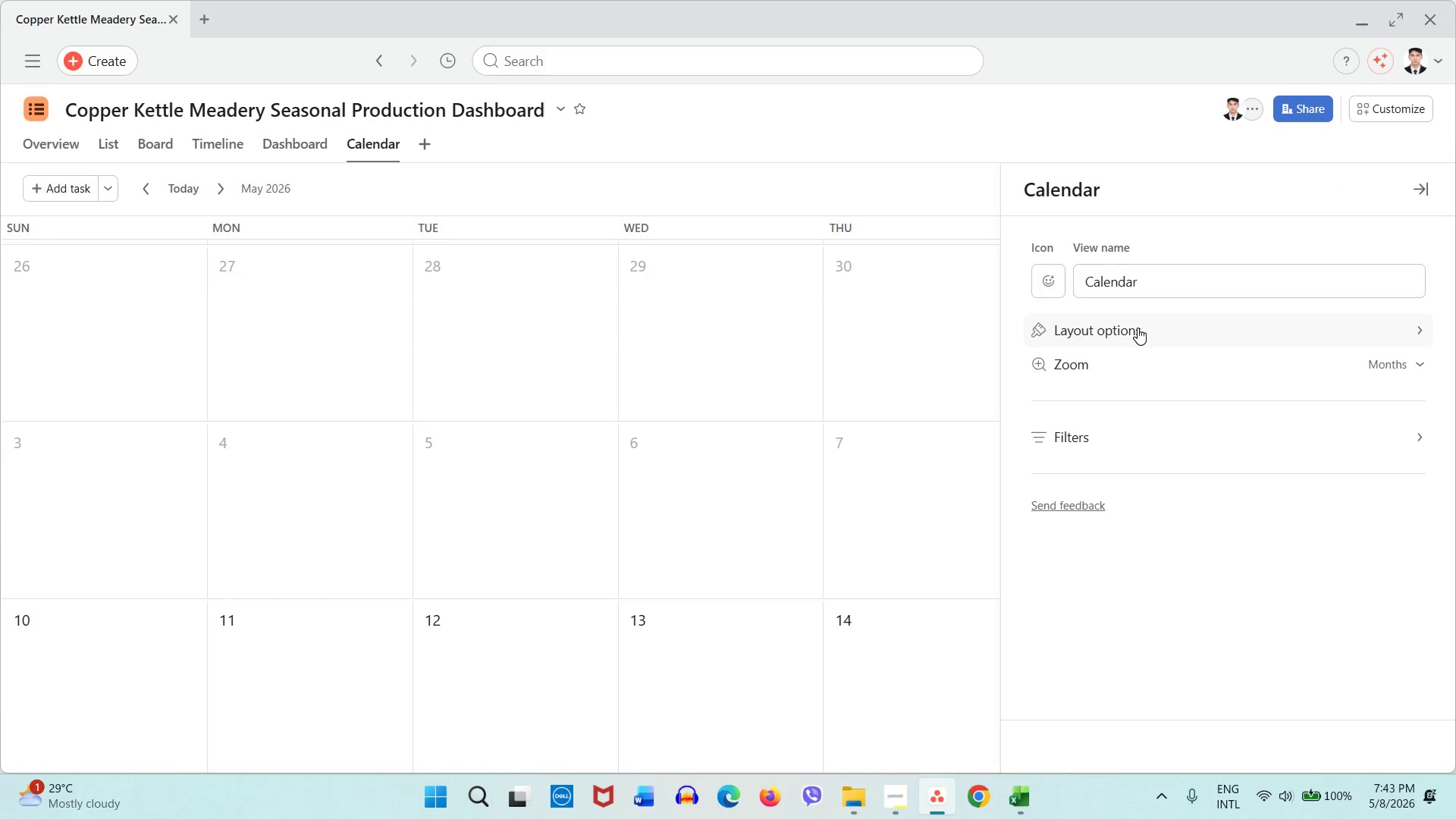 
left_click([1138, 328])
 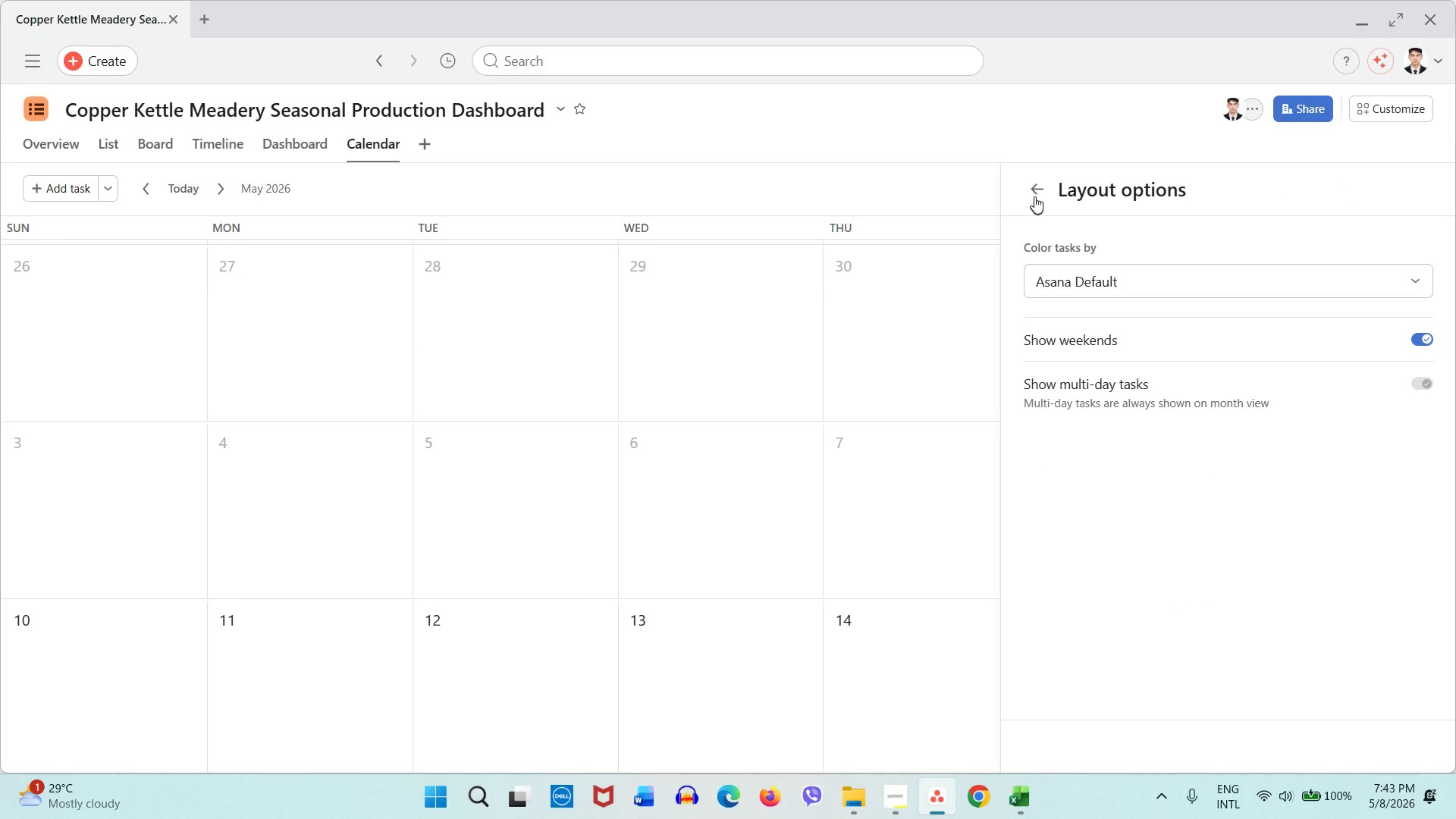 
double_click([1034, 196])
 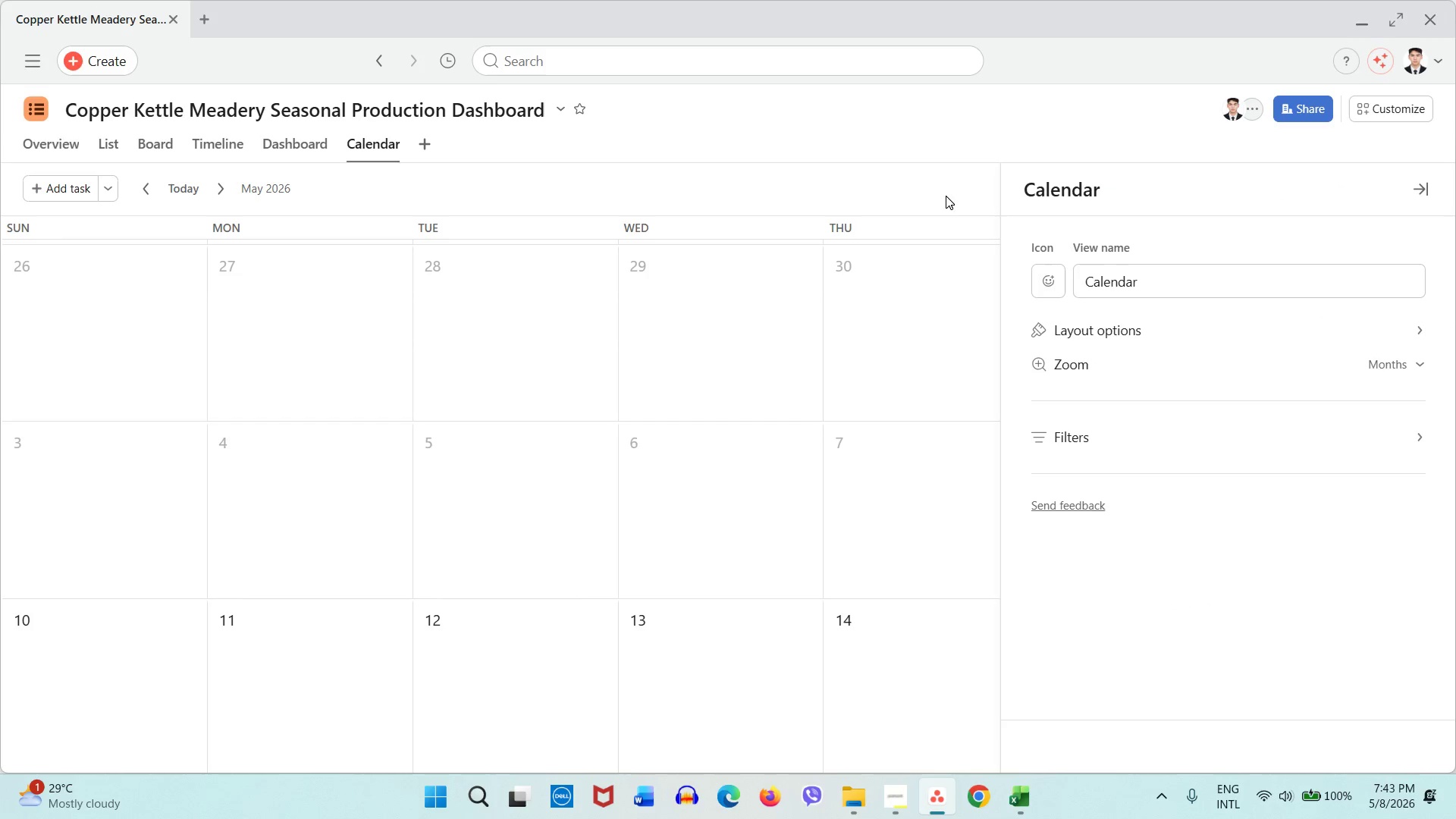 
left_click([946, 196])
 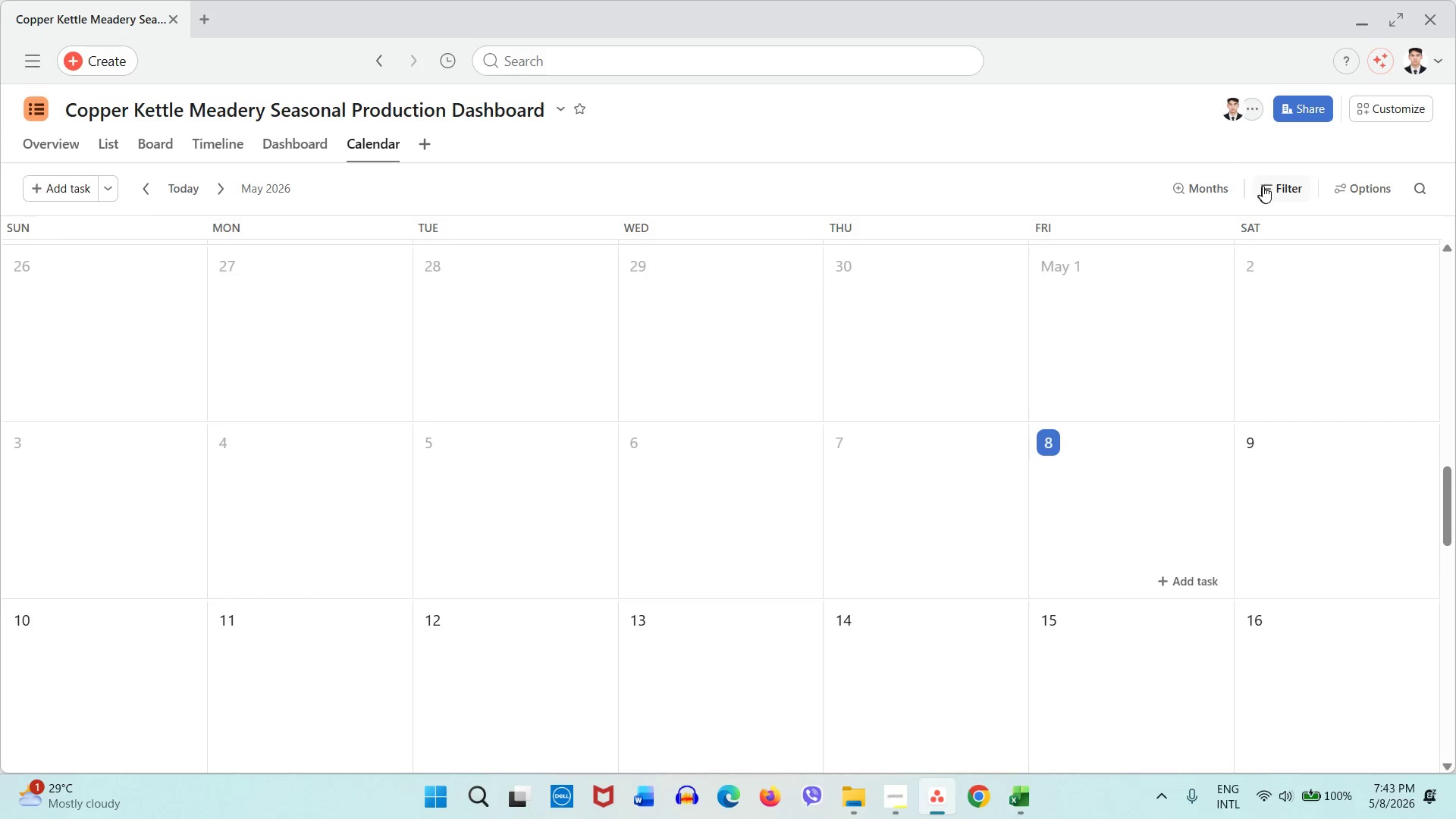 
left_click([1263, 186])
 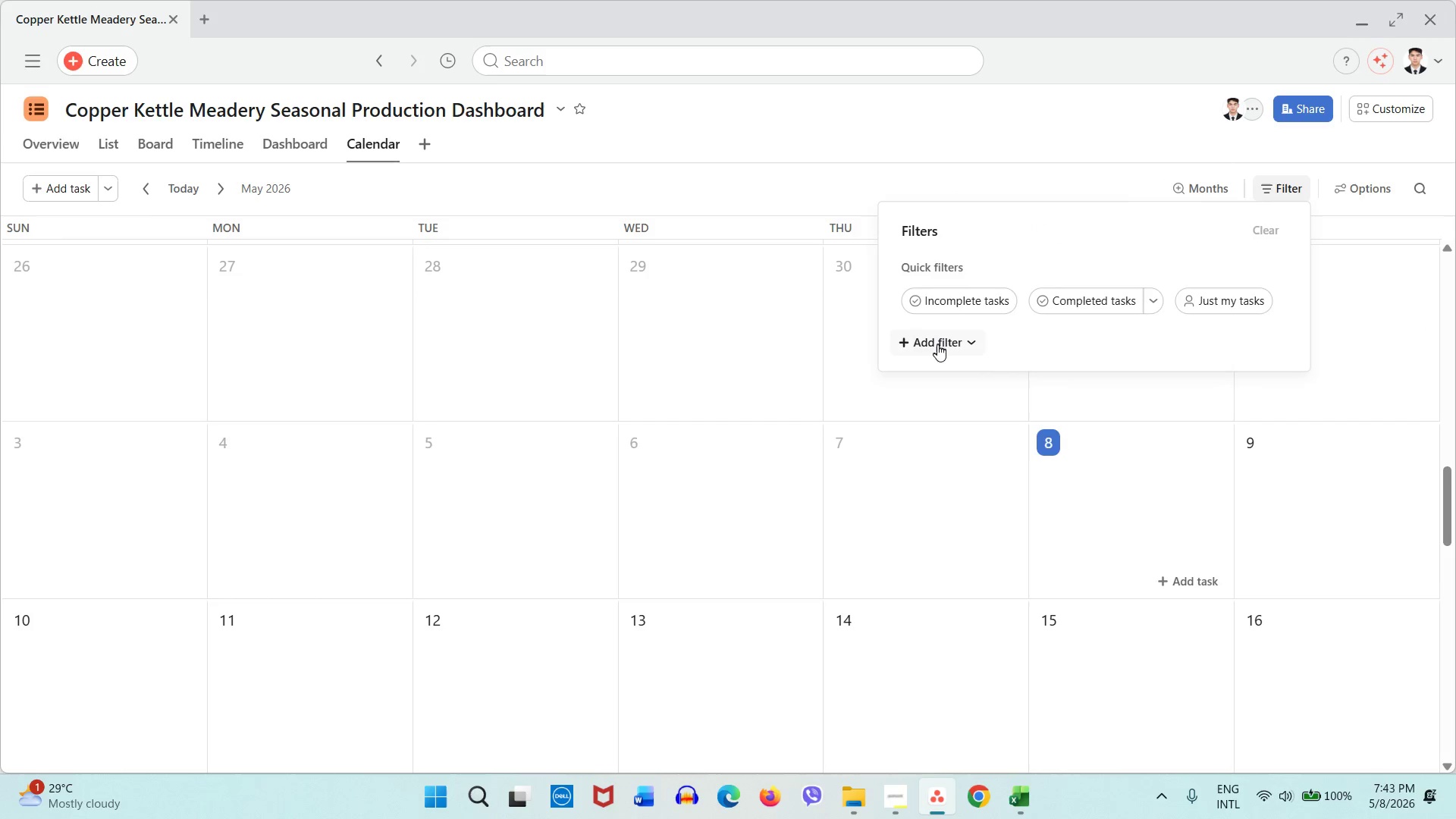 
left_click([937, 344])
 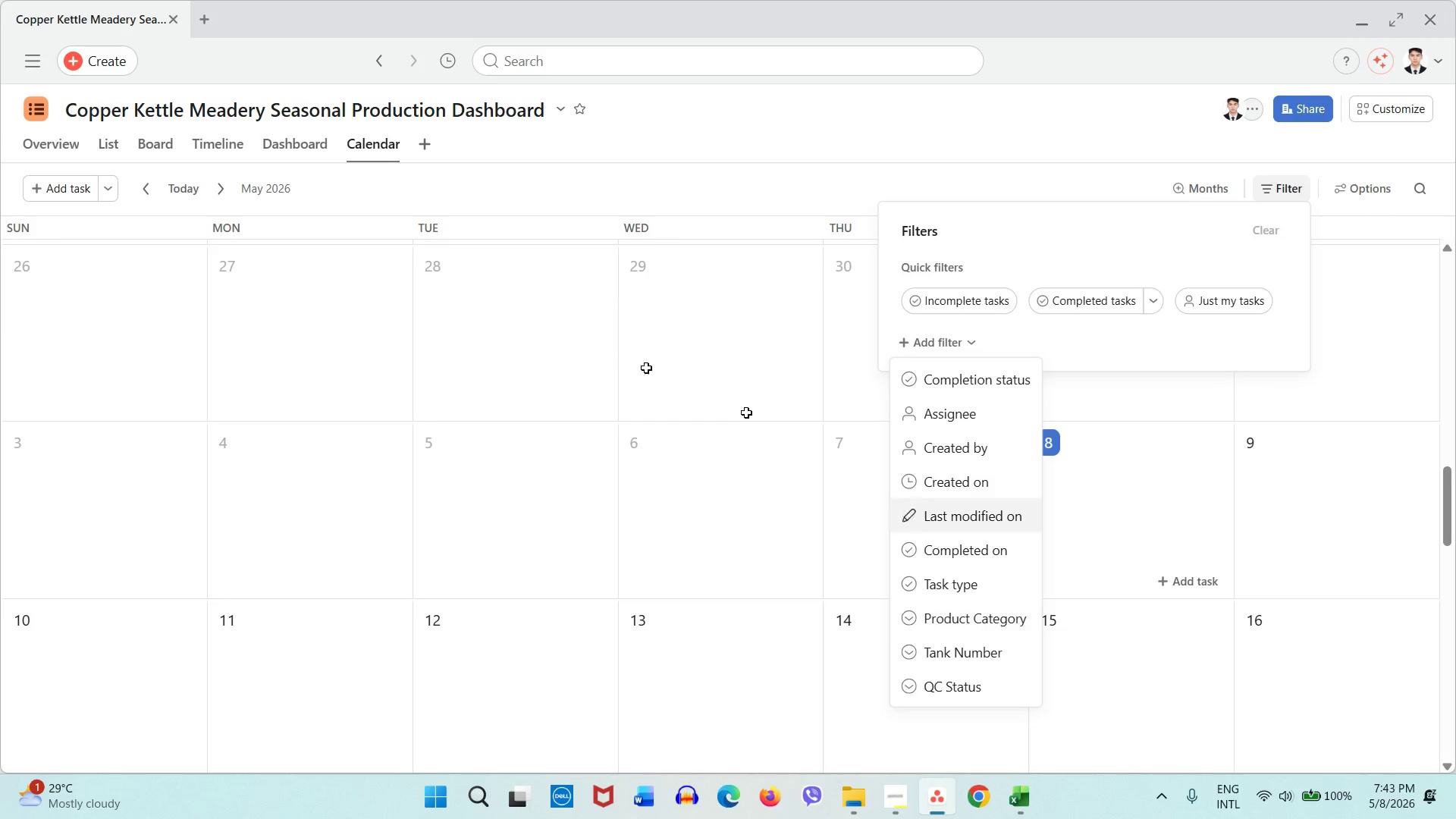 
wait(9.28)
 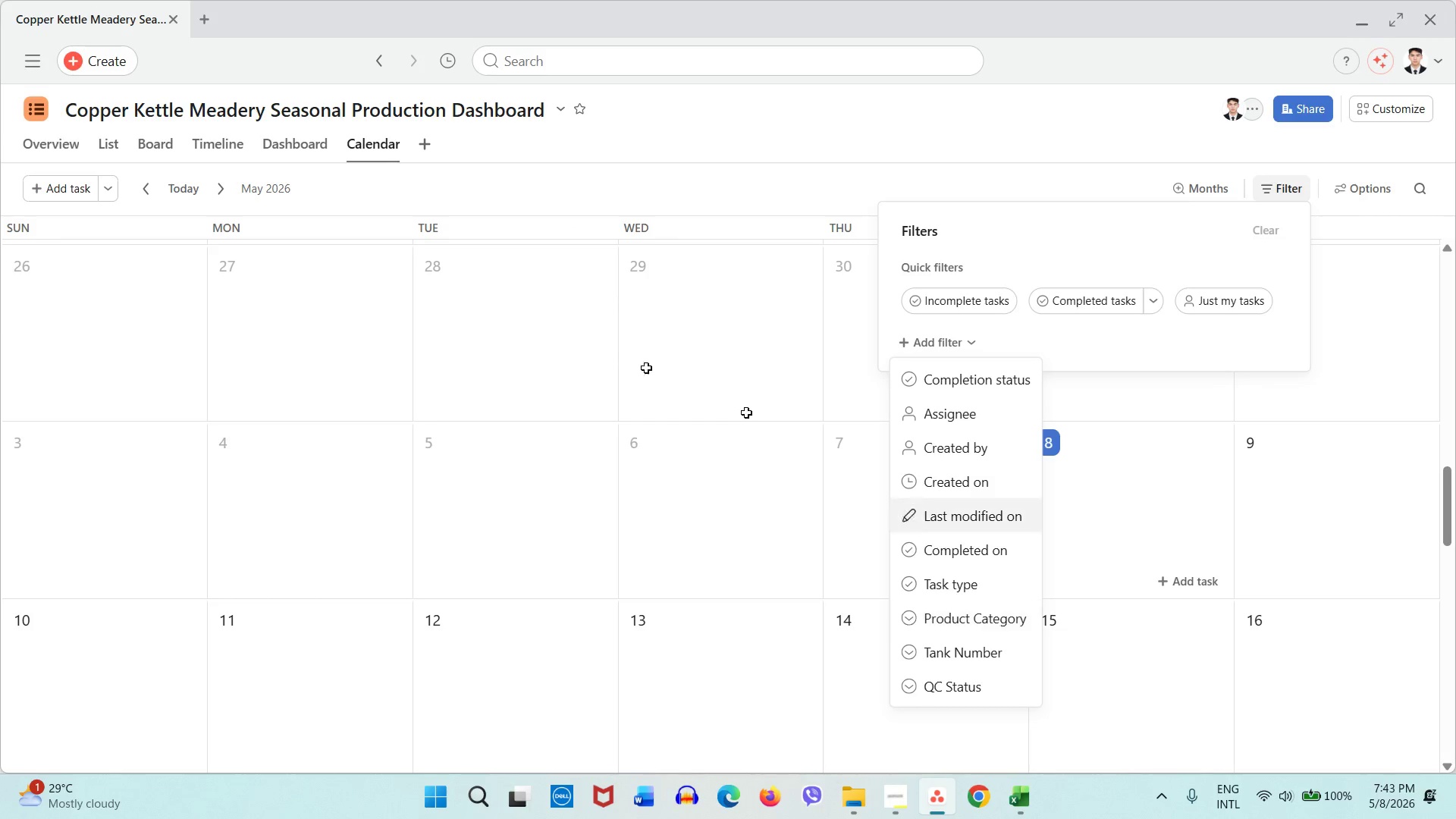 
left_click([761, 197])
 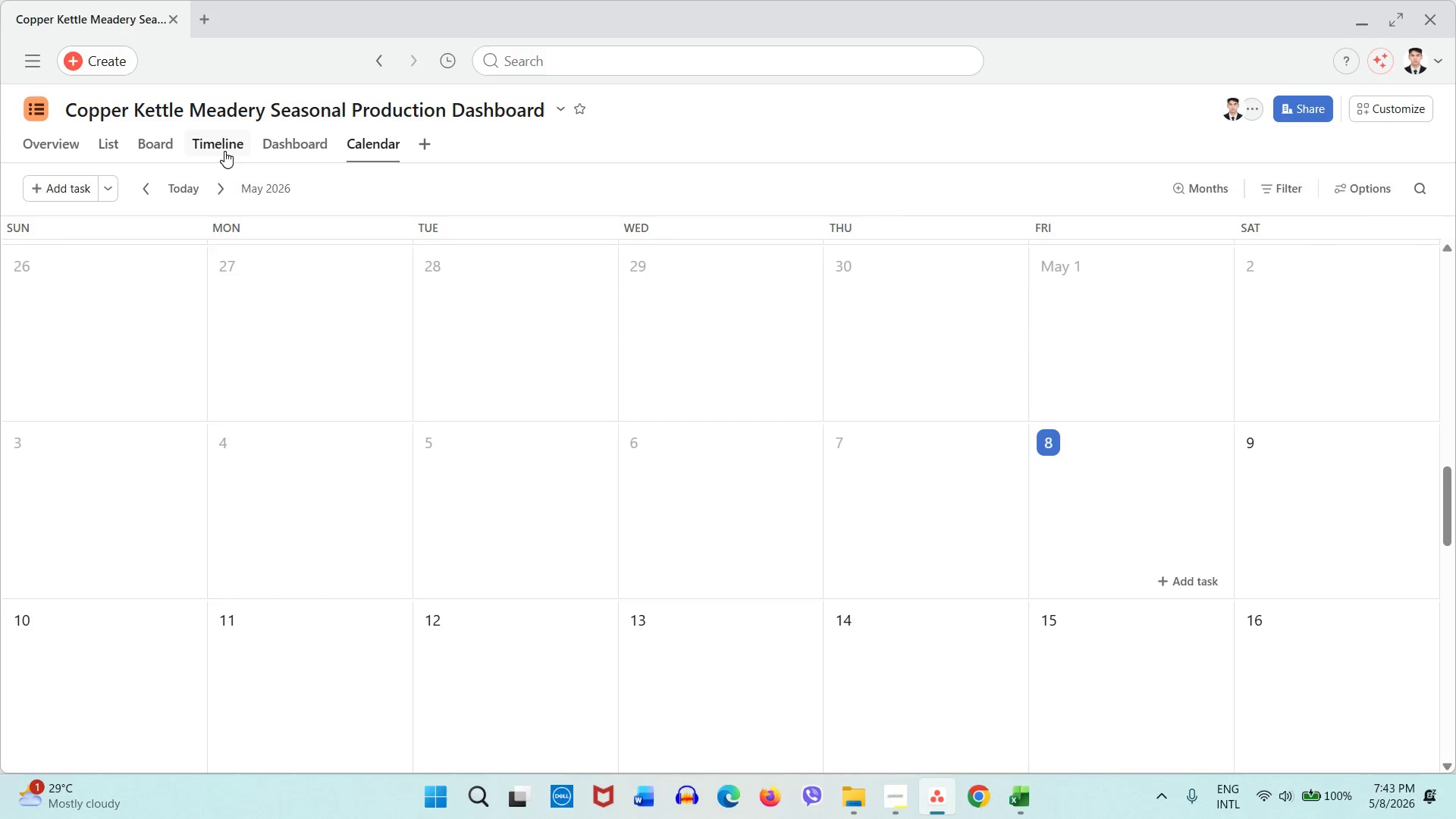 
left_click([224, 151])
 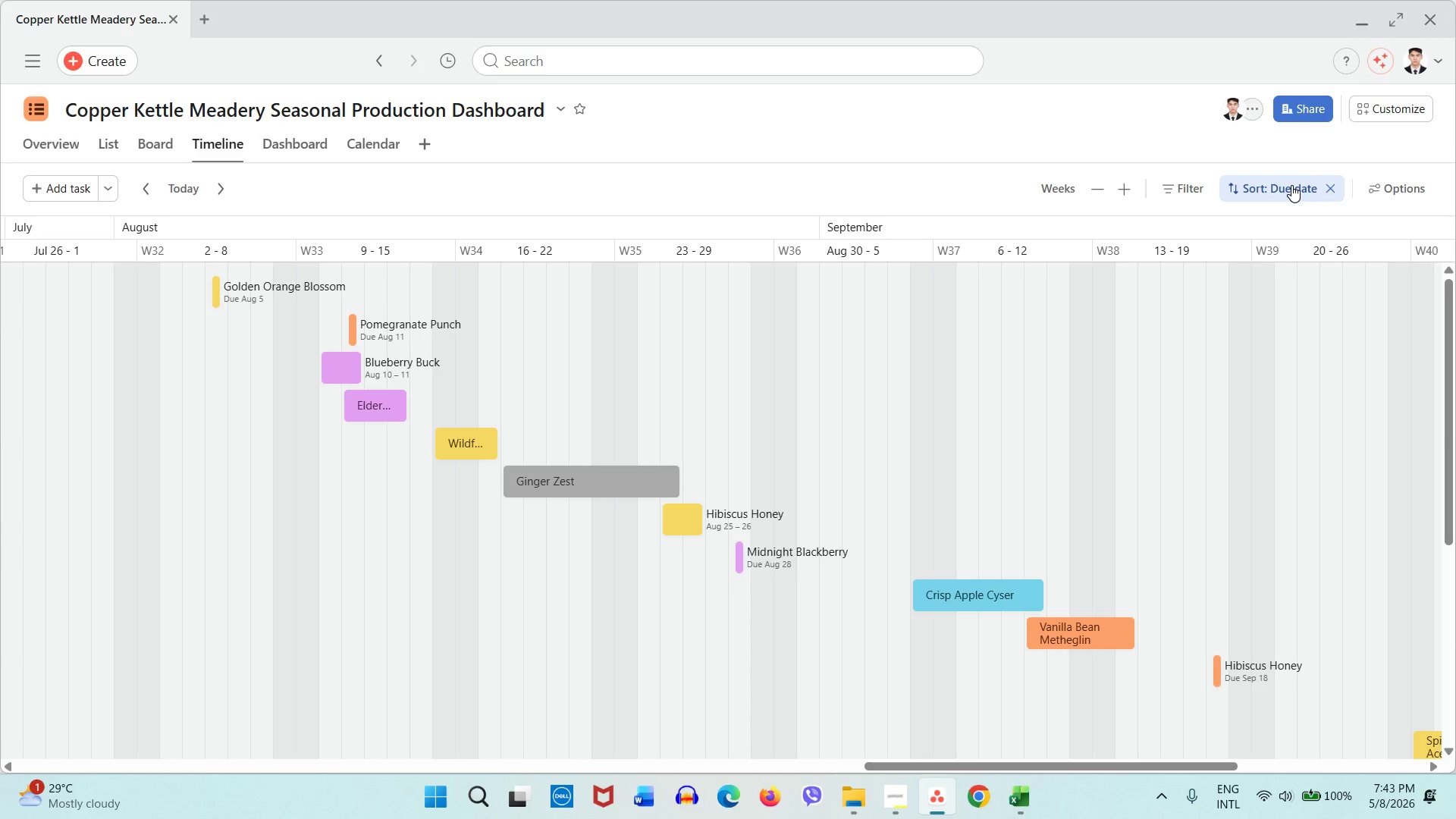 
wait(6.19)
 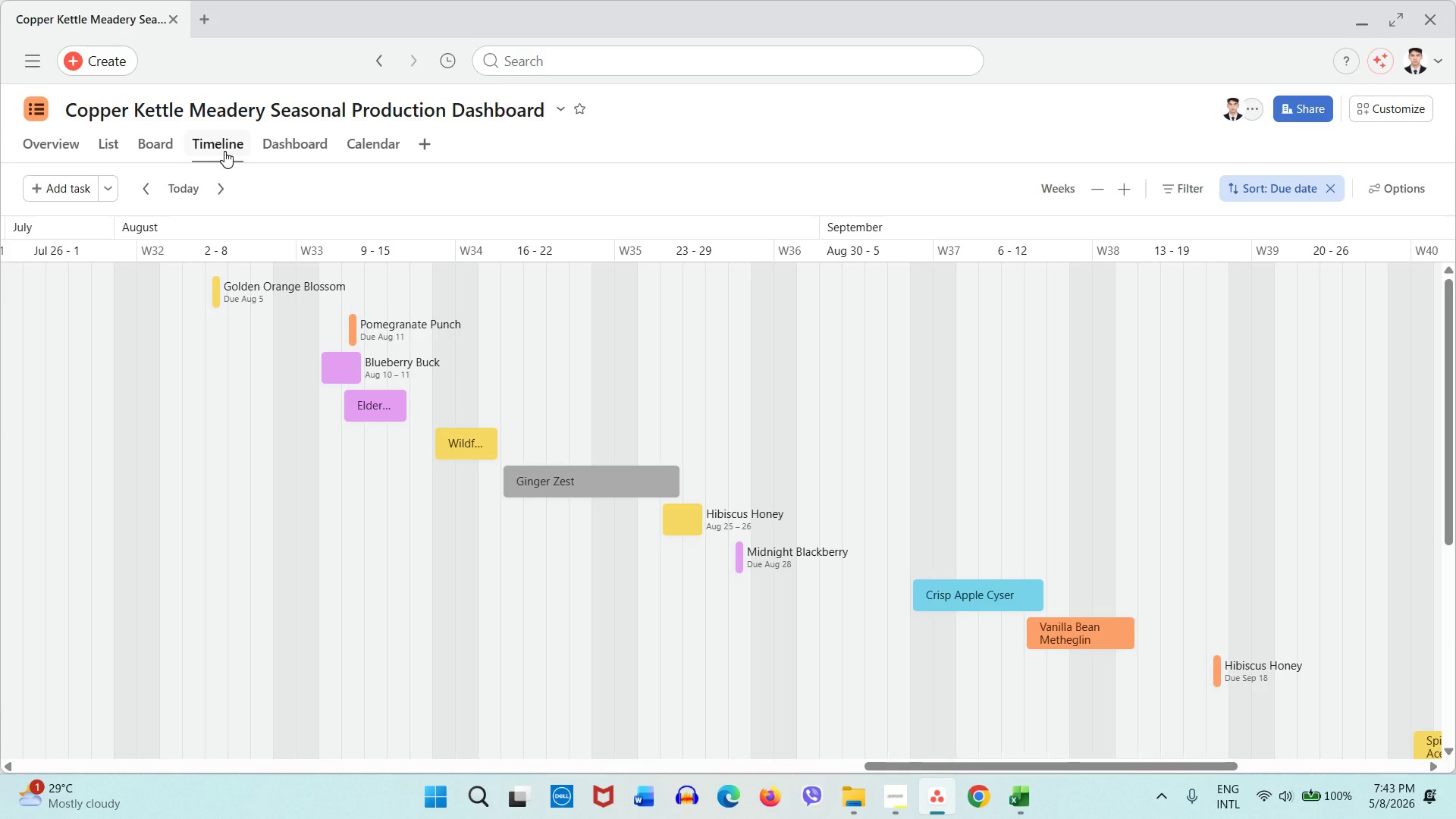 
left_click([350, 145])
 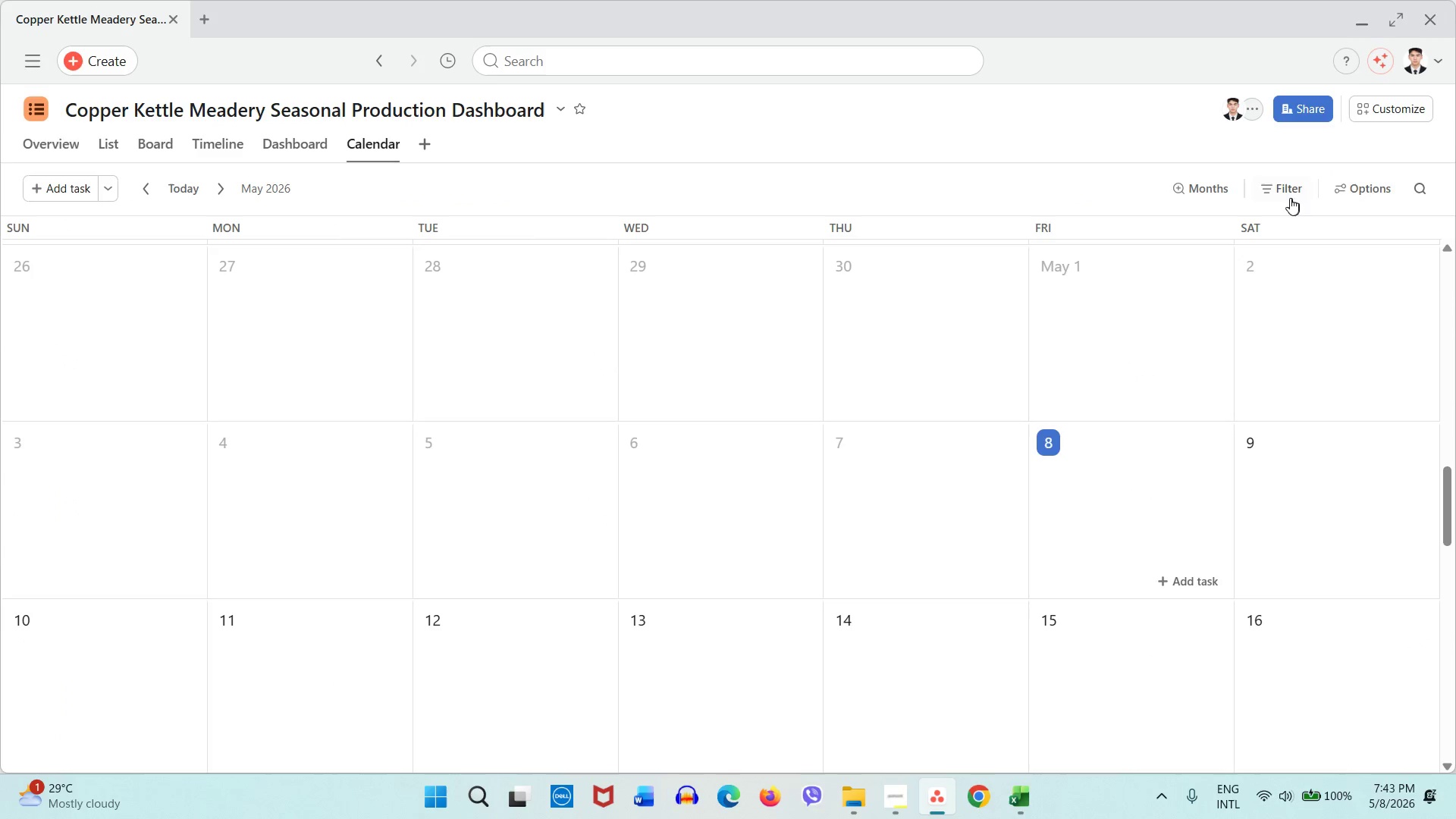 
left_click([1285, 198])
 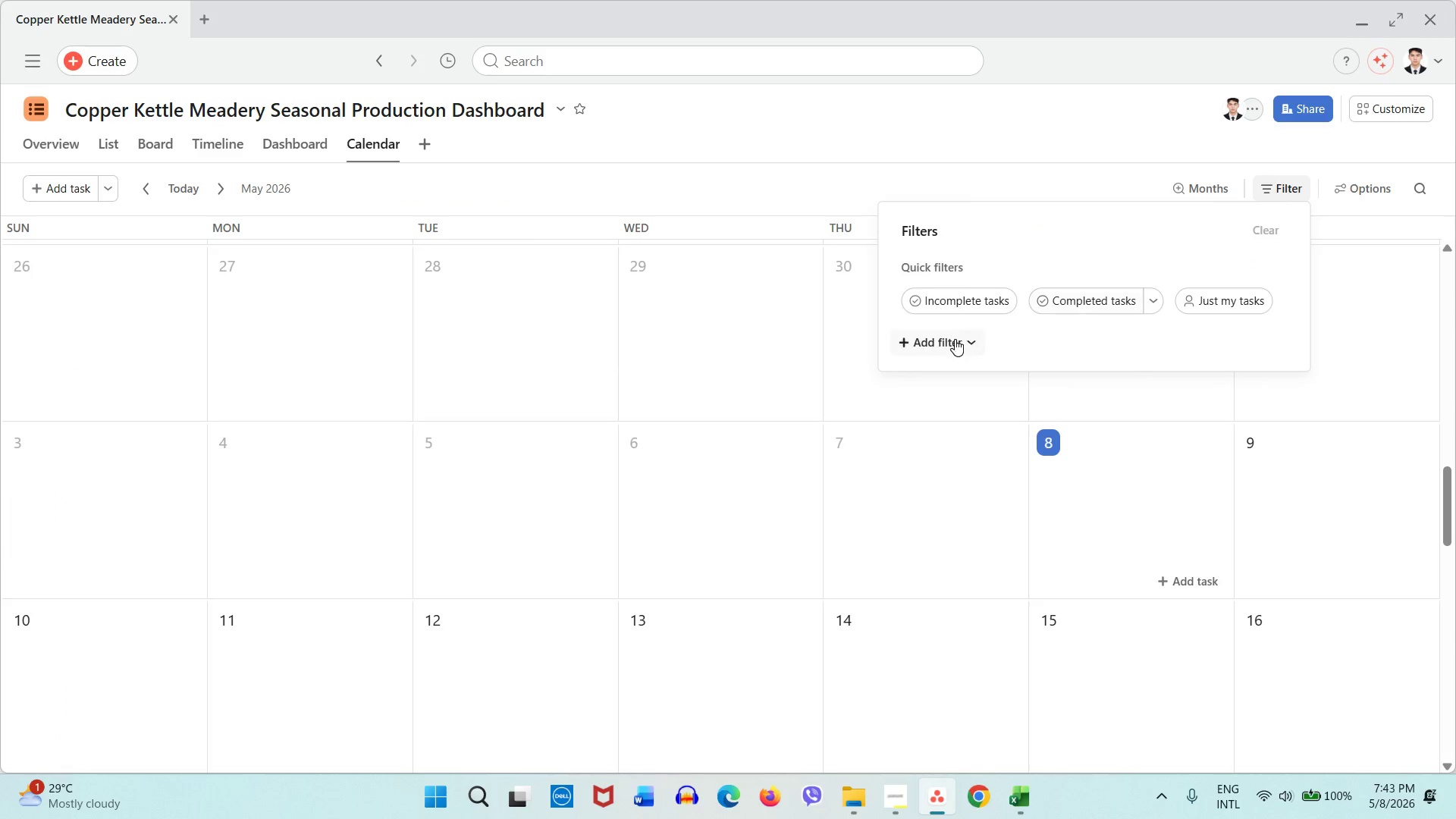 
left_click([955, 339])
 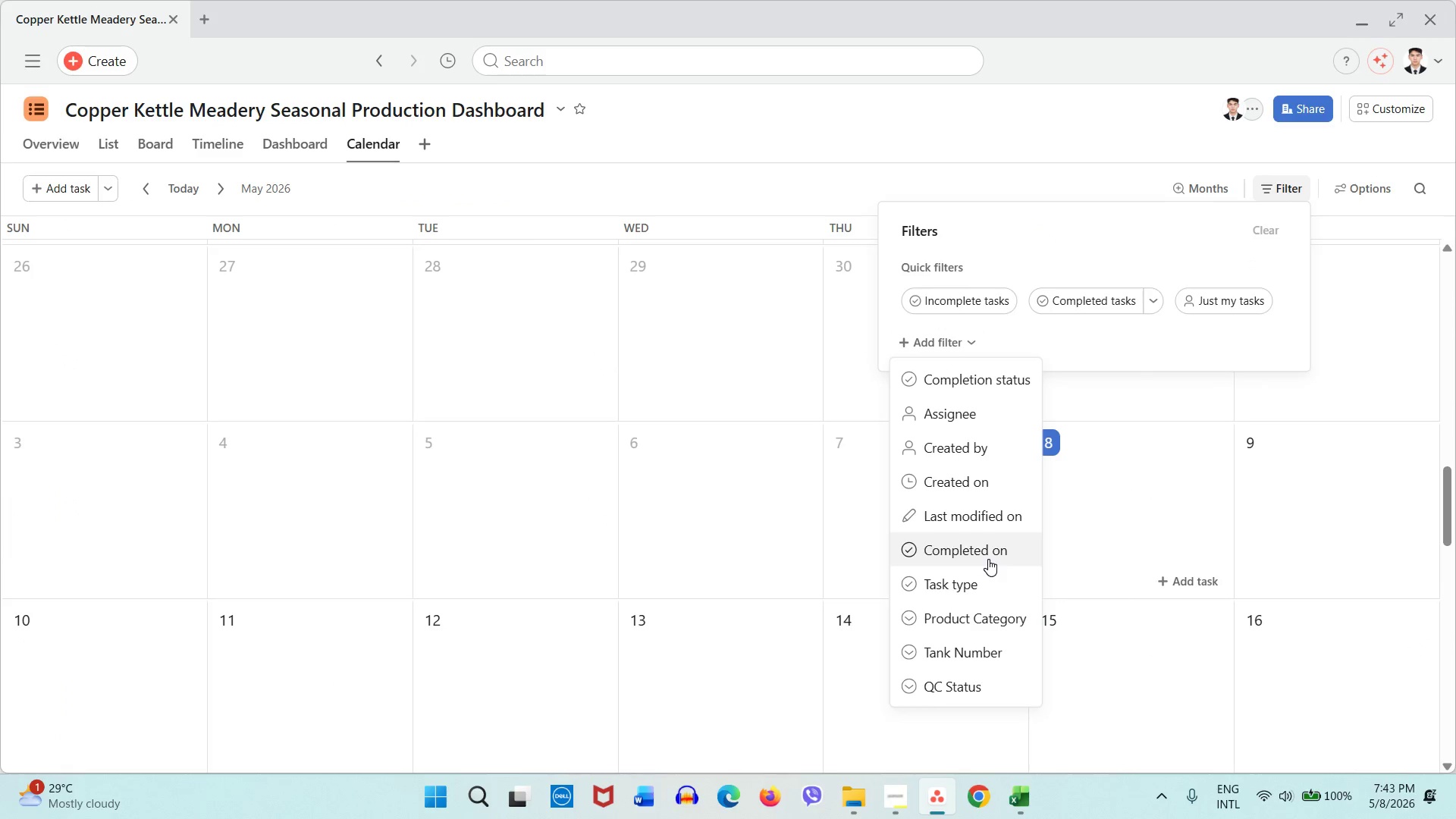 
scroll: coordinate [987, 560], scroll_direction: down, amount: 1.0
 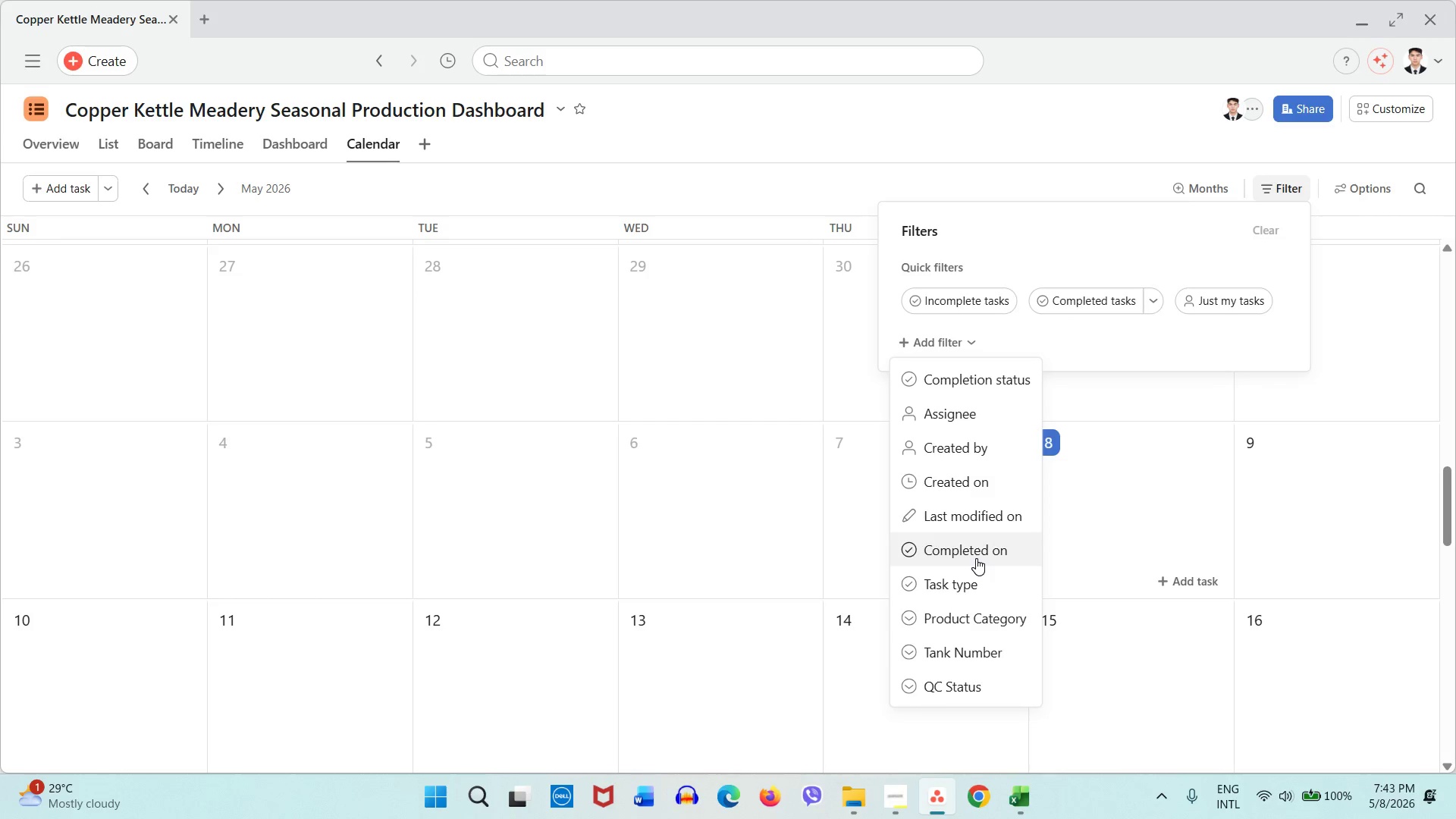 
wait(9.33)
 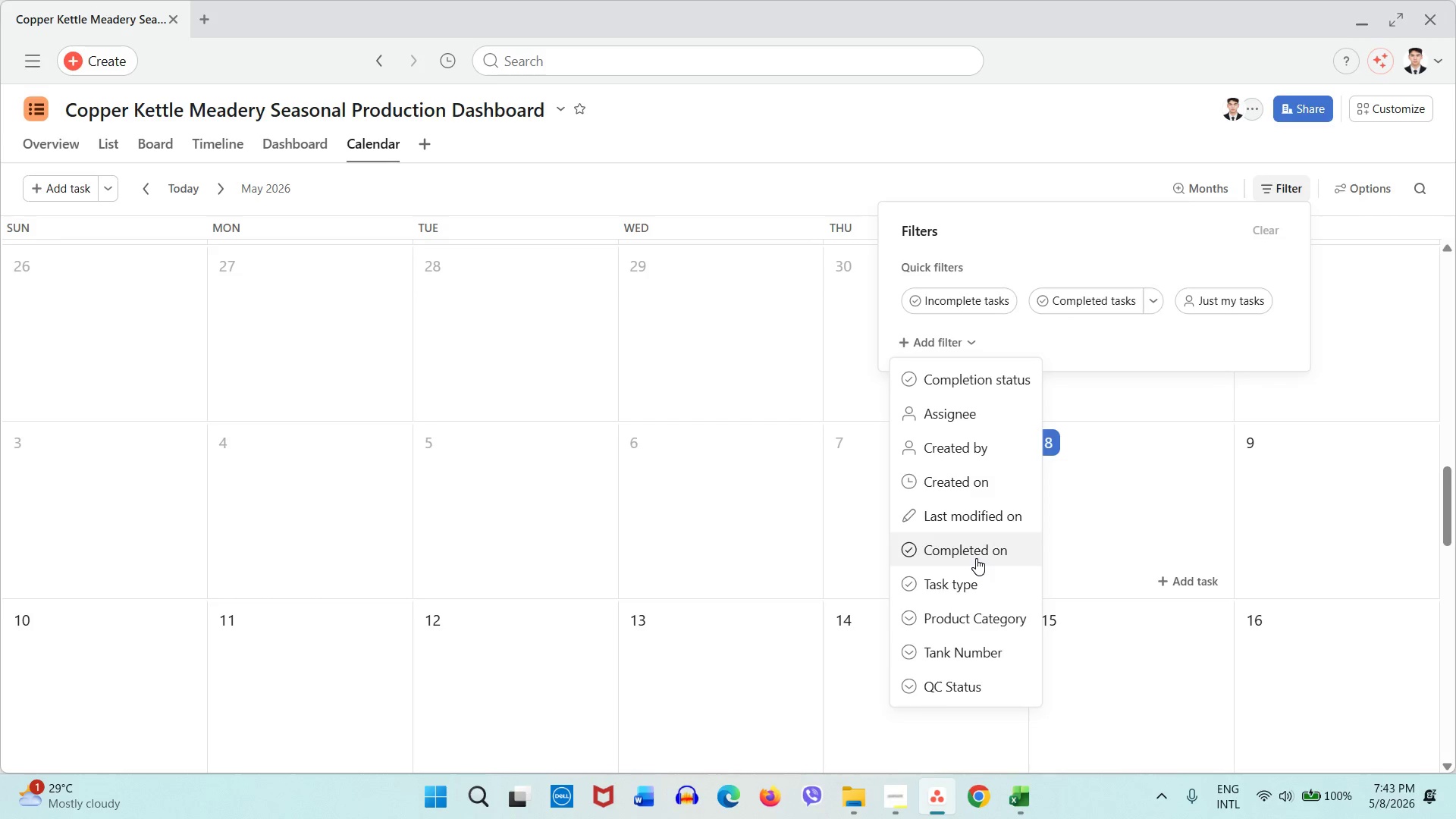 
left_click([855, 192])
 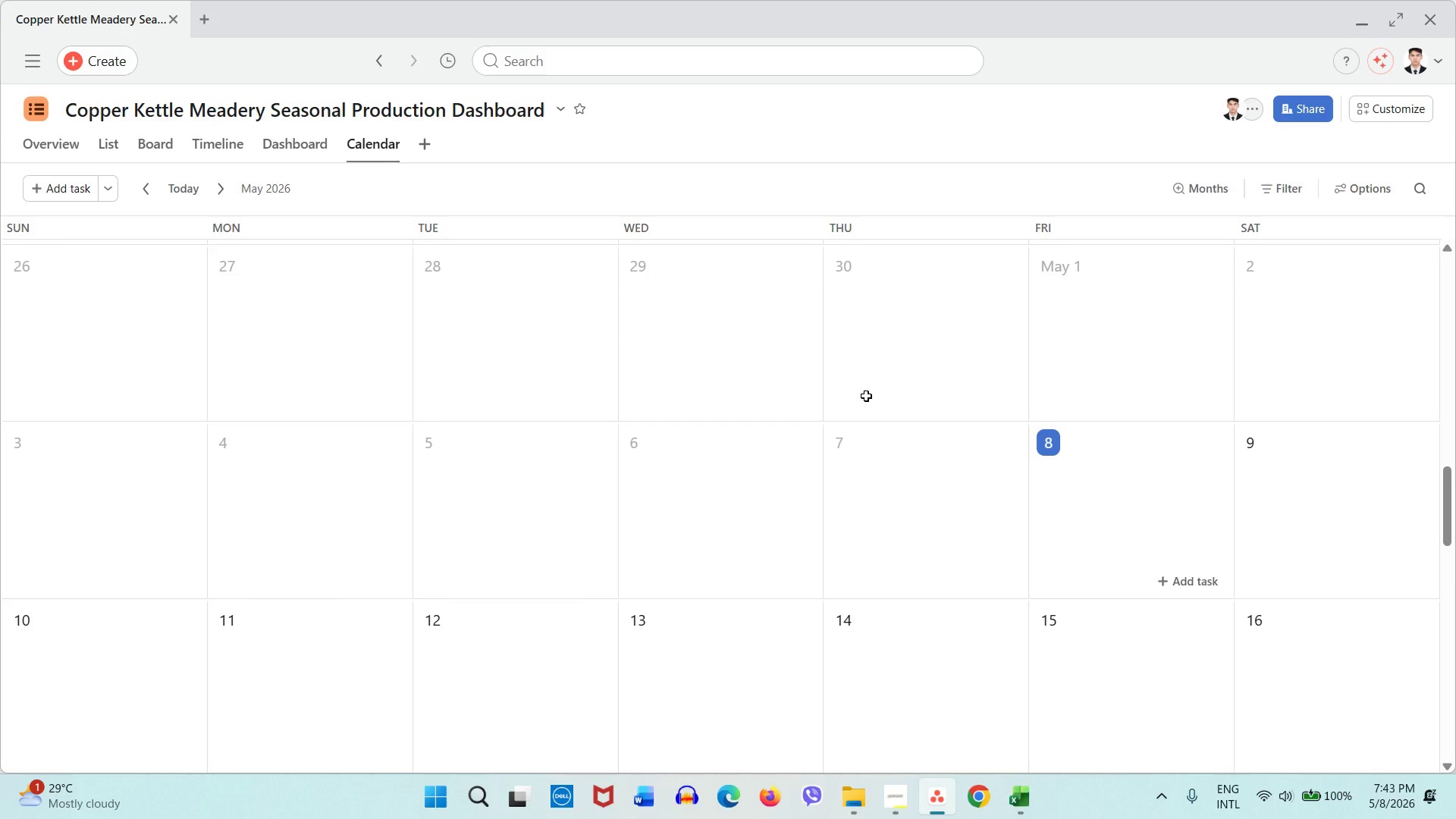 
wait(7.38)
 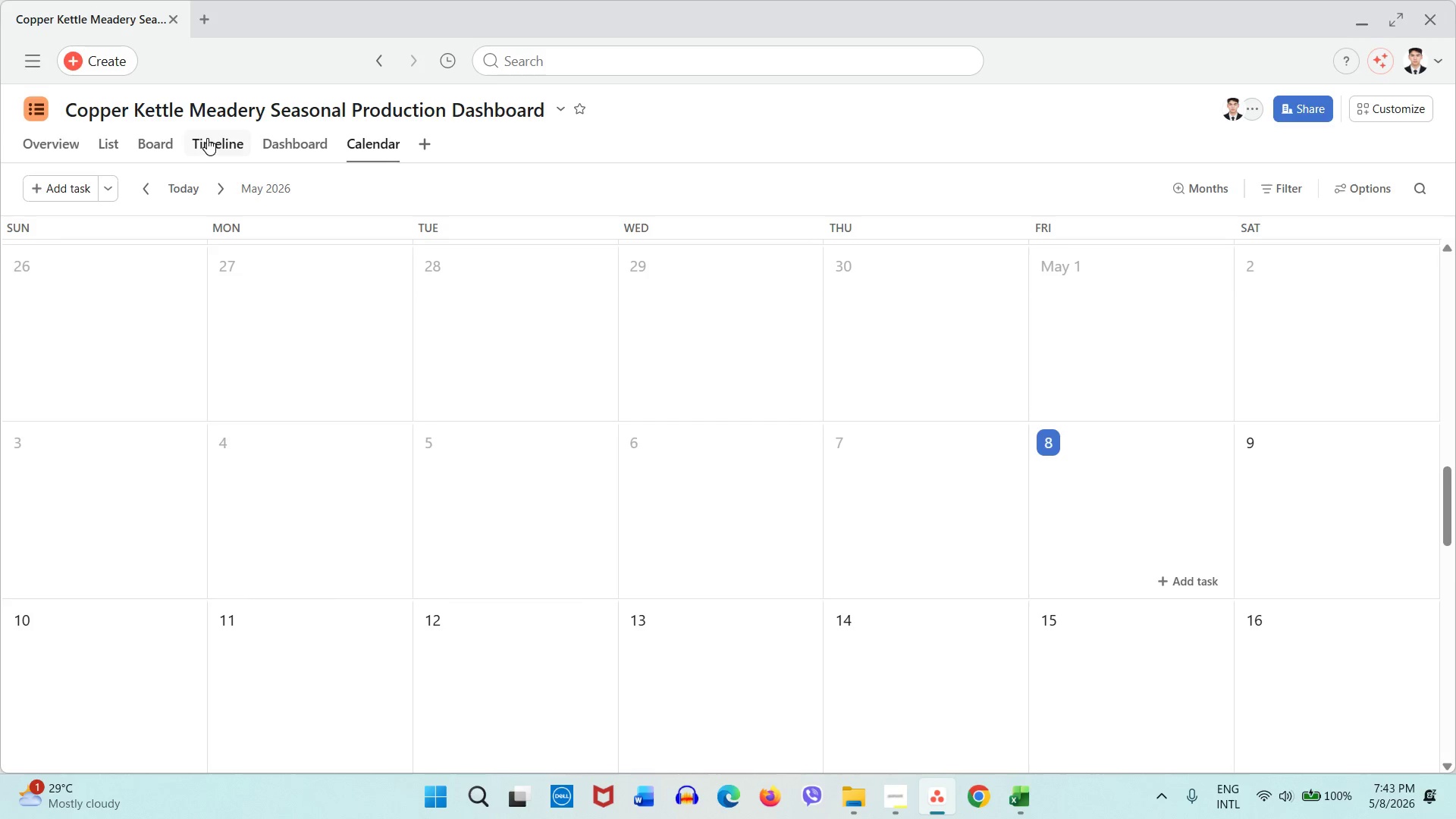 
left_click([1307, 187])
 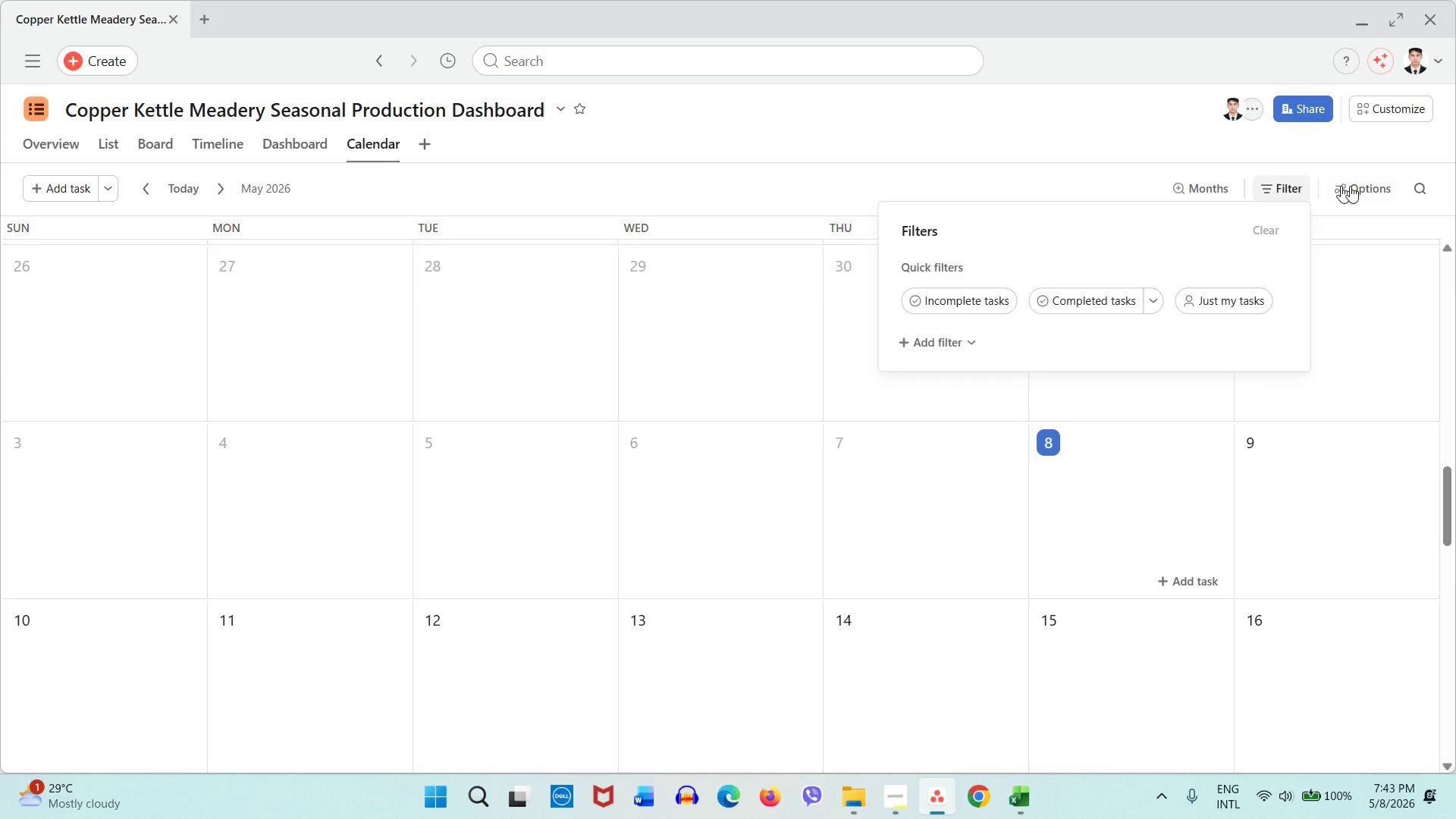 
left_click([1353, 186])
 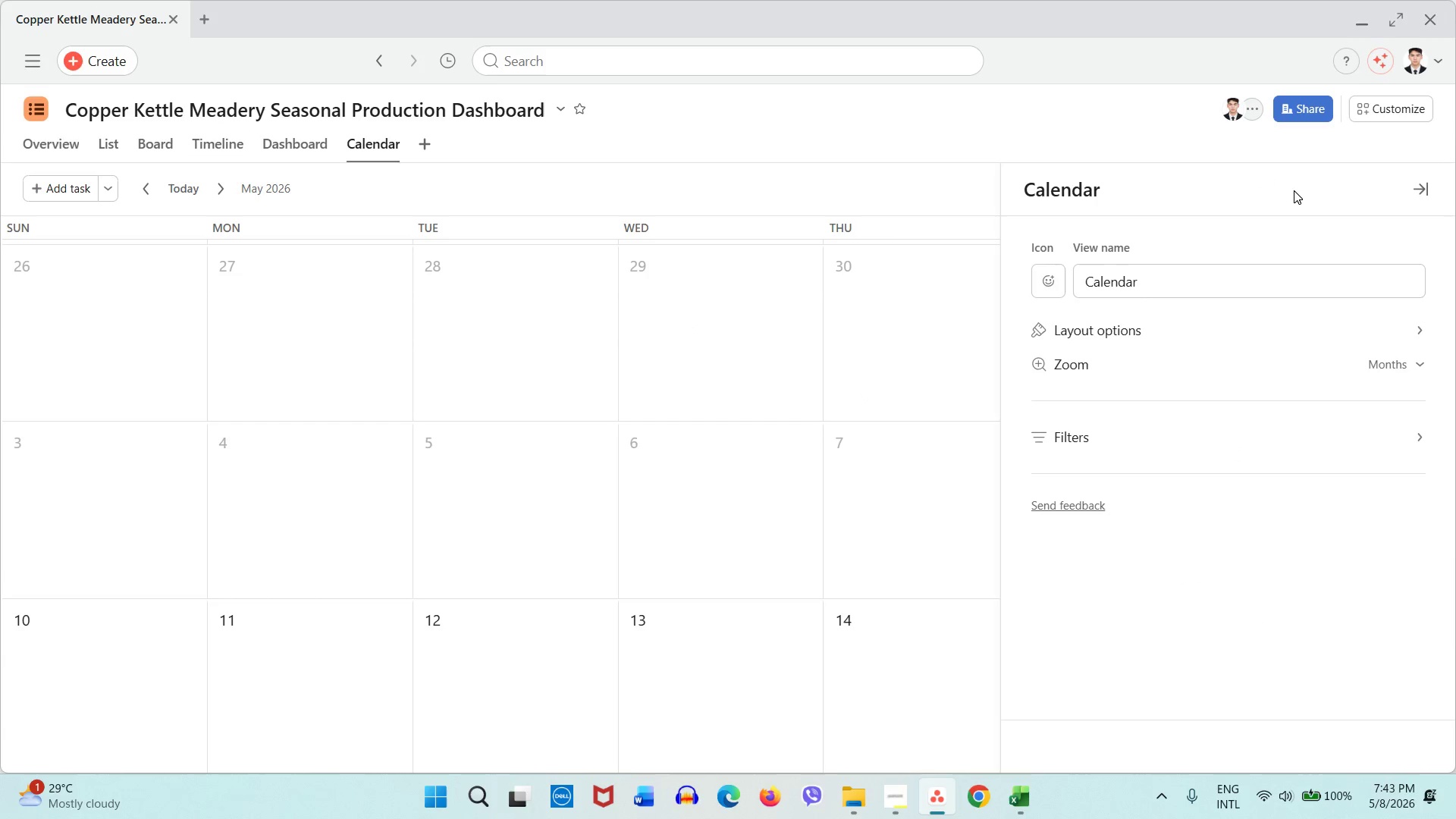 
left_click([1294, 190])
 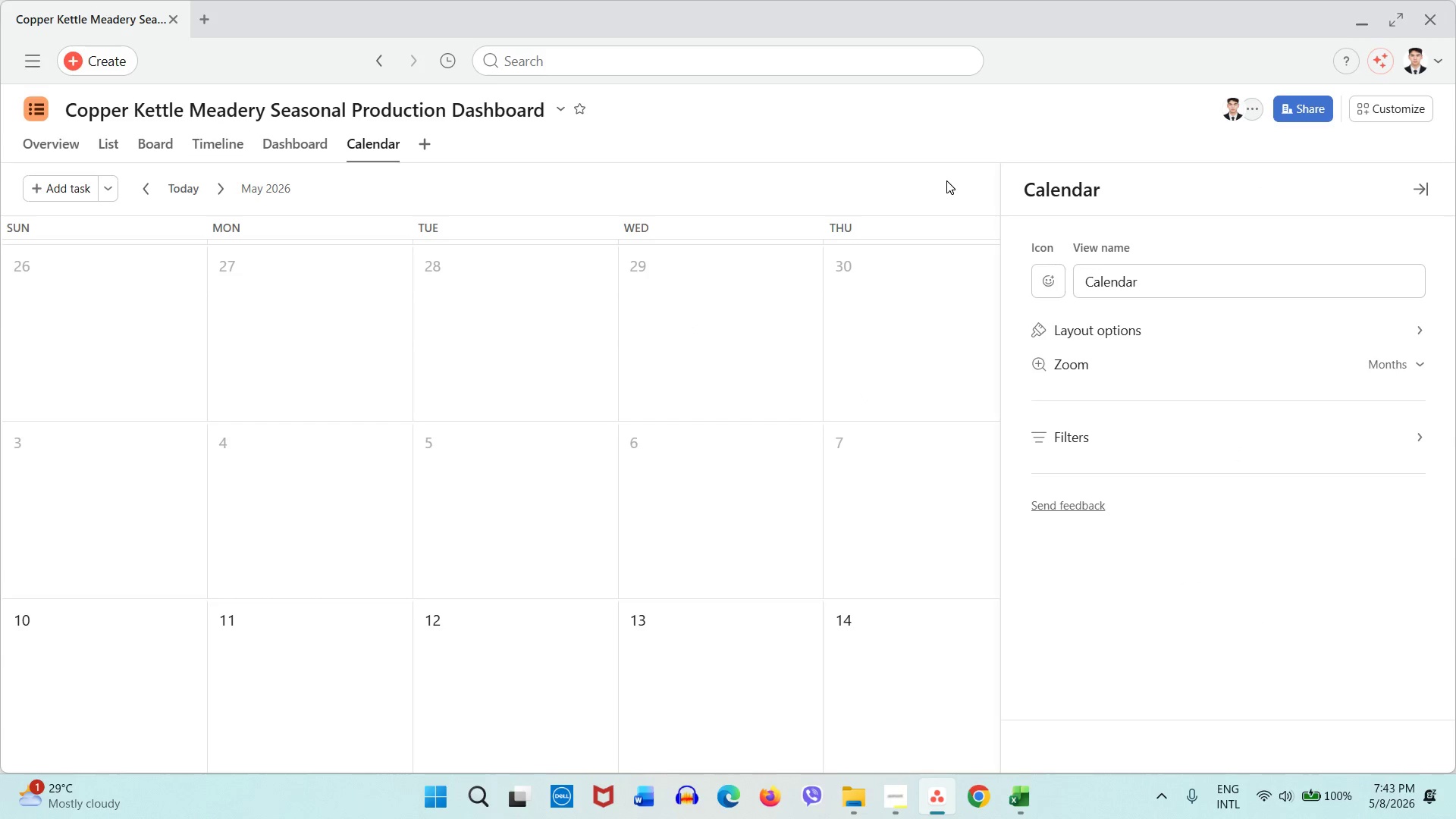 
left_click([946, 180])
 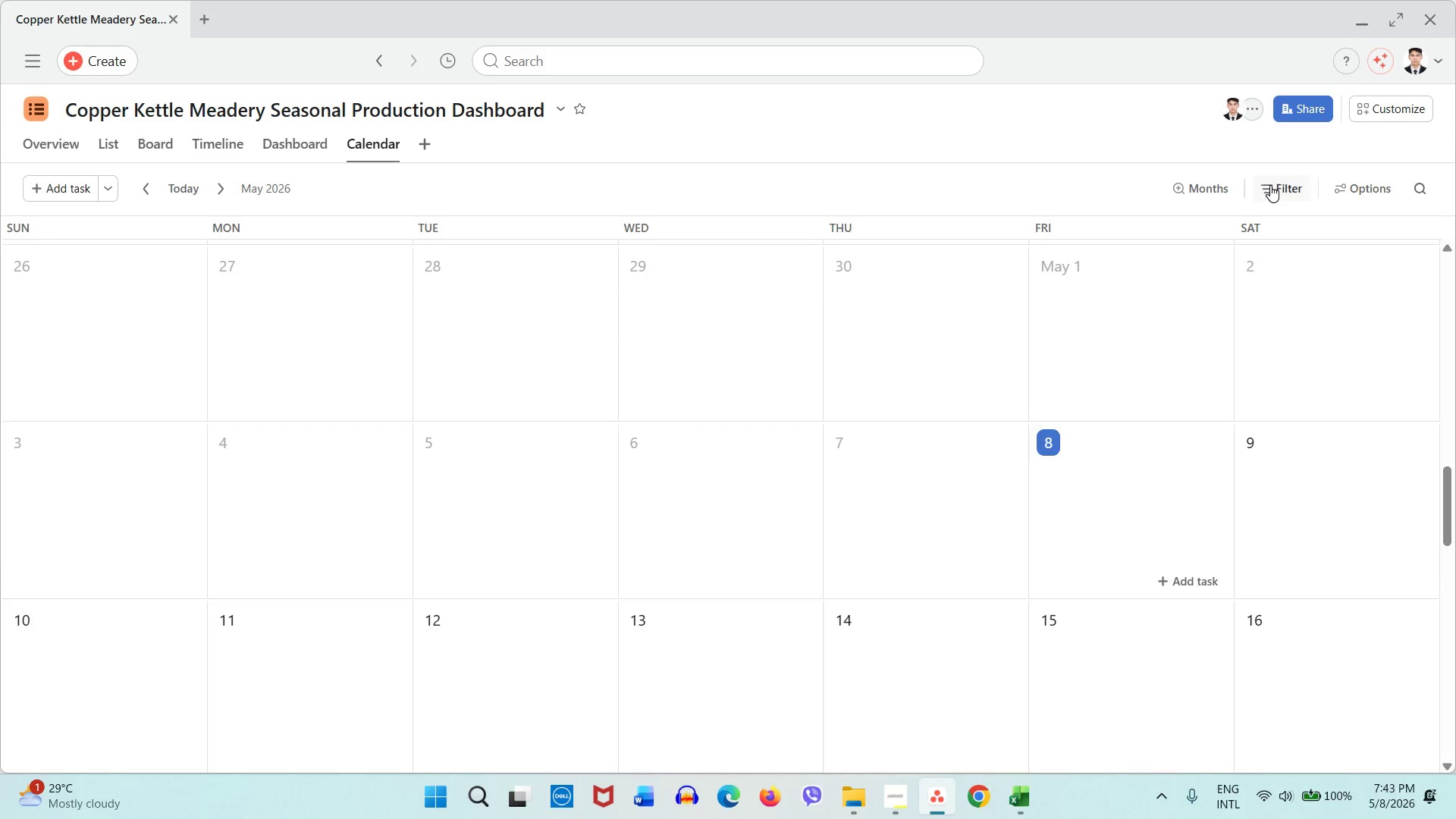 
left_click([1270, 185])
 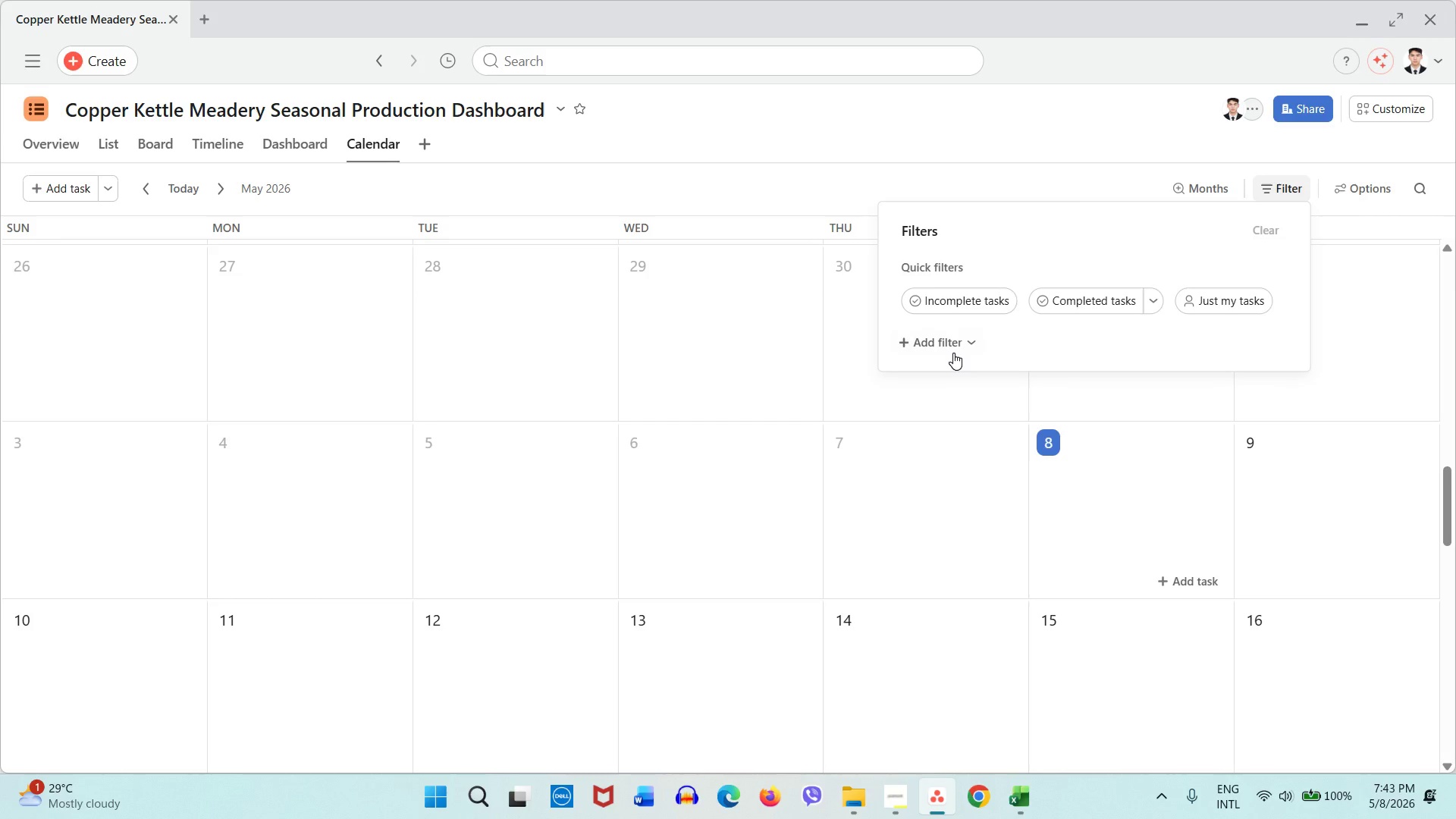 
left_click([953, 352])
 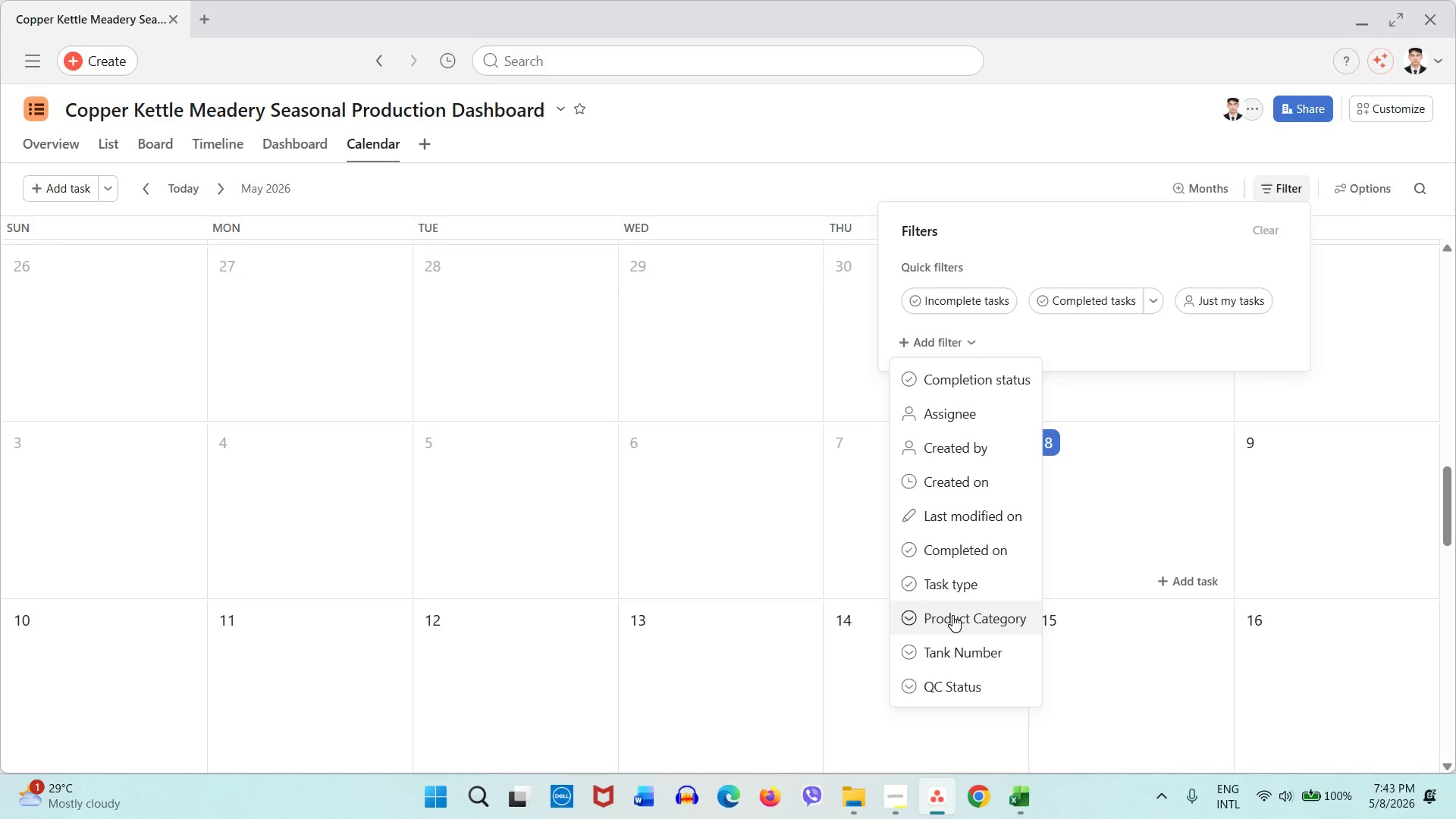 
wait(7.89)
 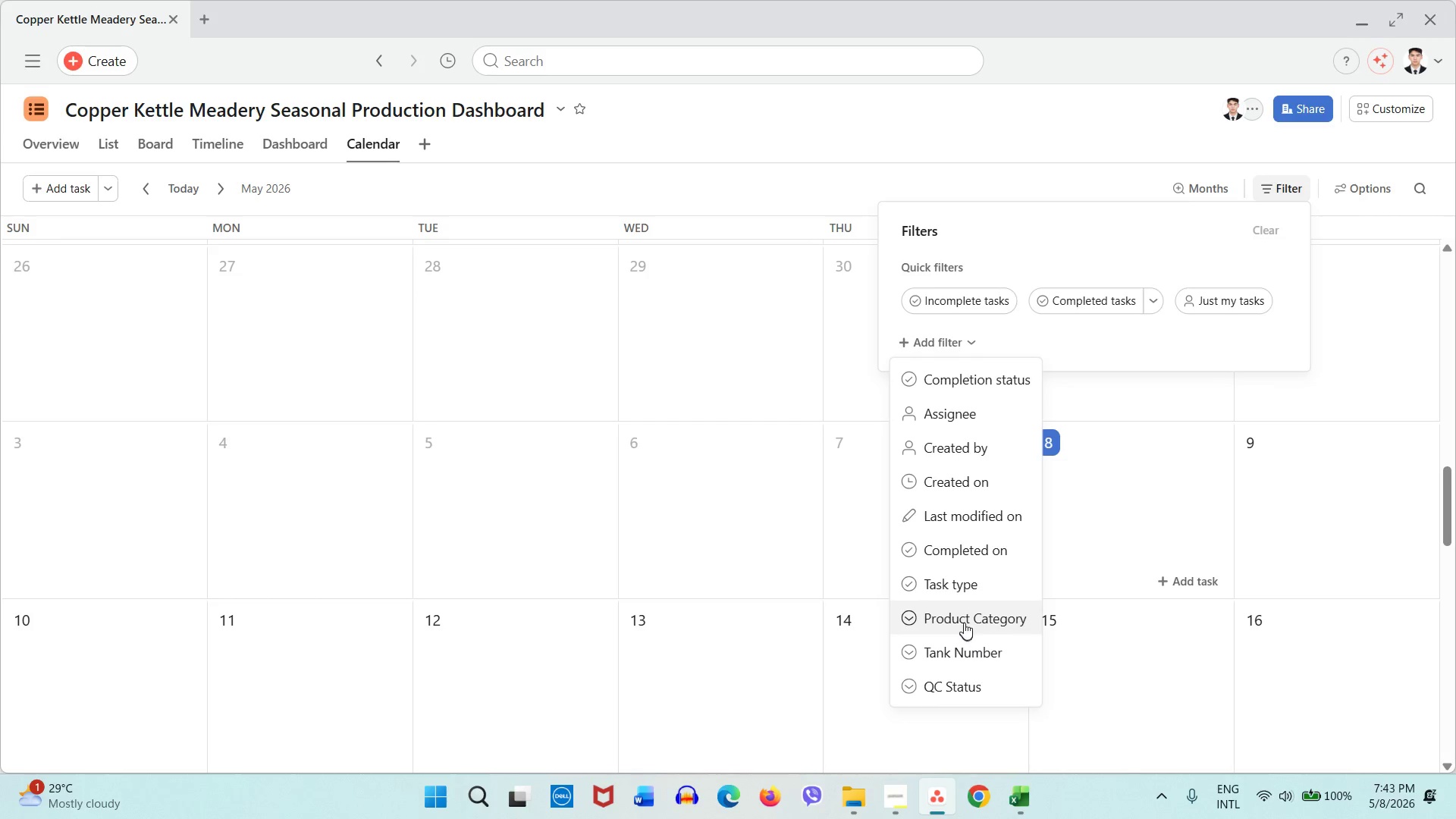 
left_click([819, 194])
 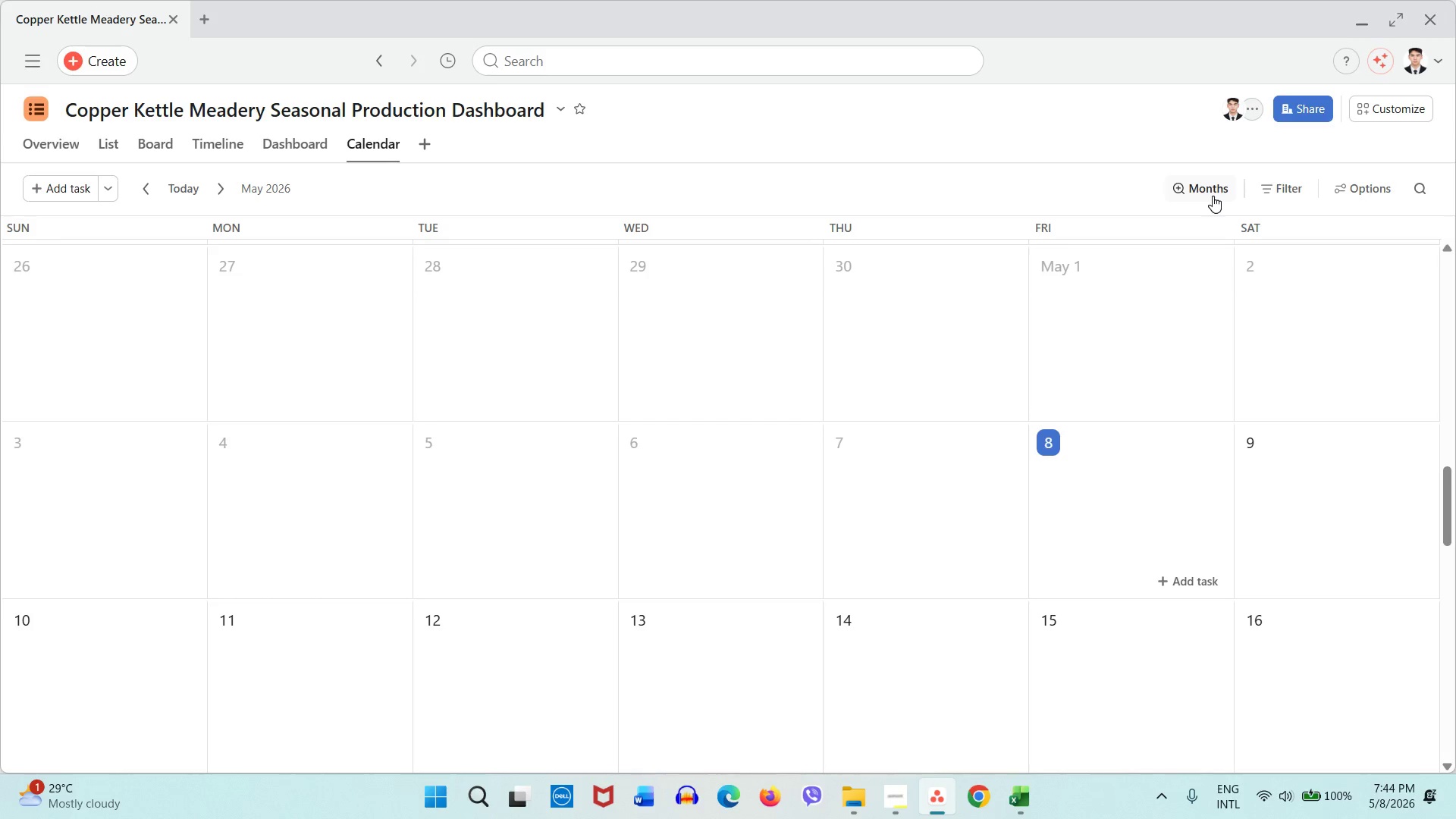 
scroll: coordinate [1253, 623], scroll_direction: down, amount: 30.0
 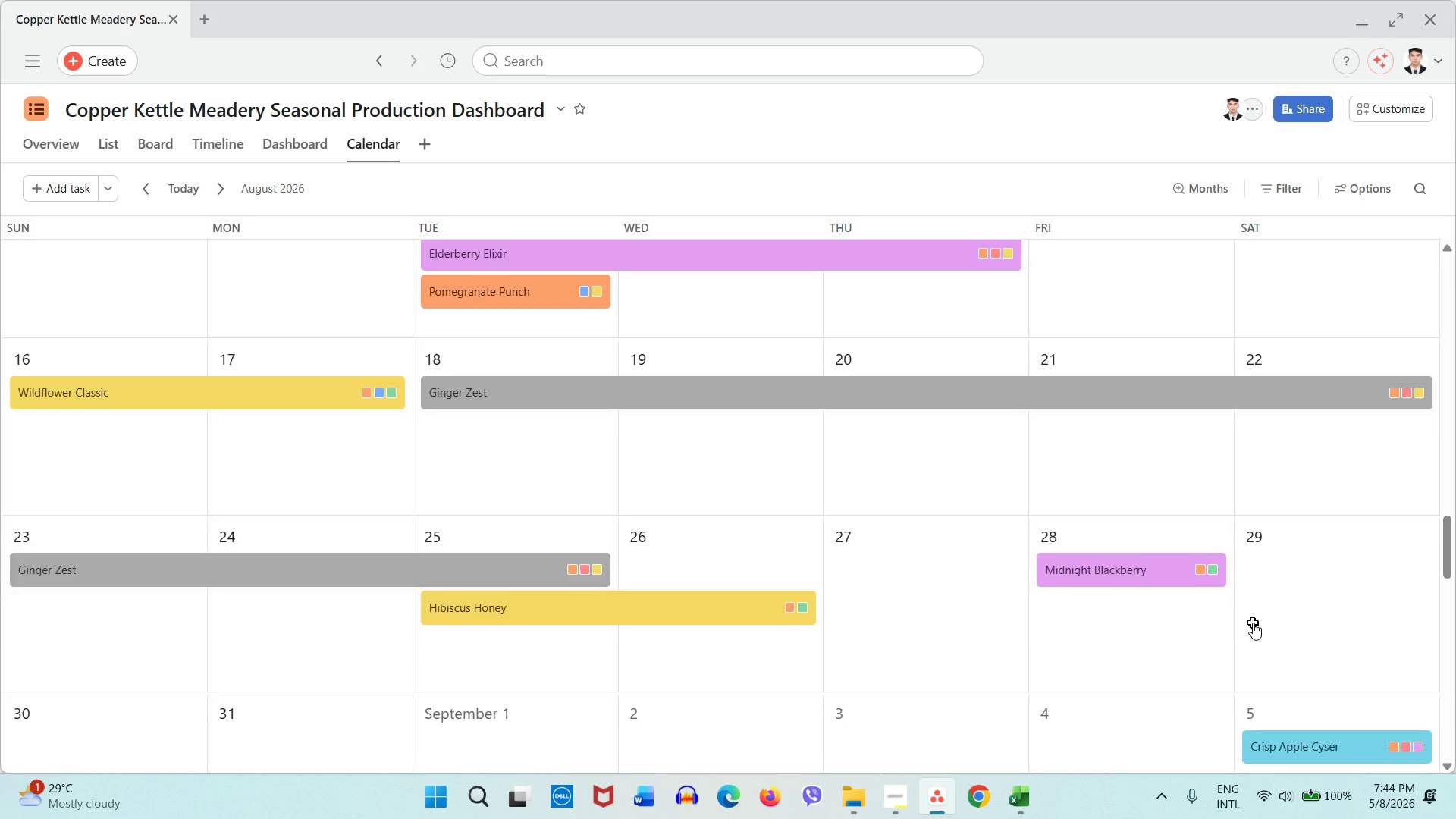 
scroll: coordinate [1253, 623], scroll_direction: up, amount: 3.0
 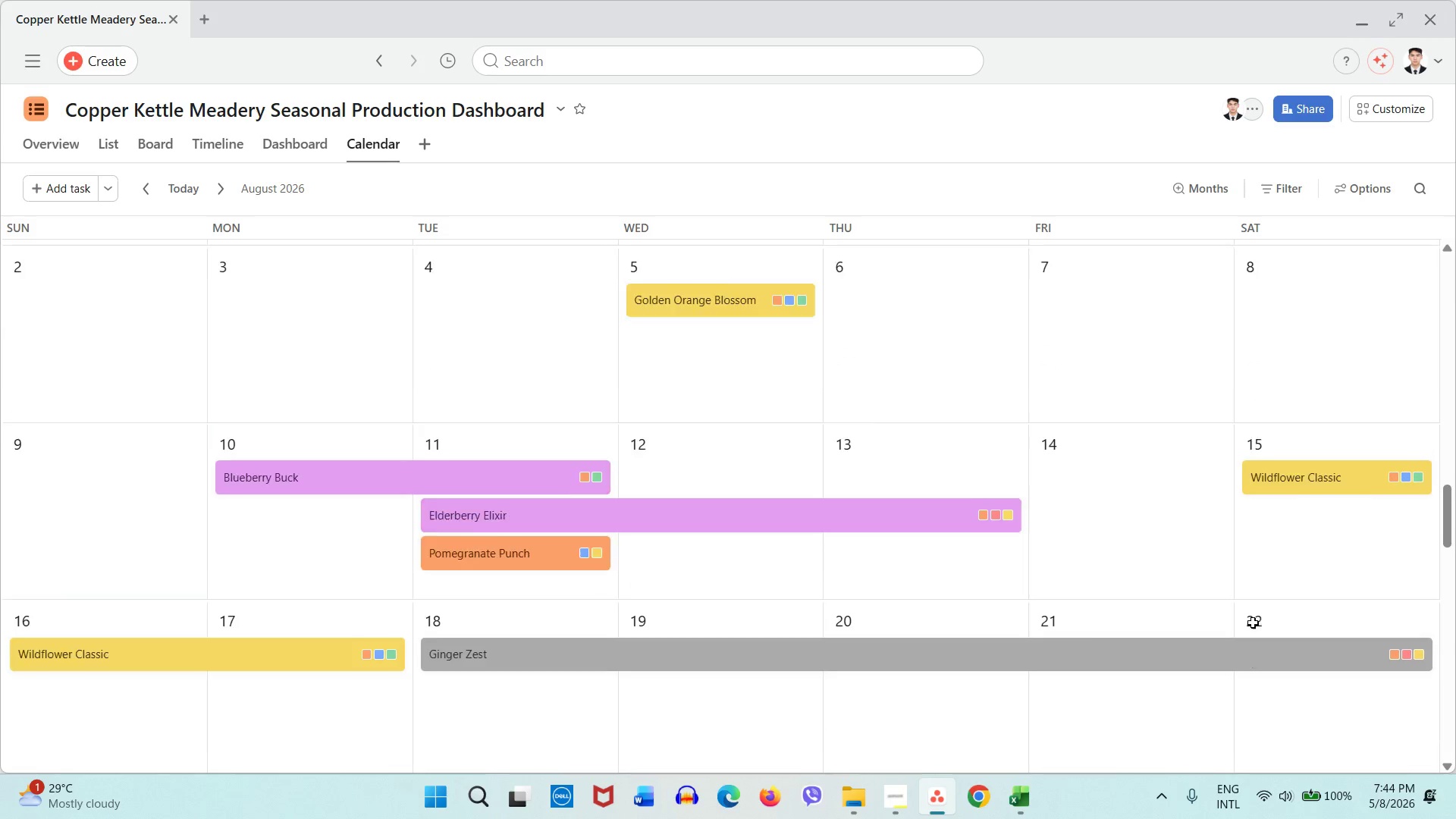 
scroll: coordinate [1253, 623], scroll_direction: none, amount: 0.0
 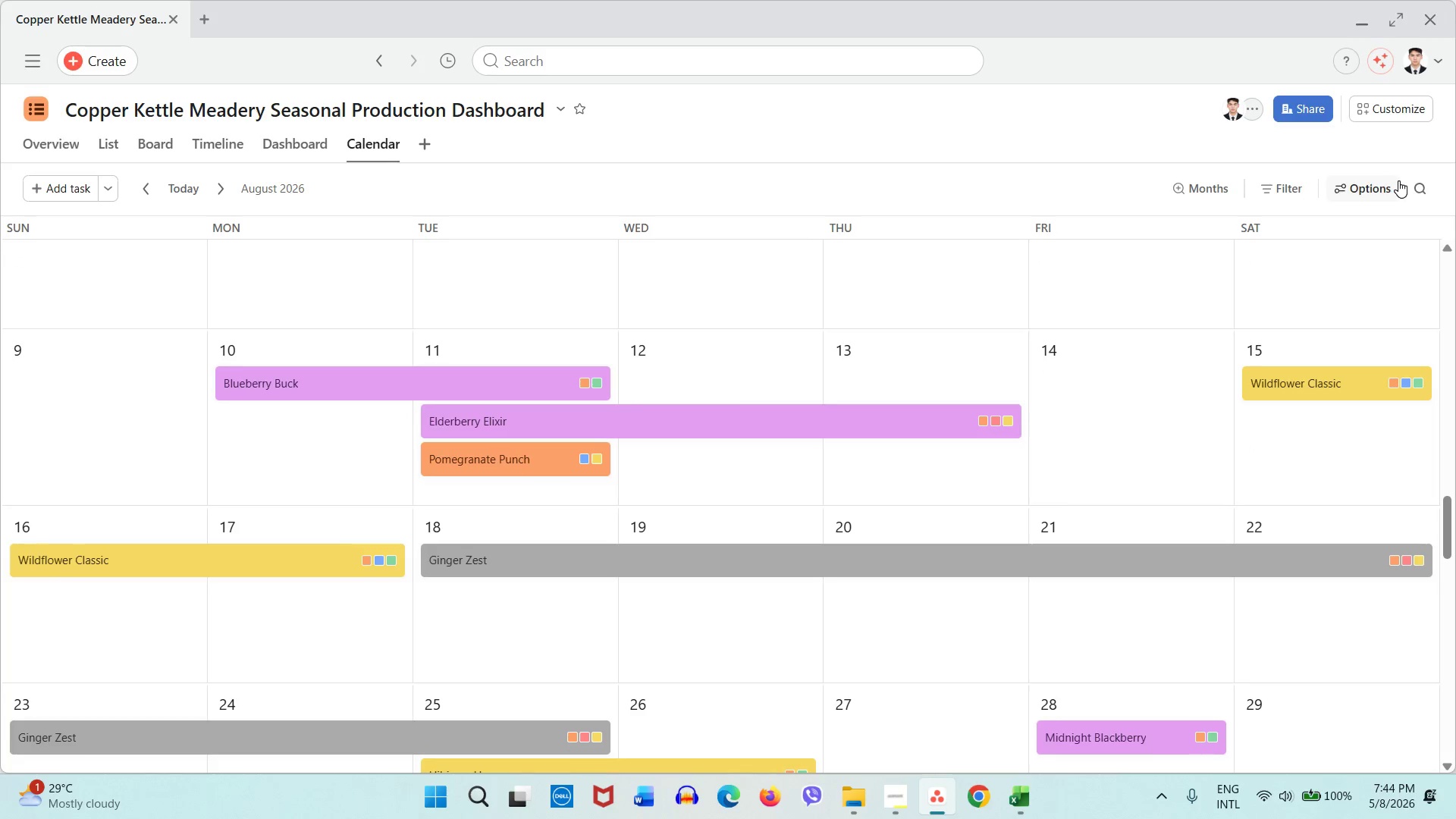 
left_click([1386, 187])
 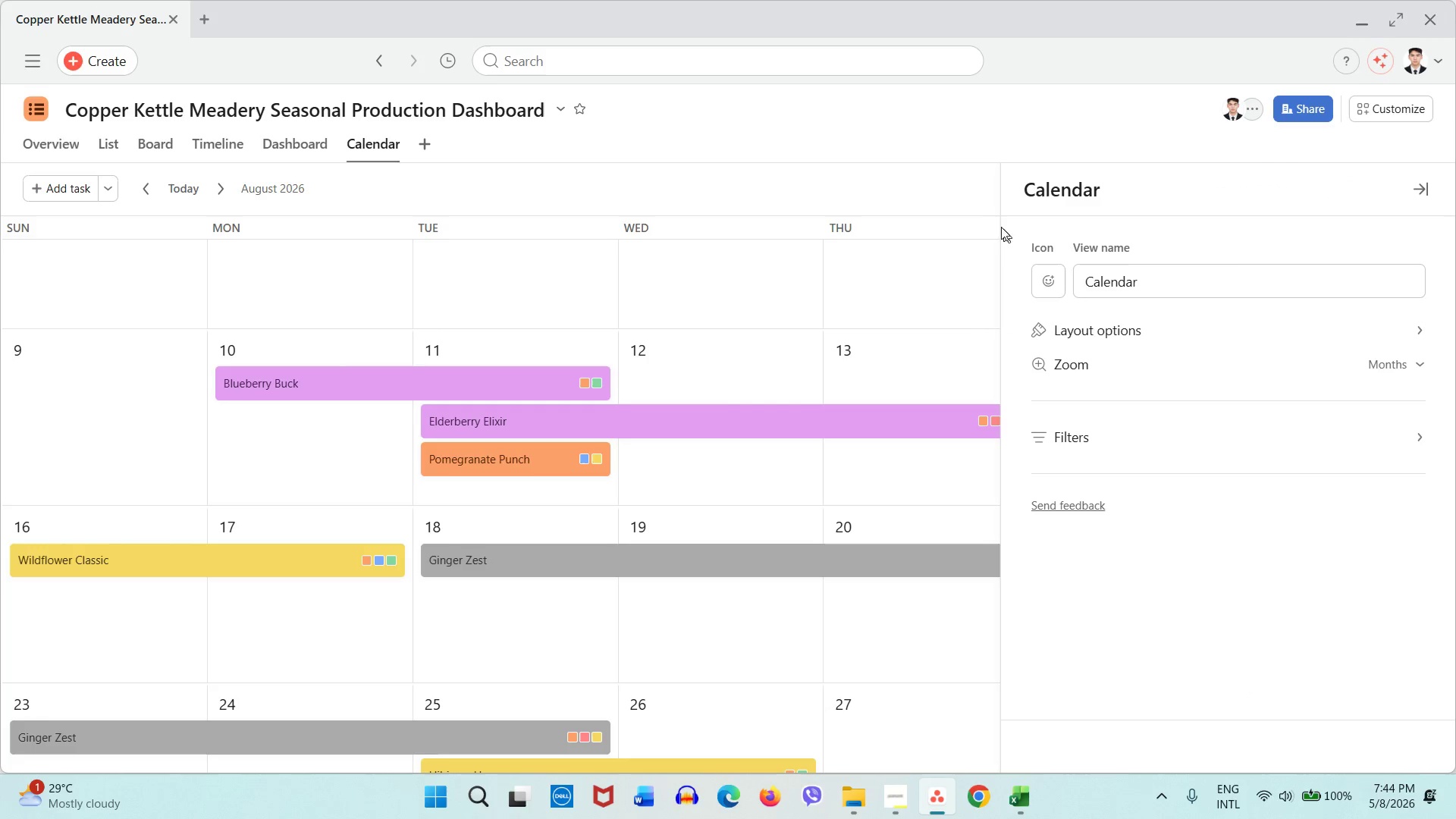 
left_click([968, 192])
 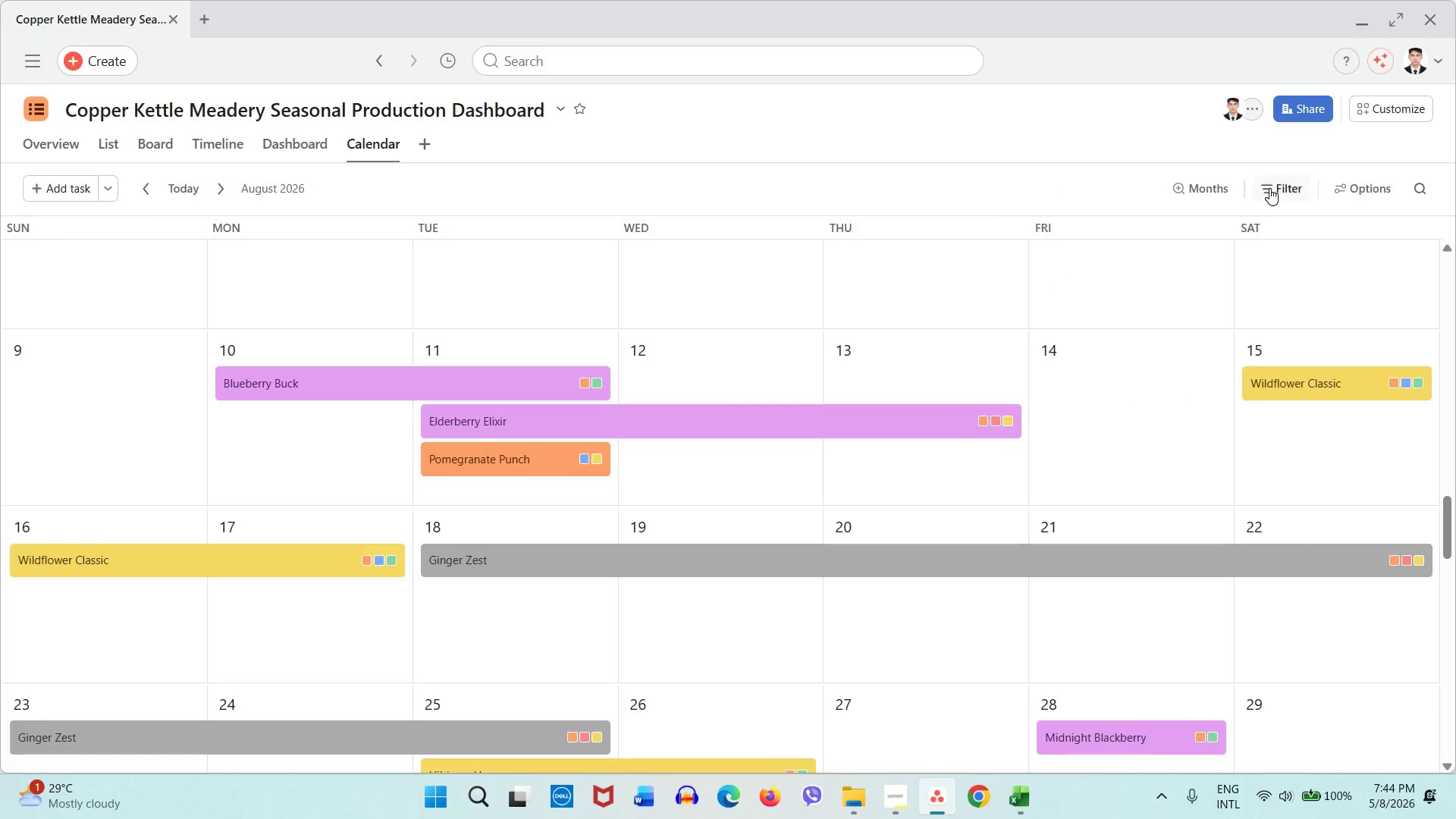 
left_click([1269, 188])
 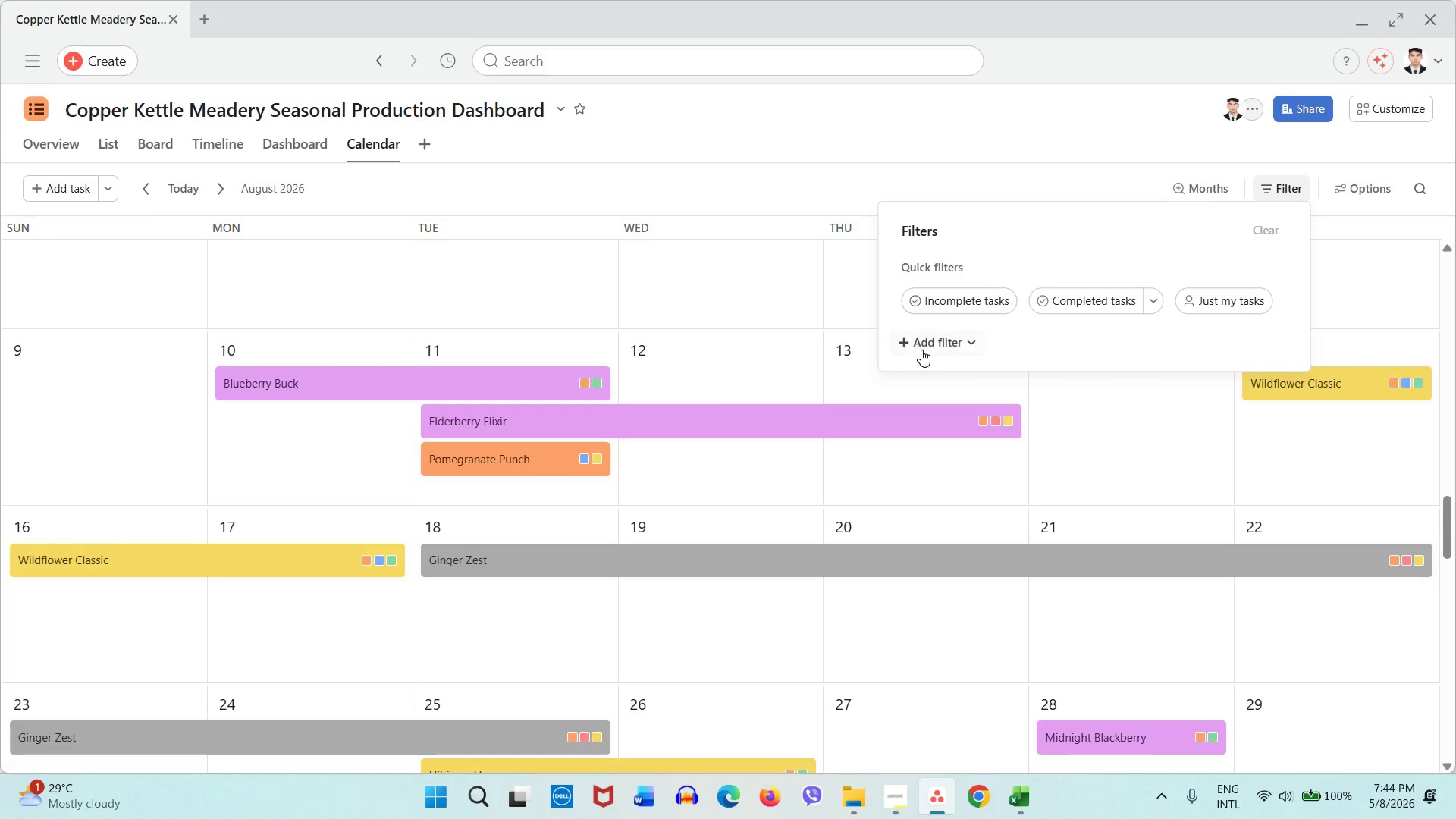 
left_click([926, 350])
 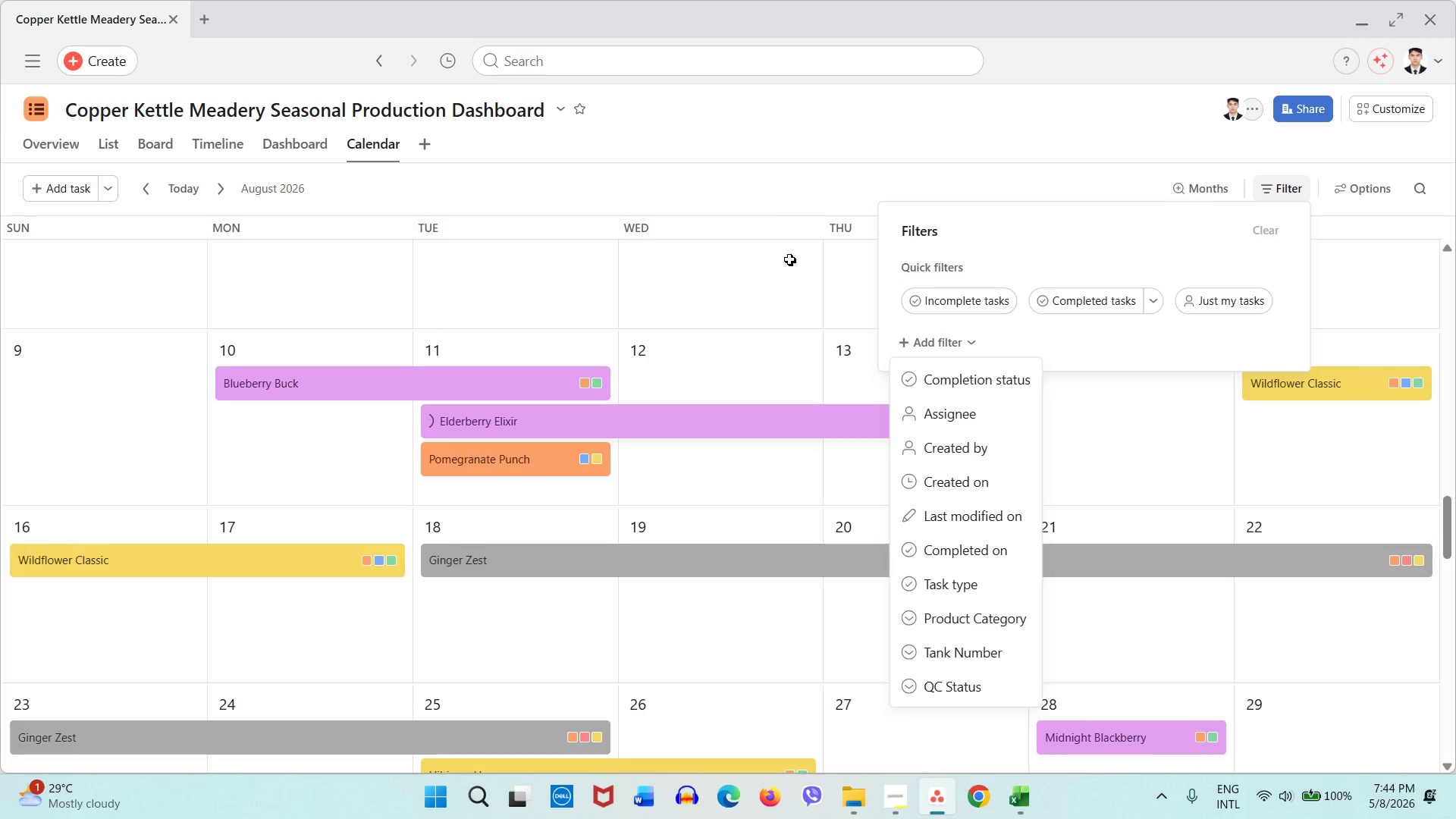 
left_click([795, 201])
 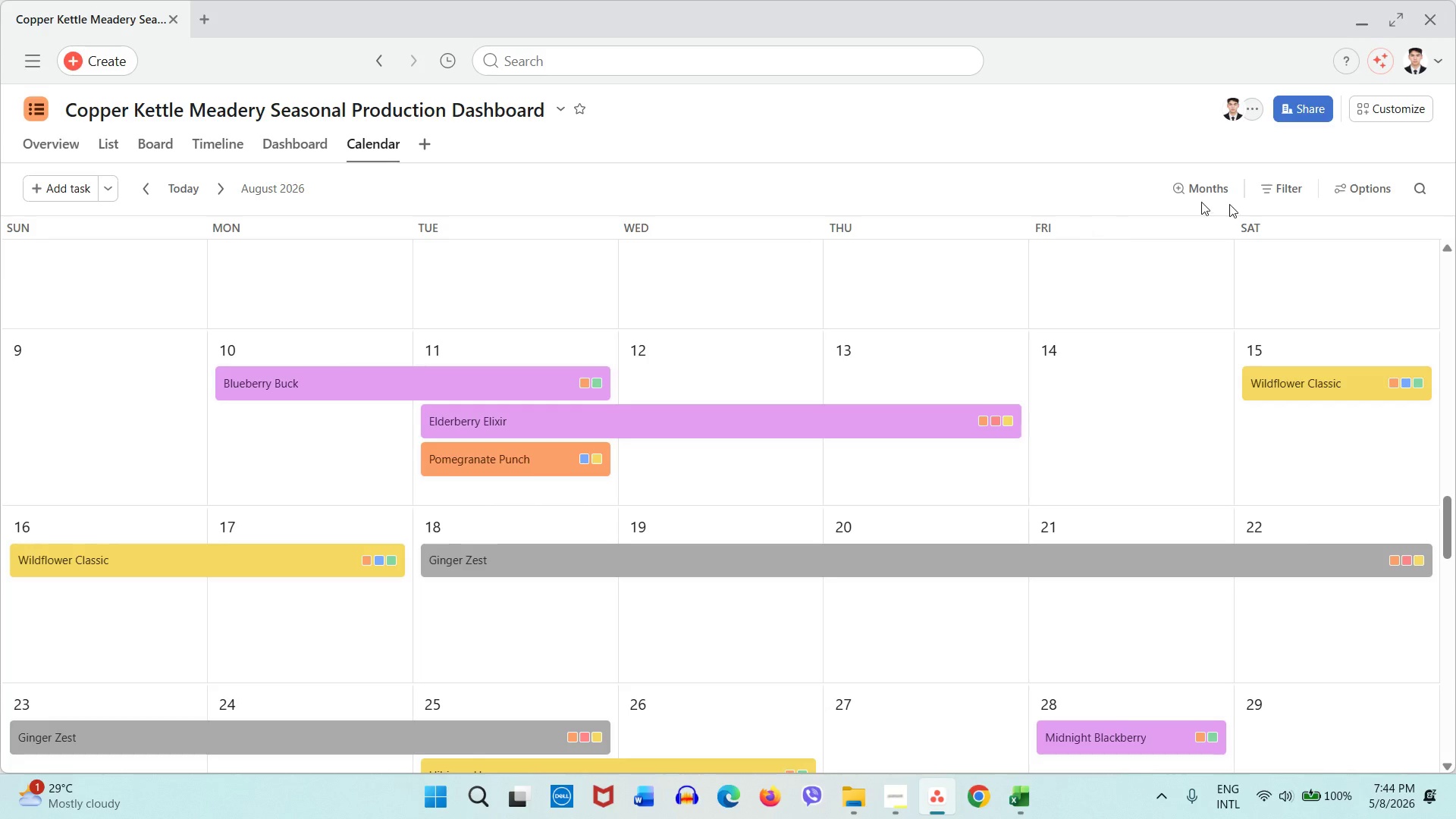 
wait(5.52)
 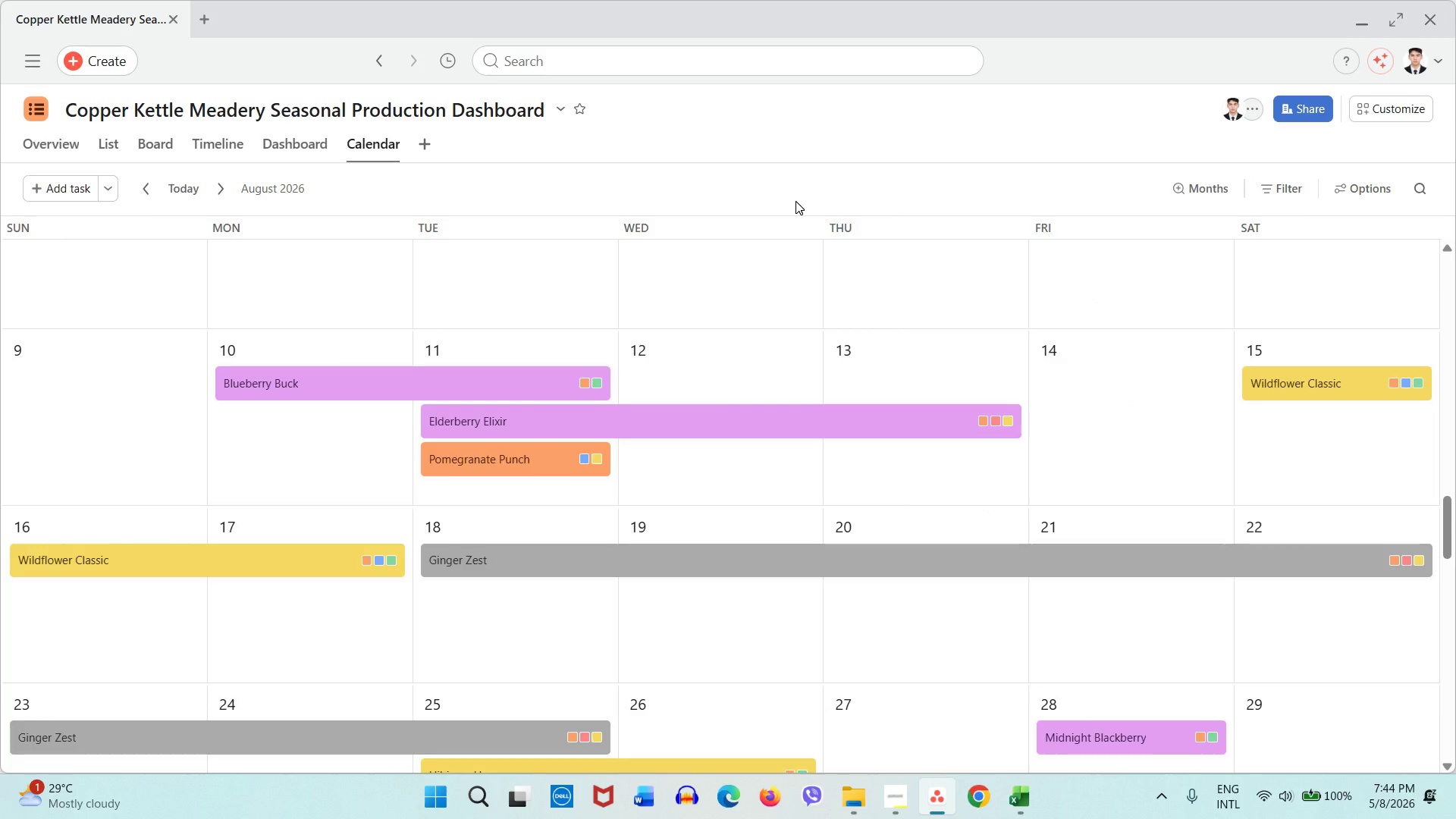 
left_click([1221, 192])
 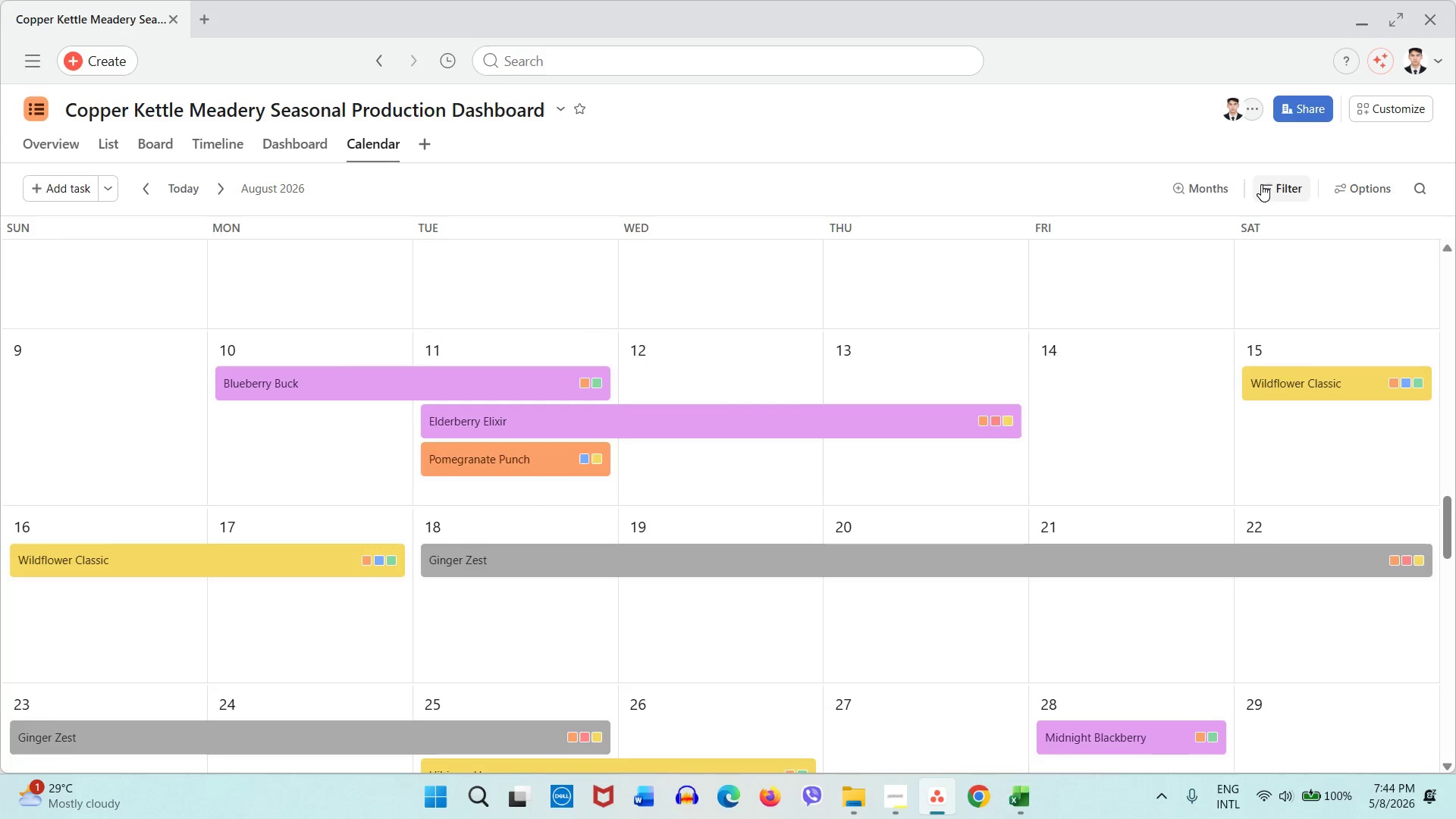 
left_click([1261, 184])
 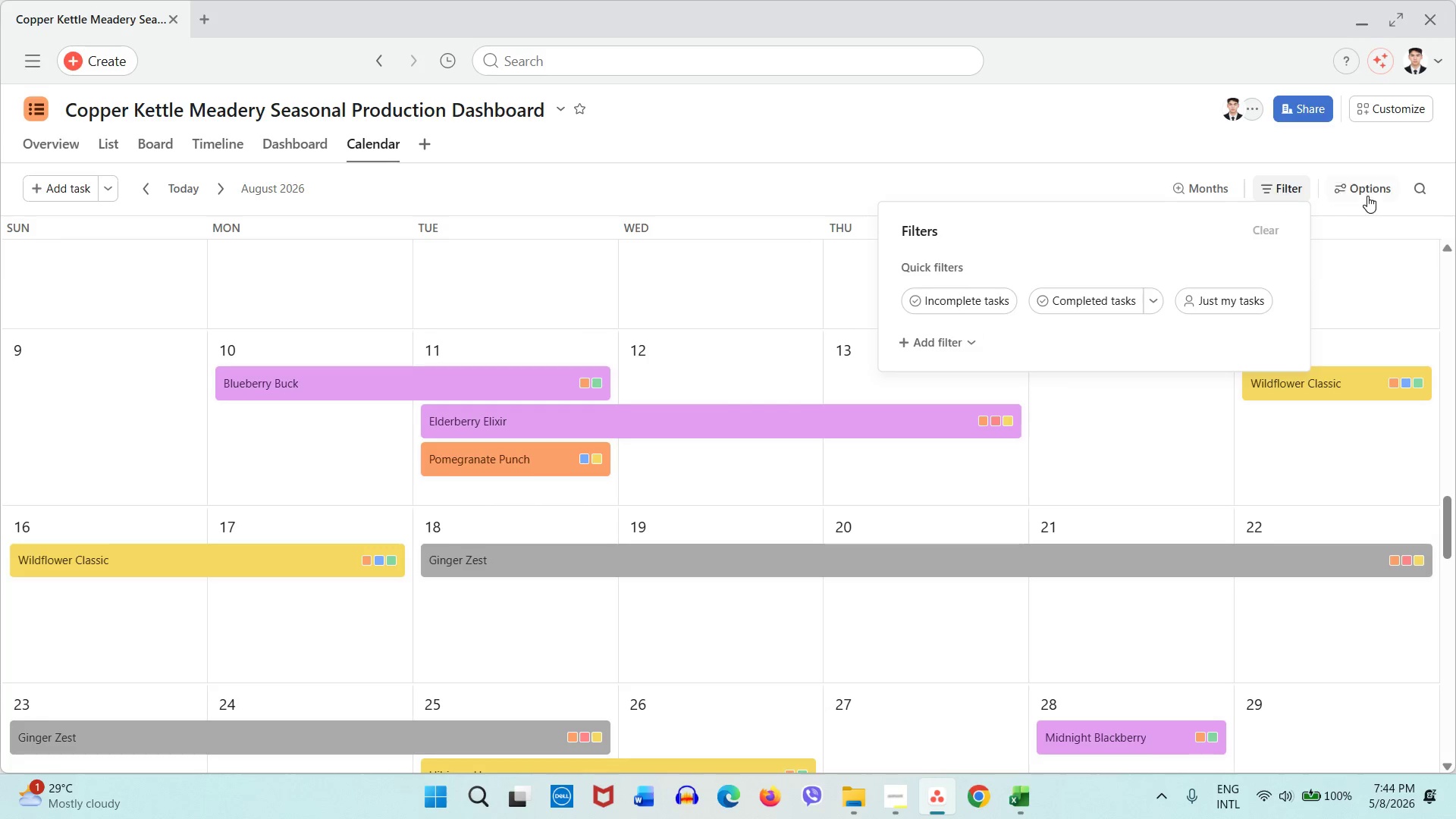 
left_click([1367, 196])
 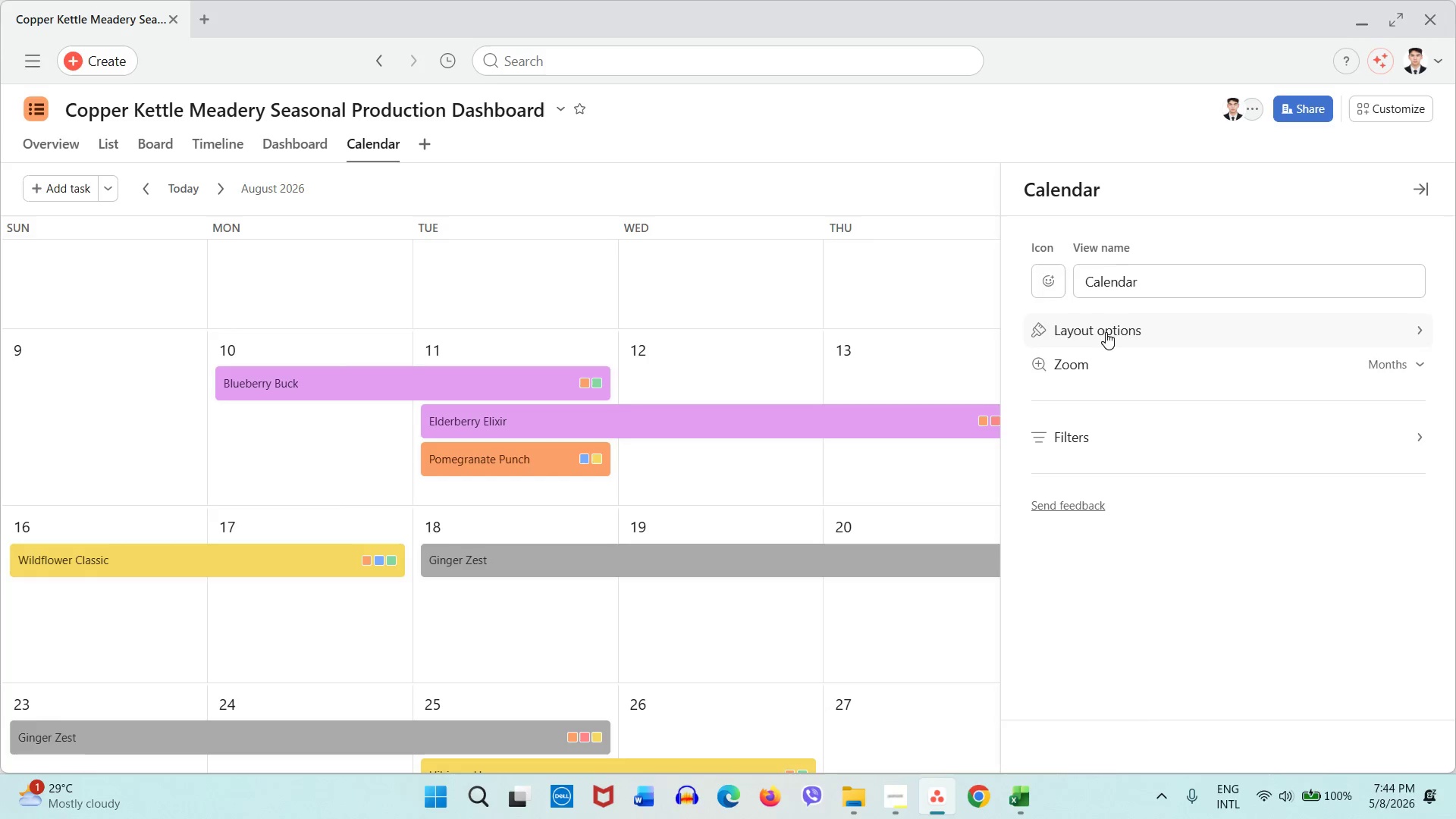 
left_click([946, 186])
 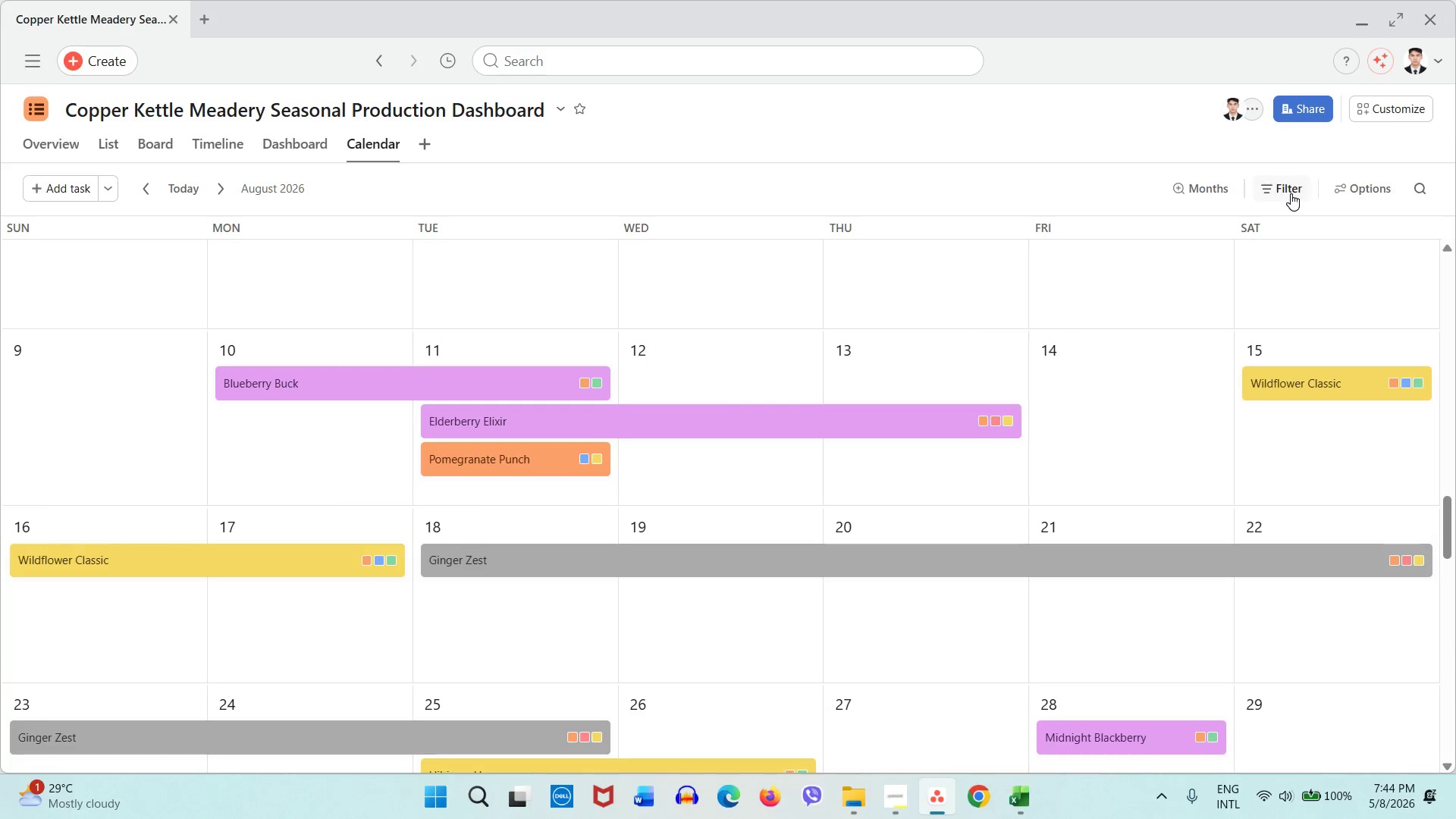 
left_click([1291, 193])
 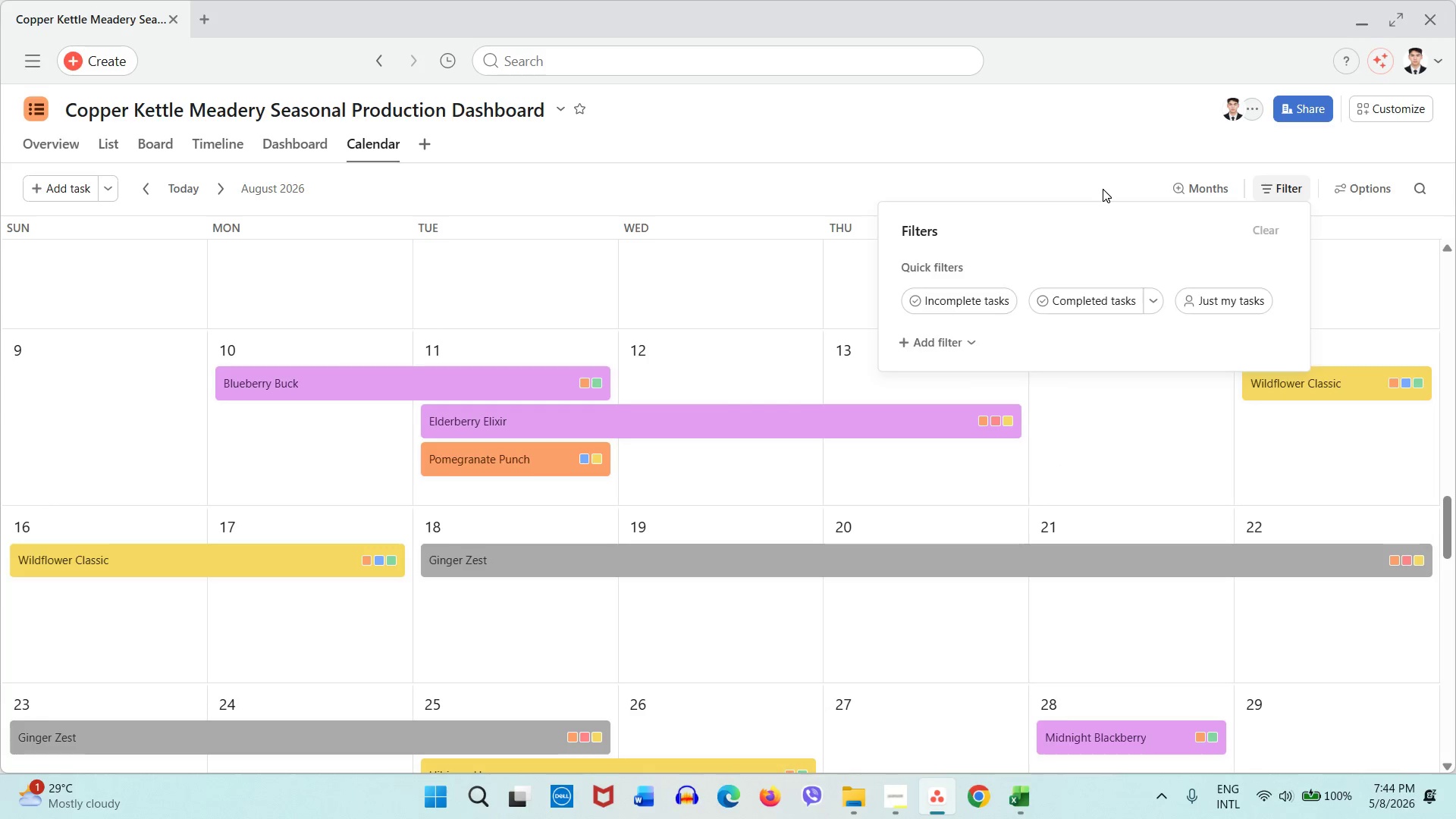 
left_click([1103, 189])
 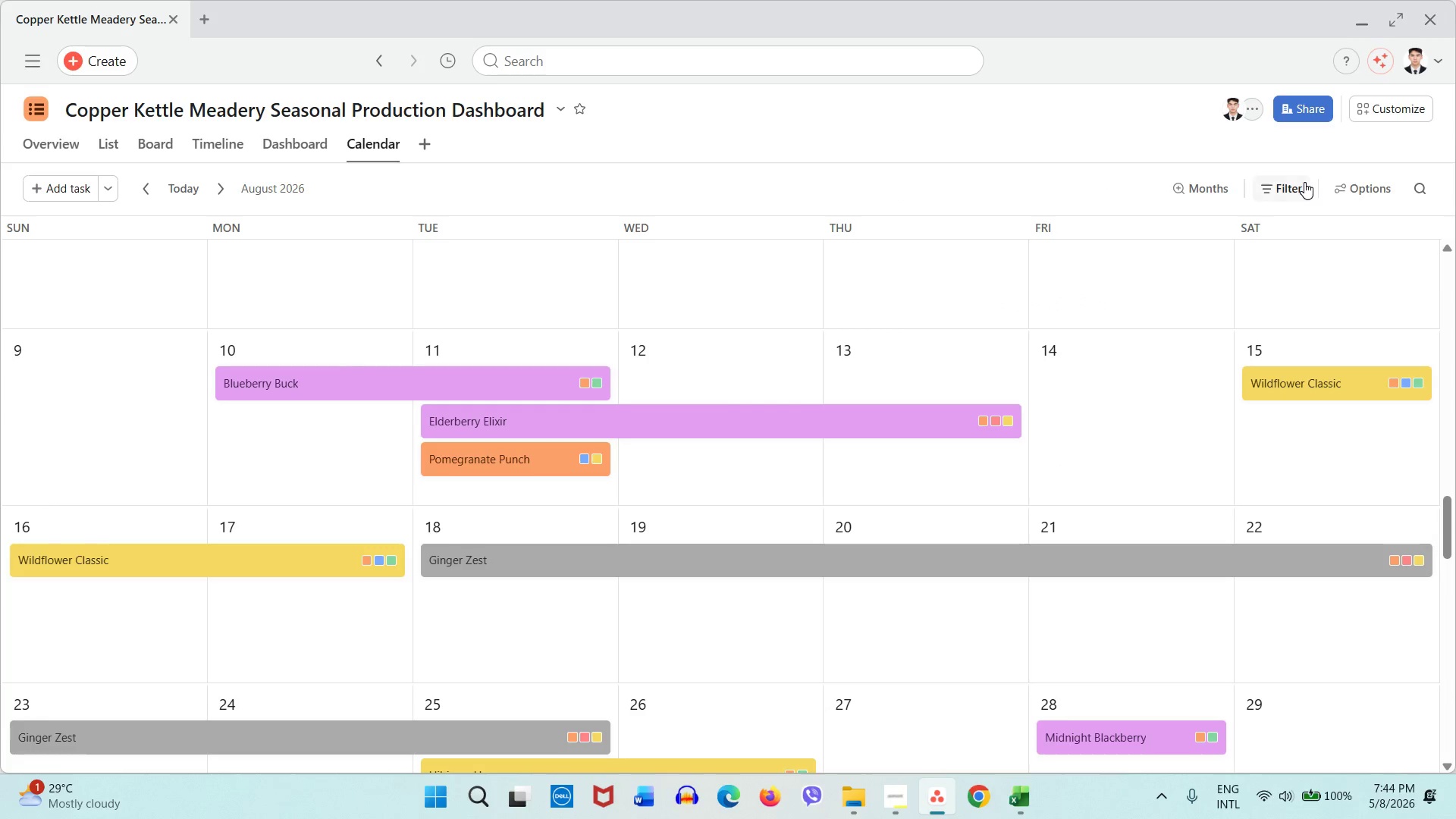 
left_click([1304, 182])
 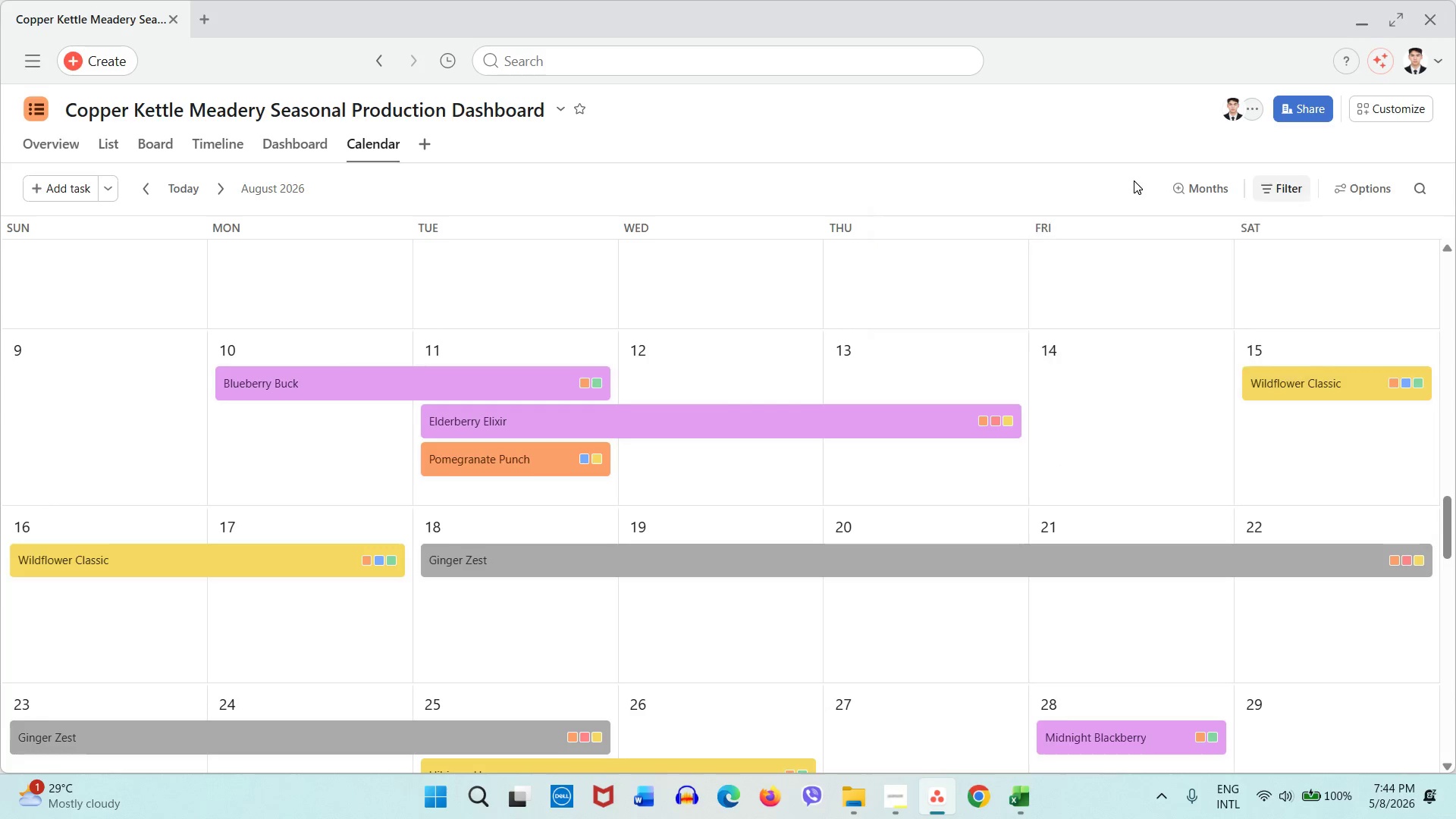 
left_click([1134, 180])
 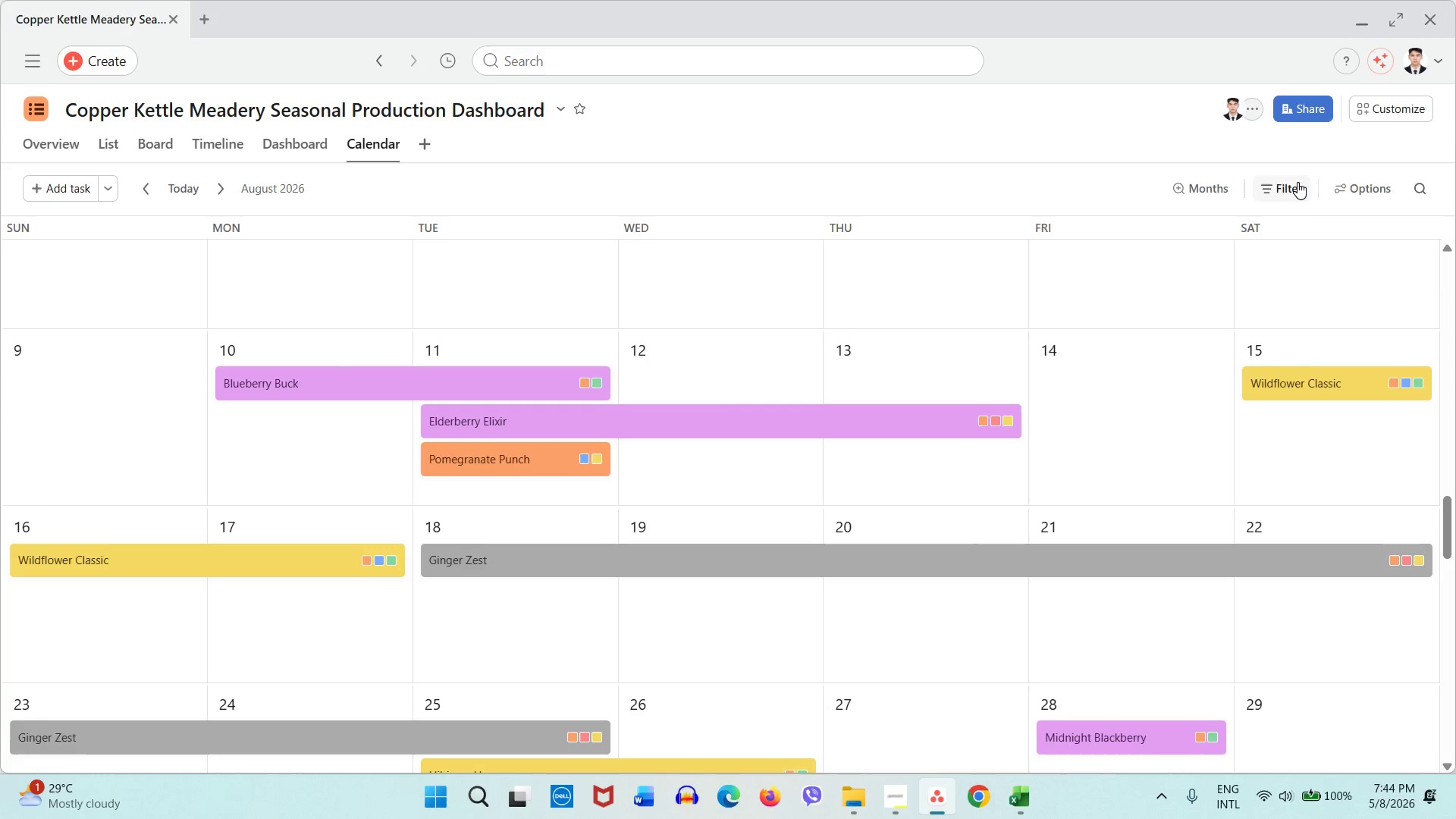 
left_click([1298, 182])
 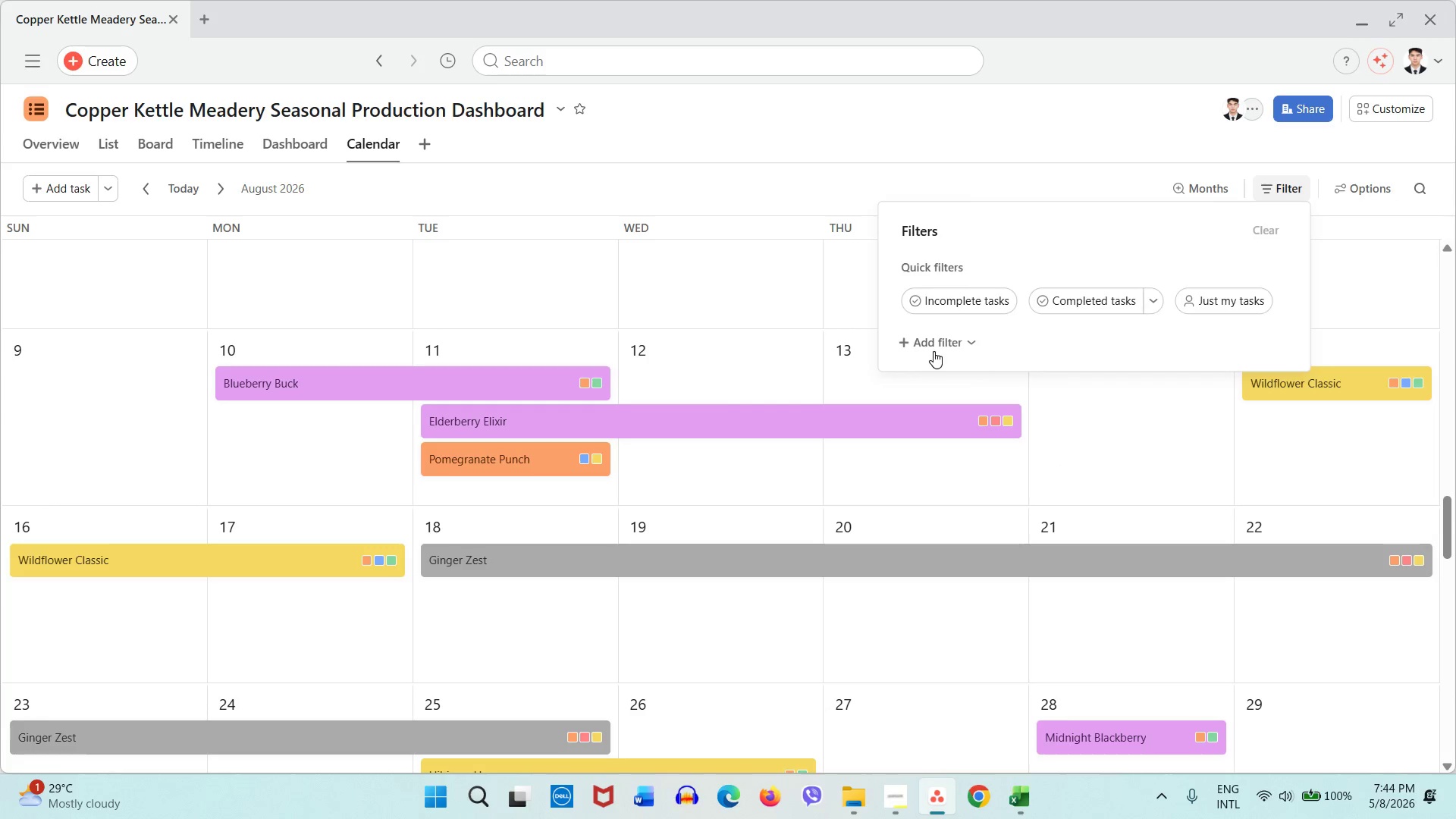 
left_click([934, 351])
 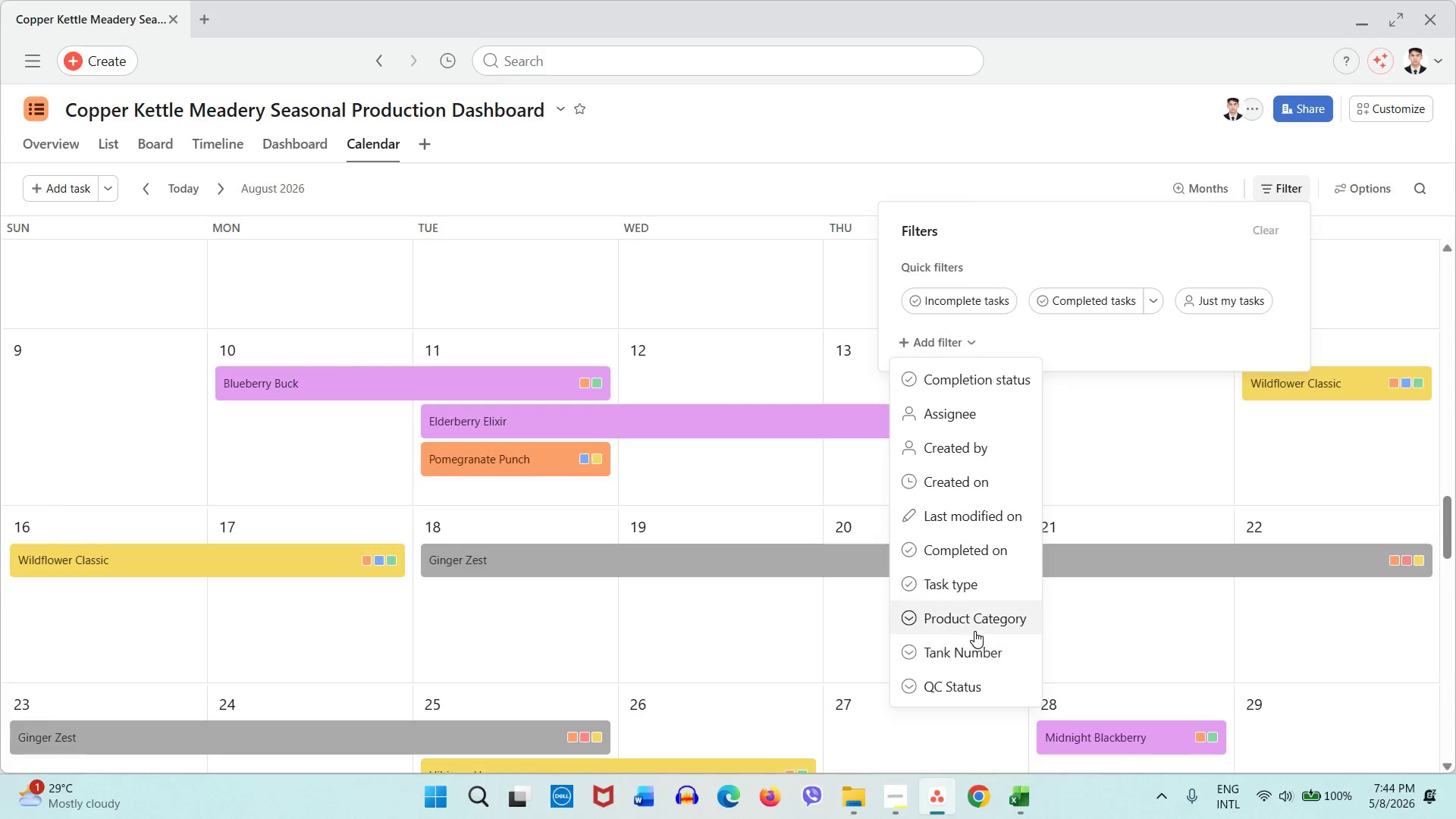 
mouse_move([974, 613])
 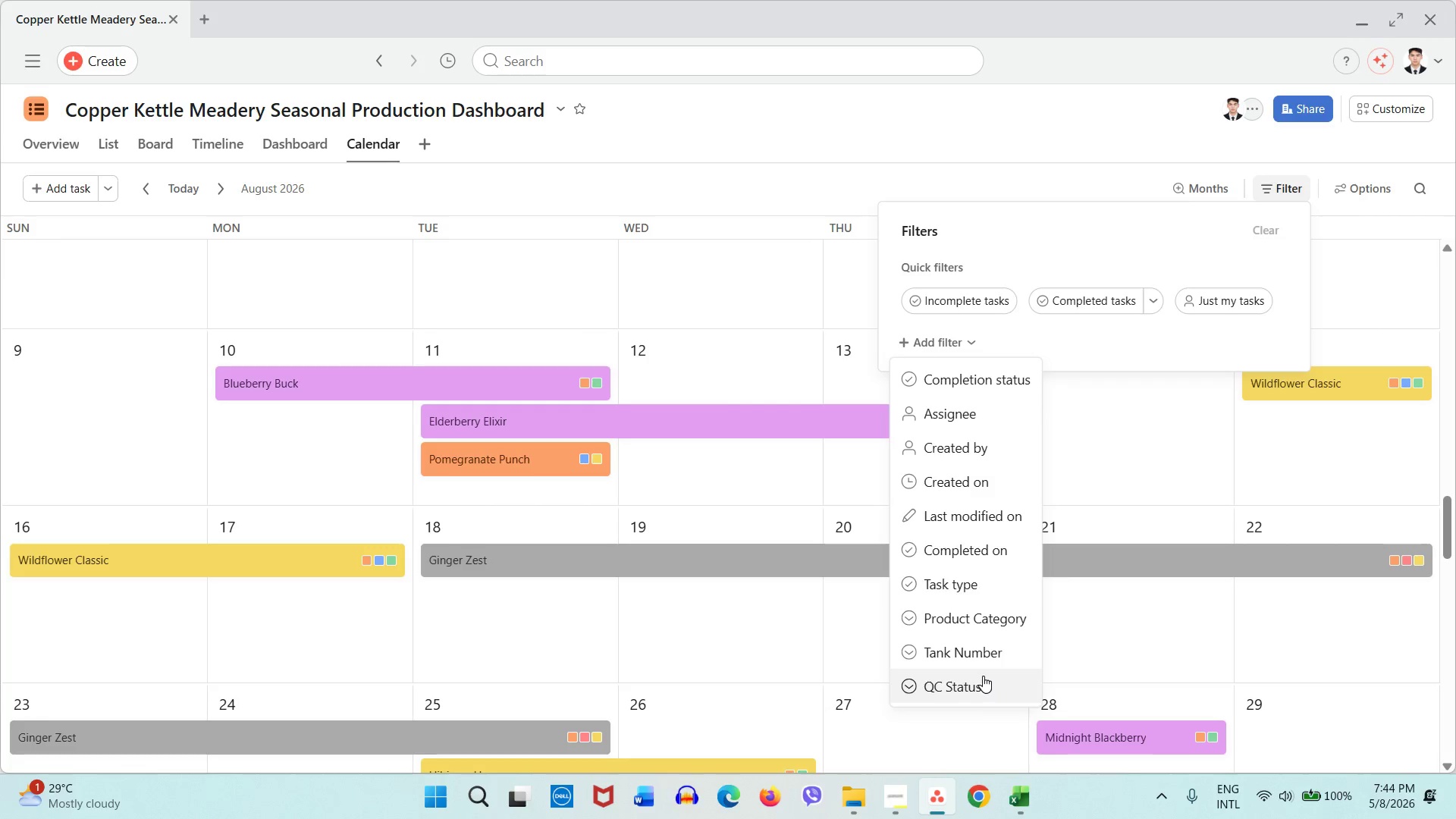 
left_click([983, 676])
 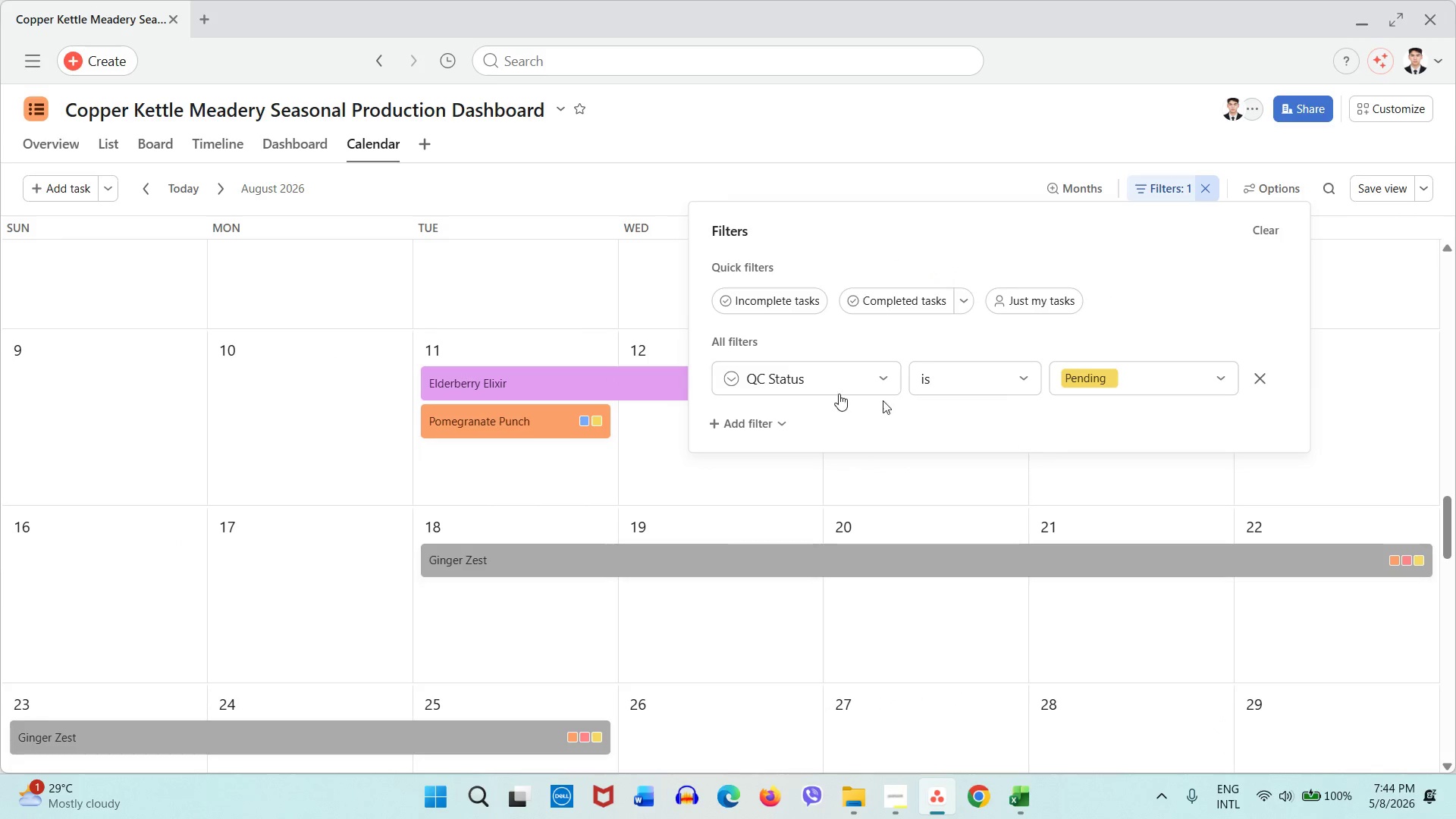 
left_click([827, 391])
 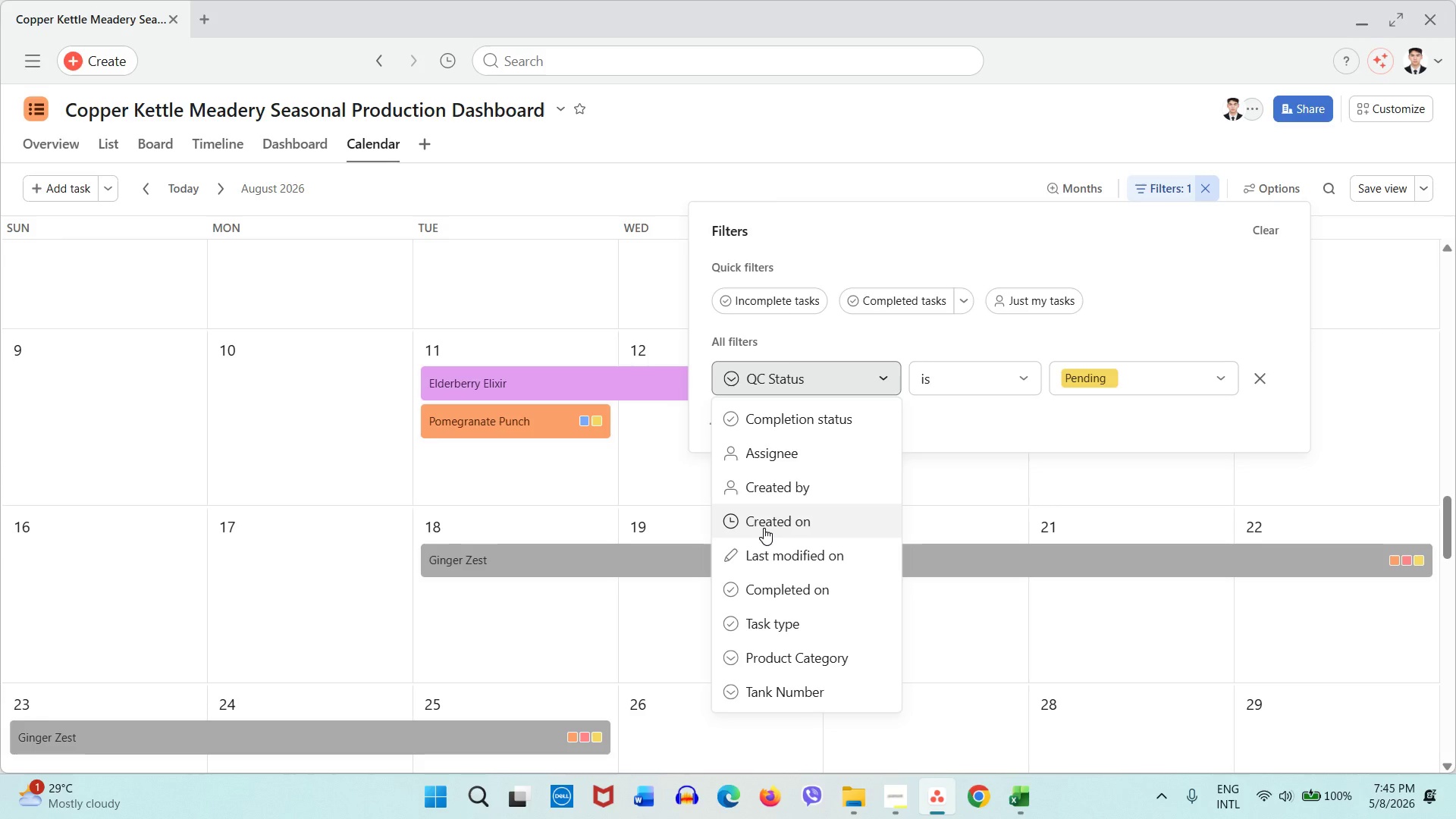 
wait(16.95)
 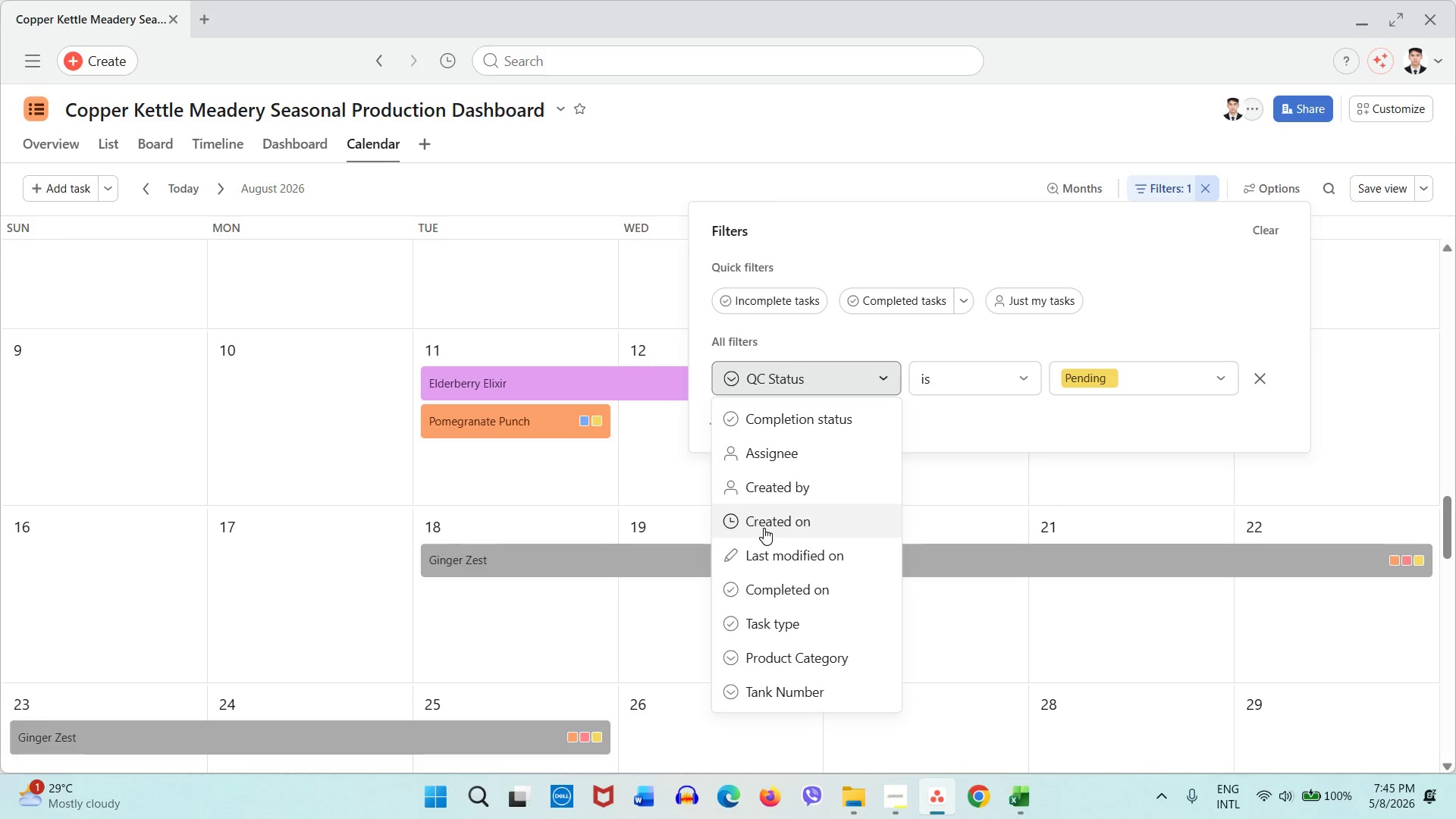 
left_click([1269, 384])
 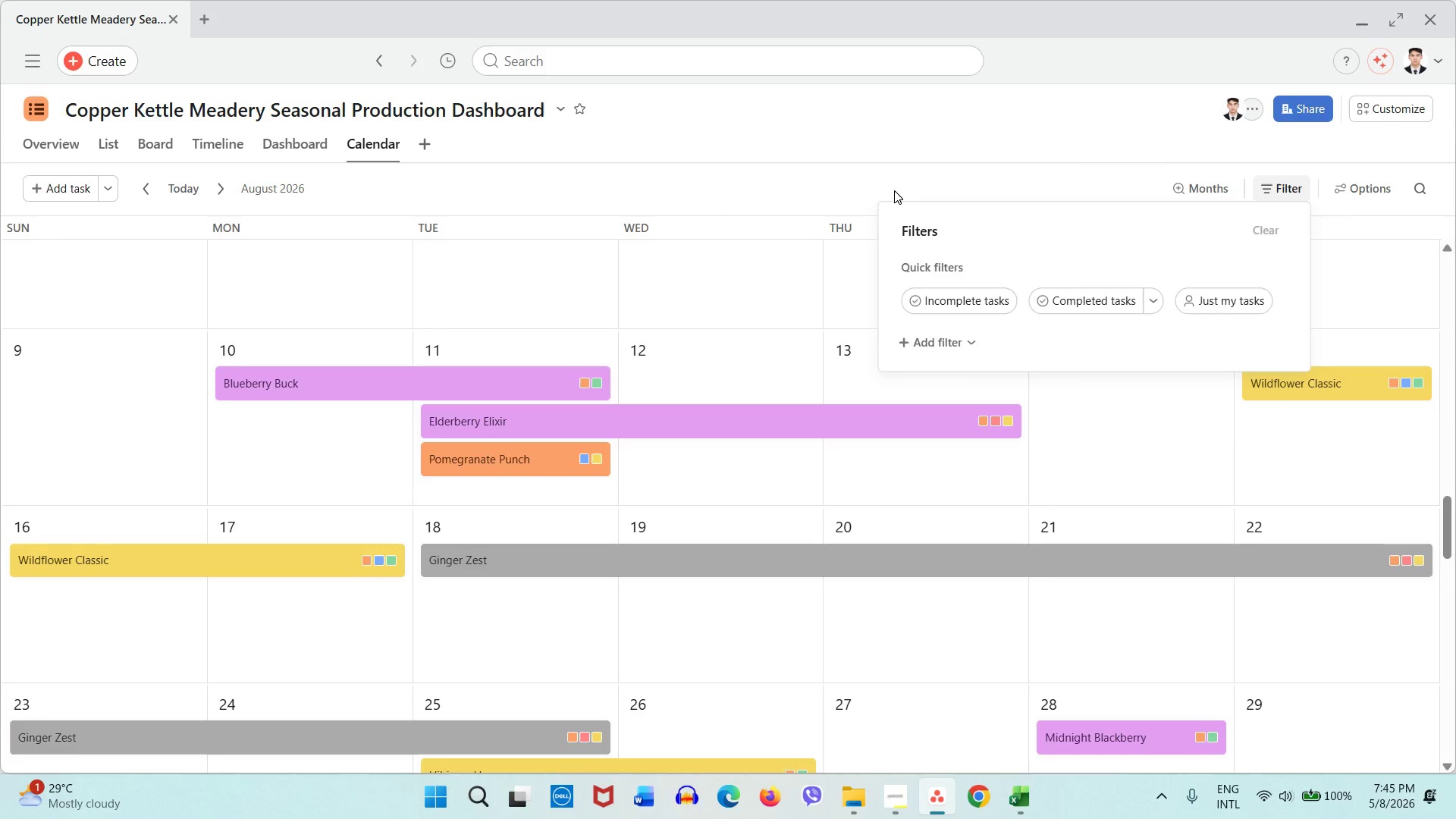 
left_click([894, 190])
 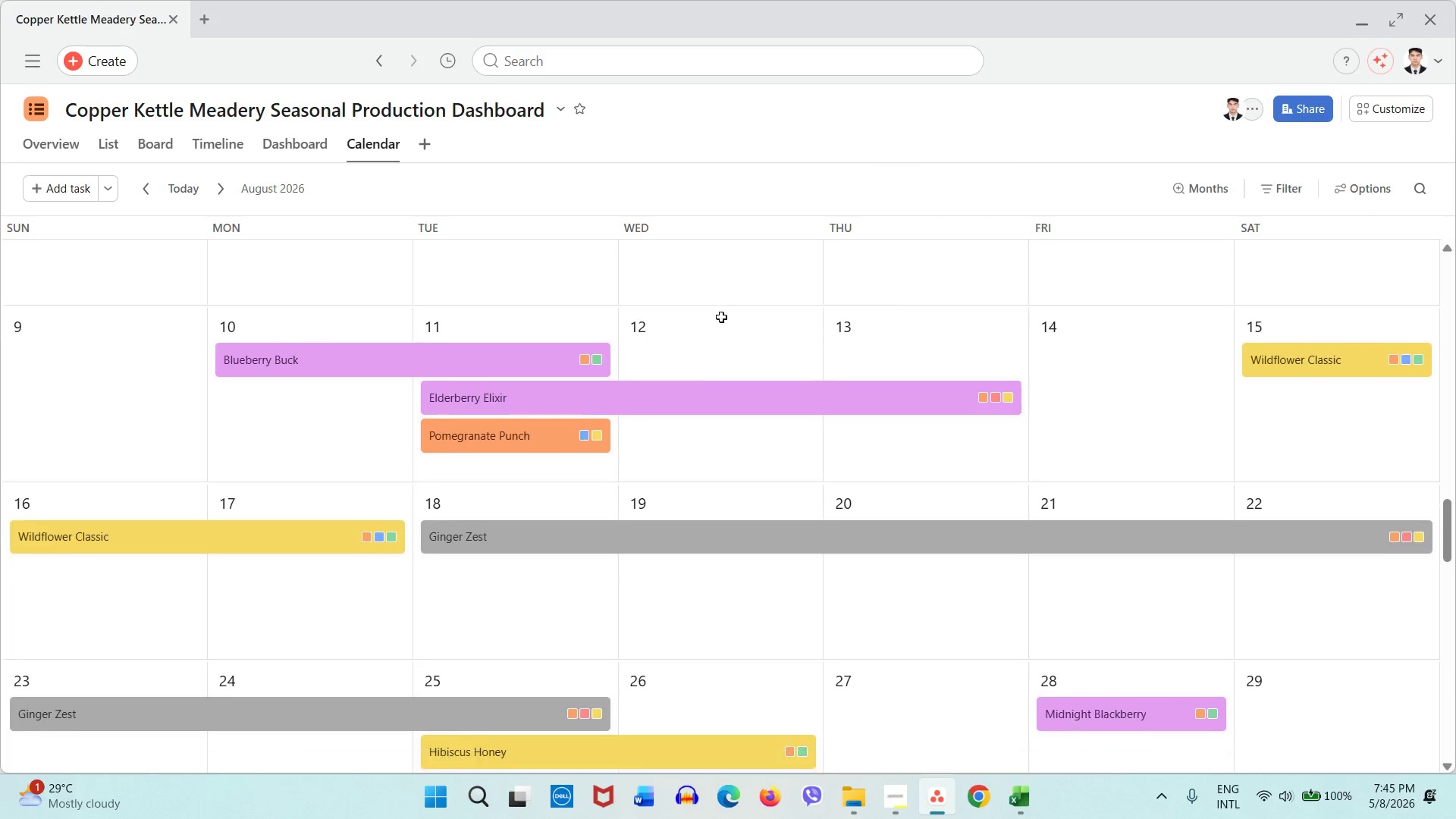 
scroll: coordinate [721, 317], scroll_direction: down, amount: 1.0
 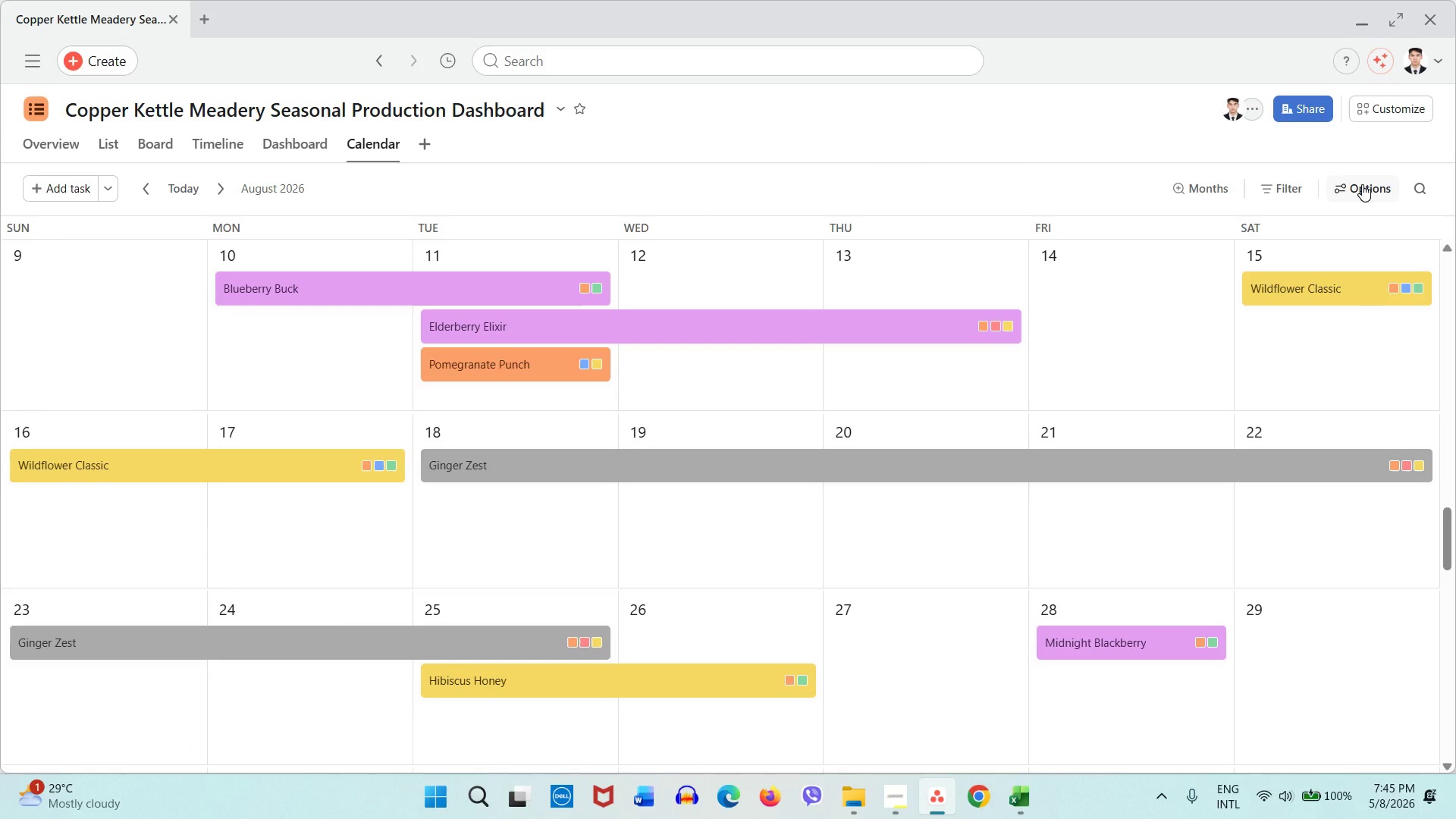 
left_click([1362, 184])
 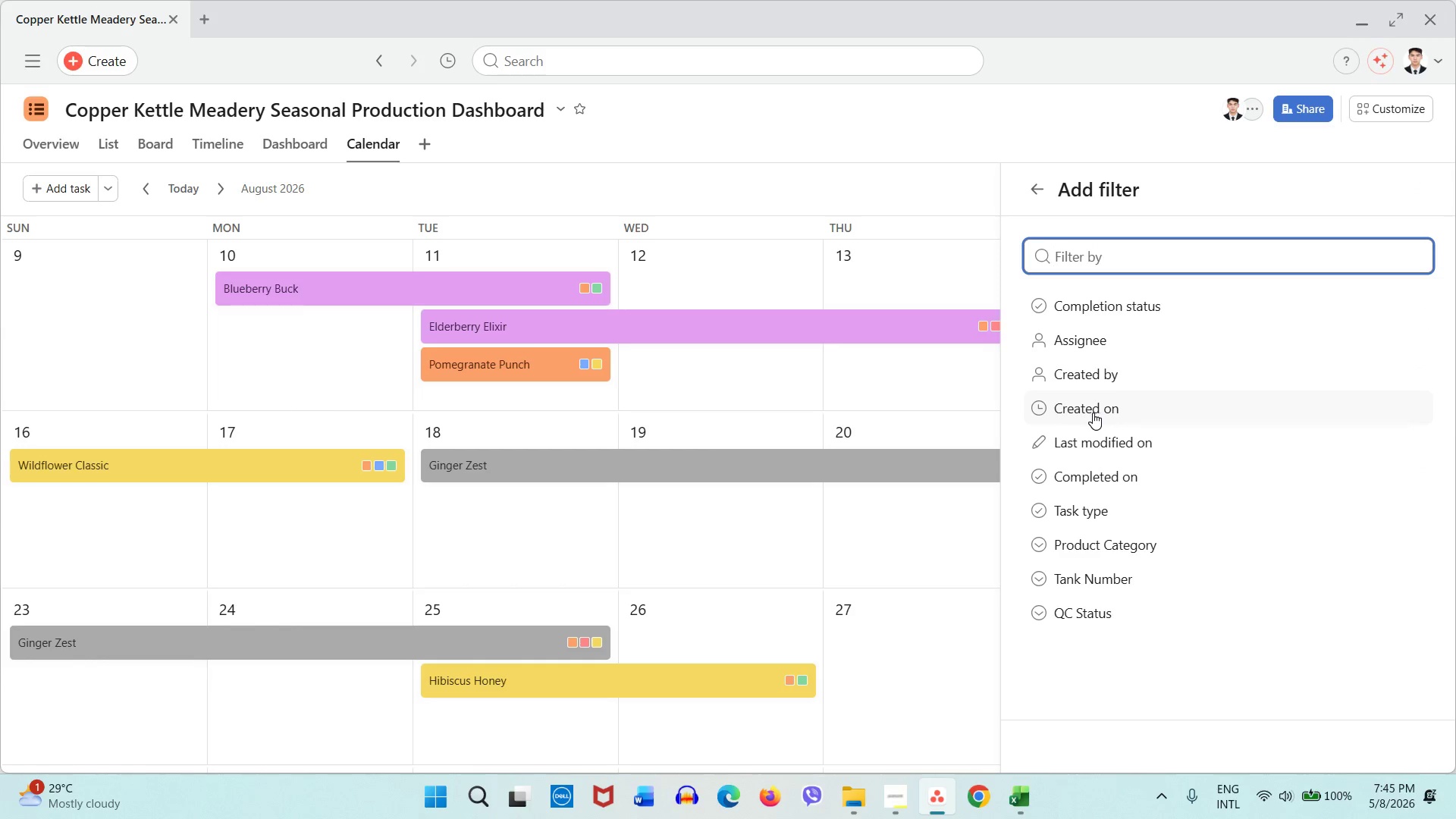 
wait(5.2)
 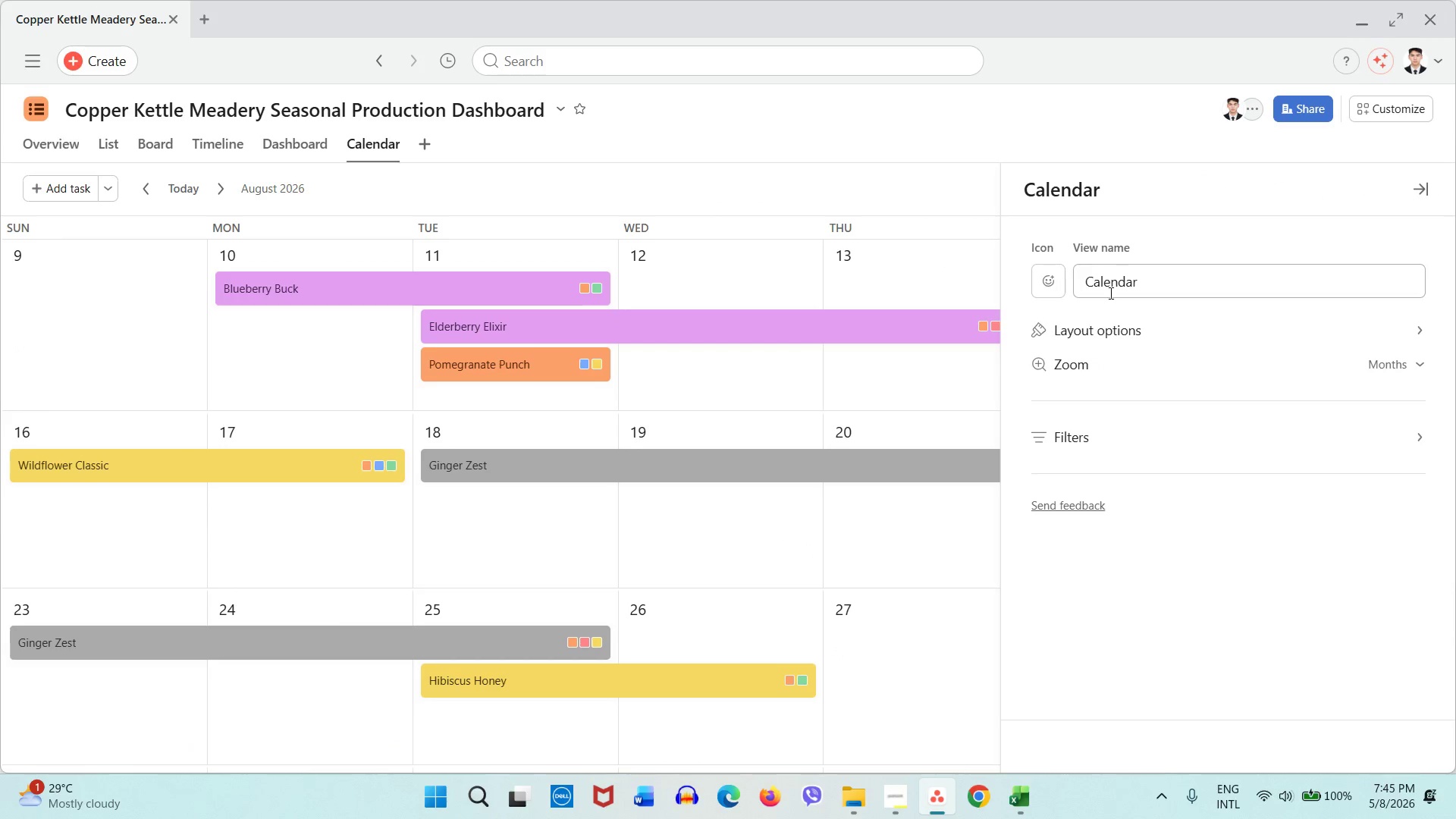 
left_click([1130, 313])
 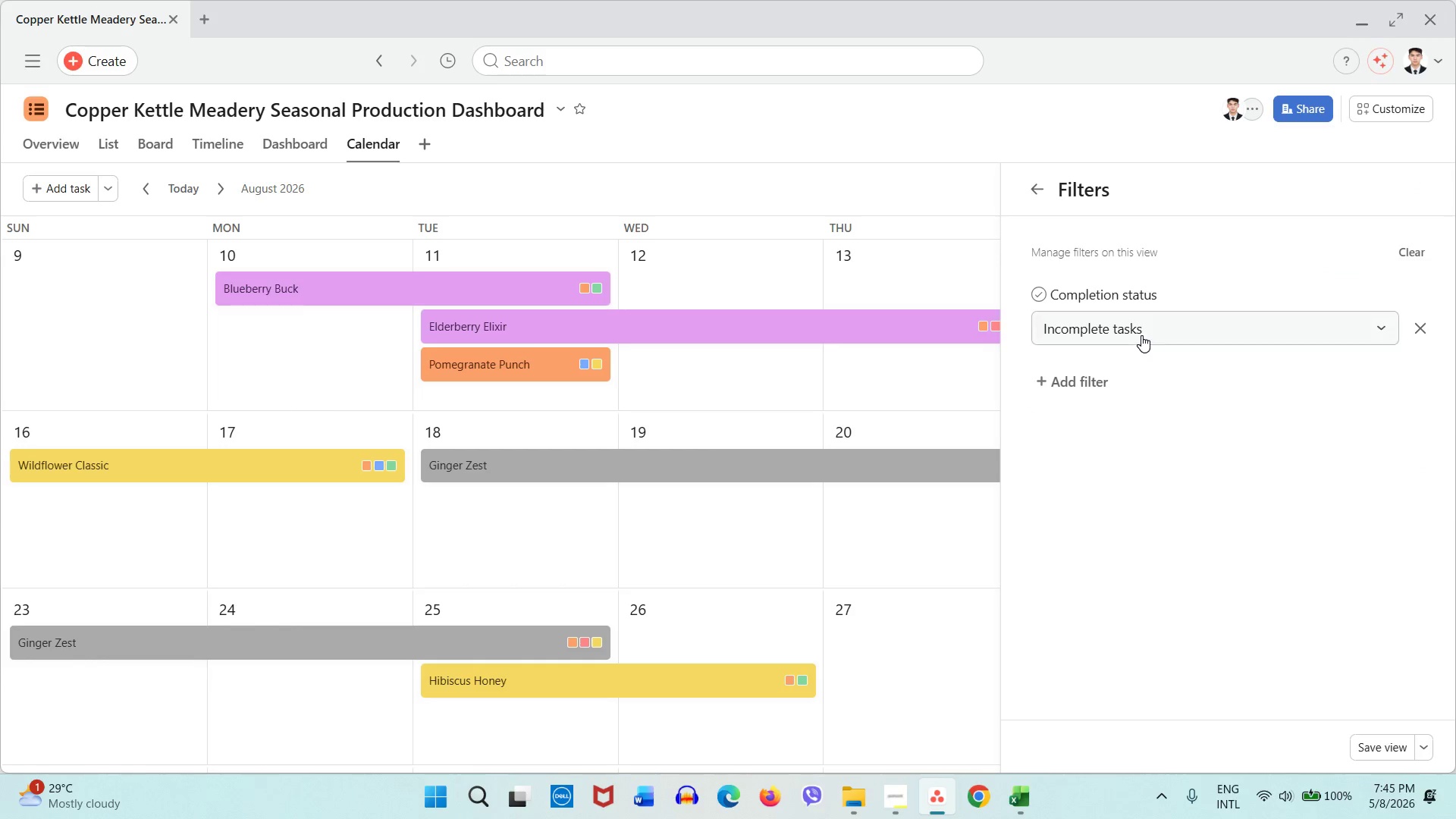 
left_click([1141, 335])
 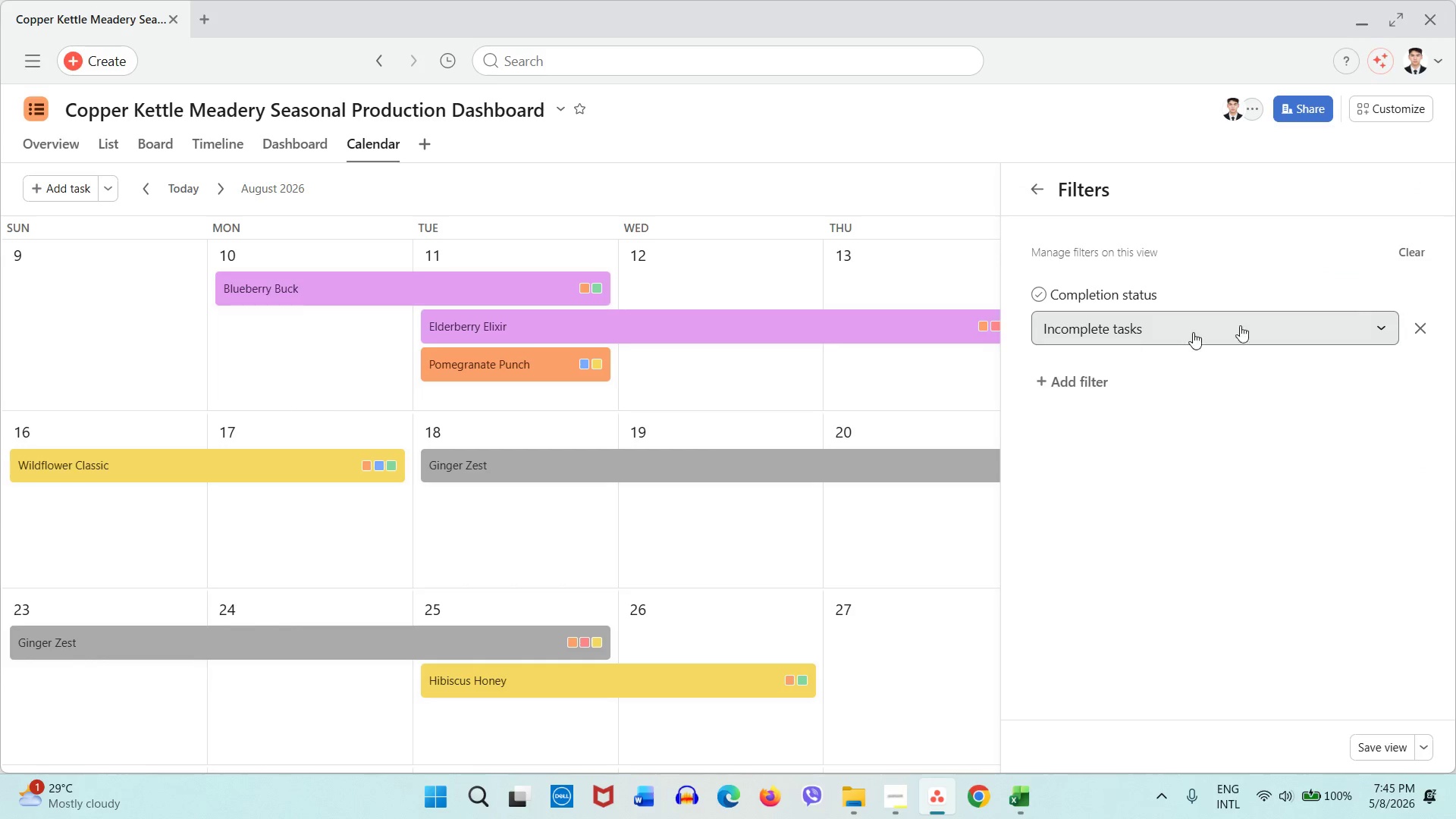 
left_click([1141, 335])
 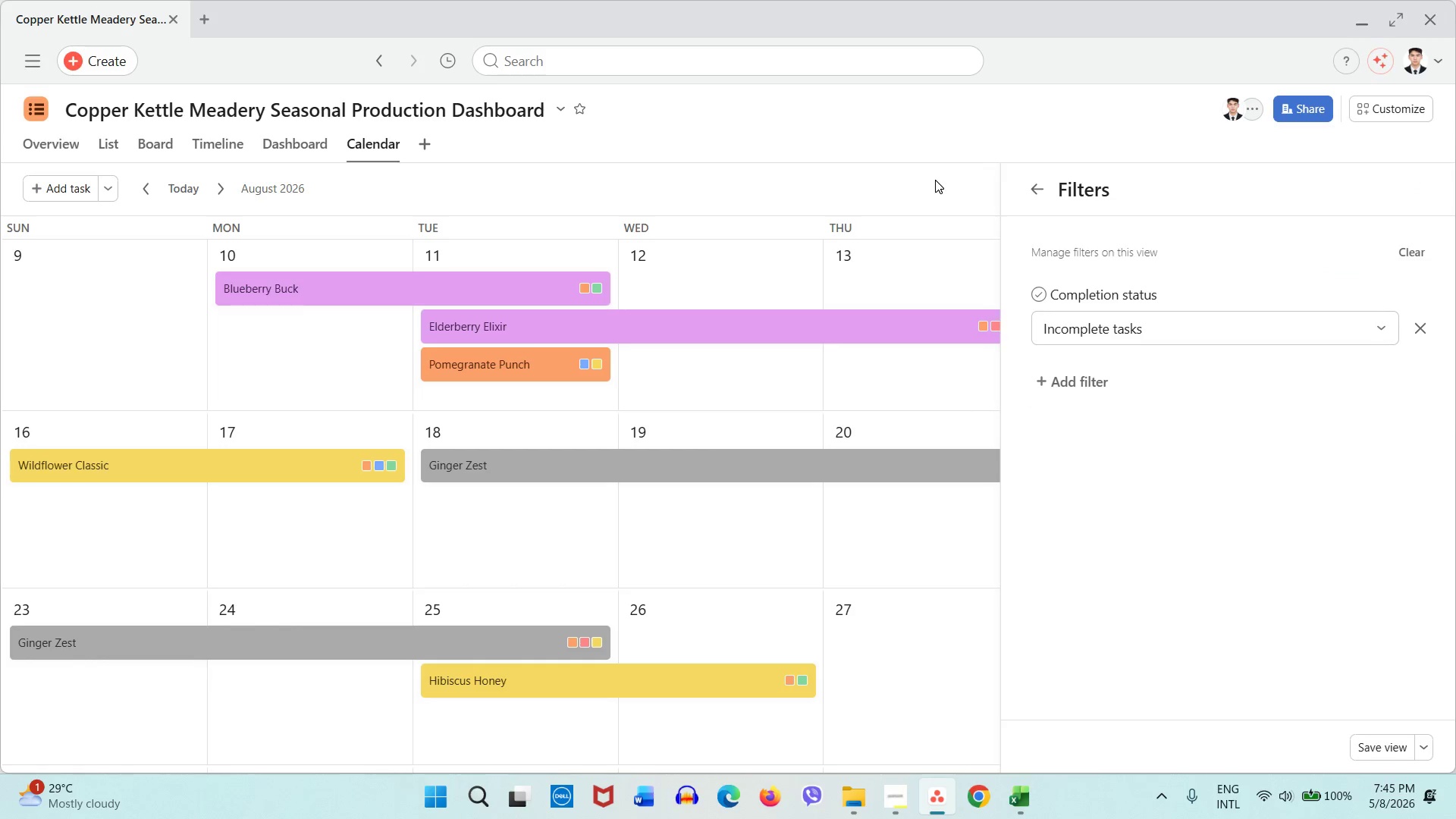 
double_click([935, 180])
 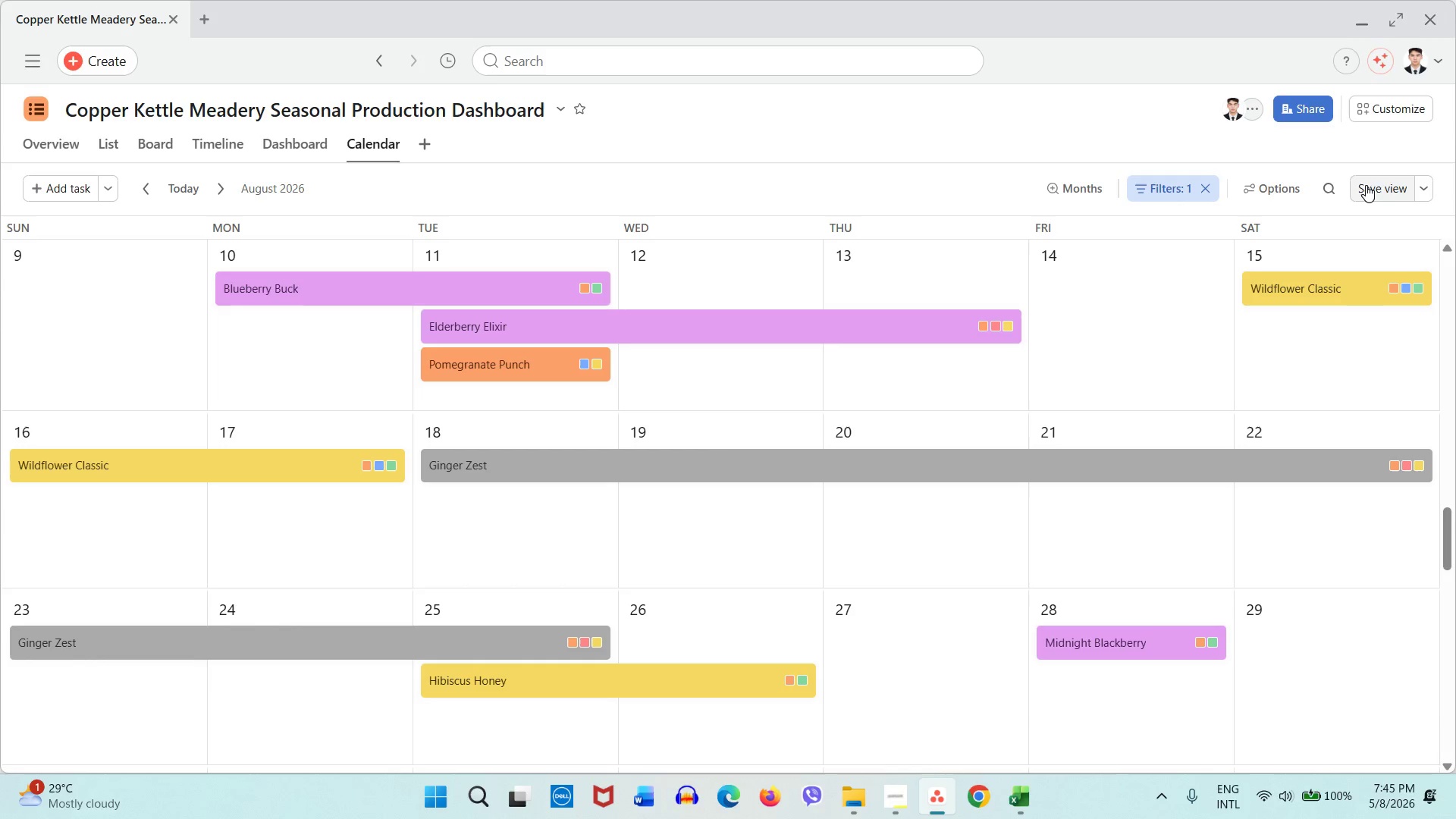 
left_click([1366, 185])
 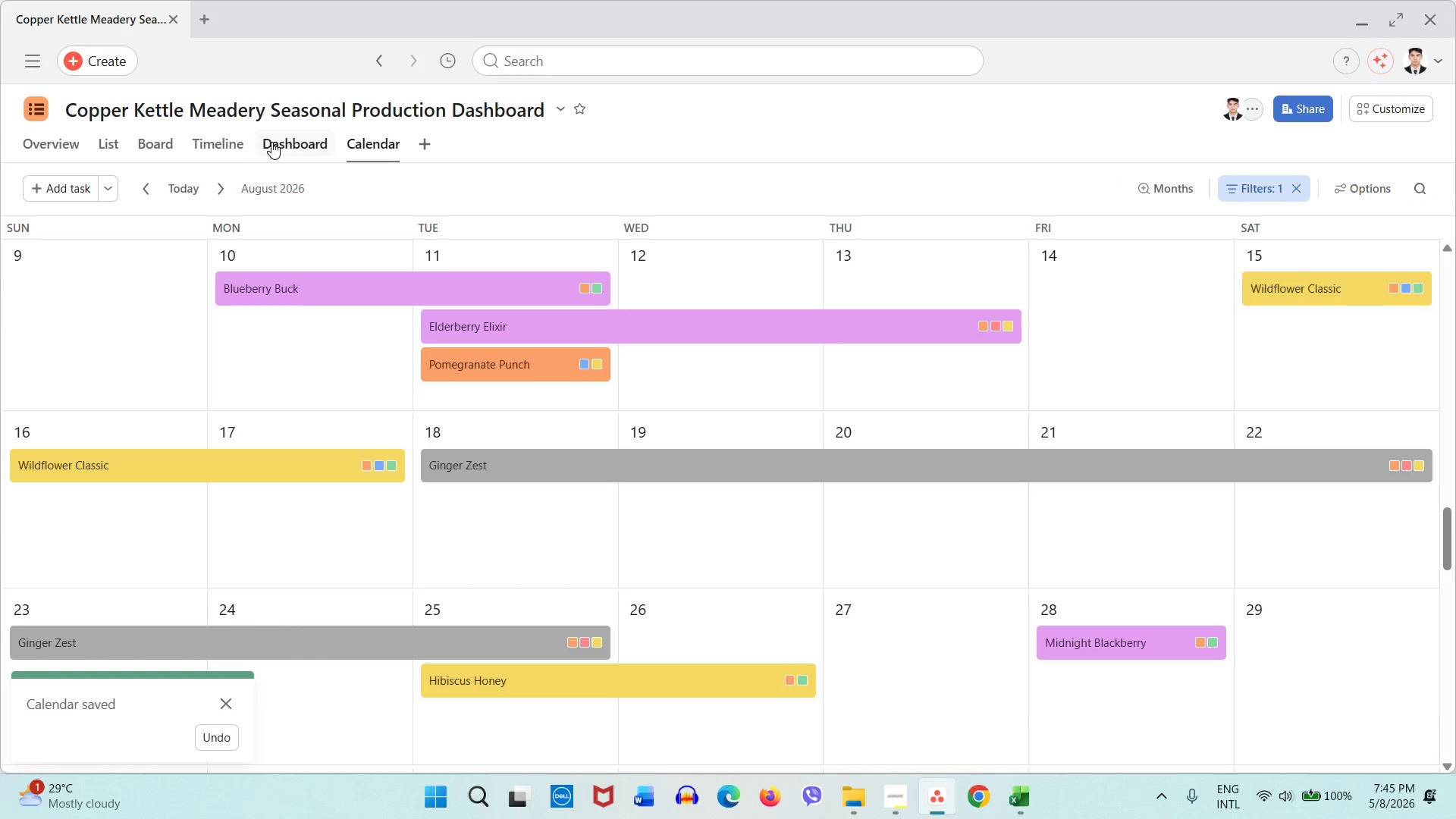 
left_click([289, 142])
 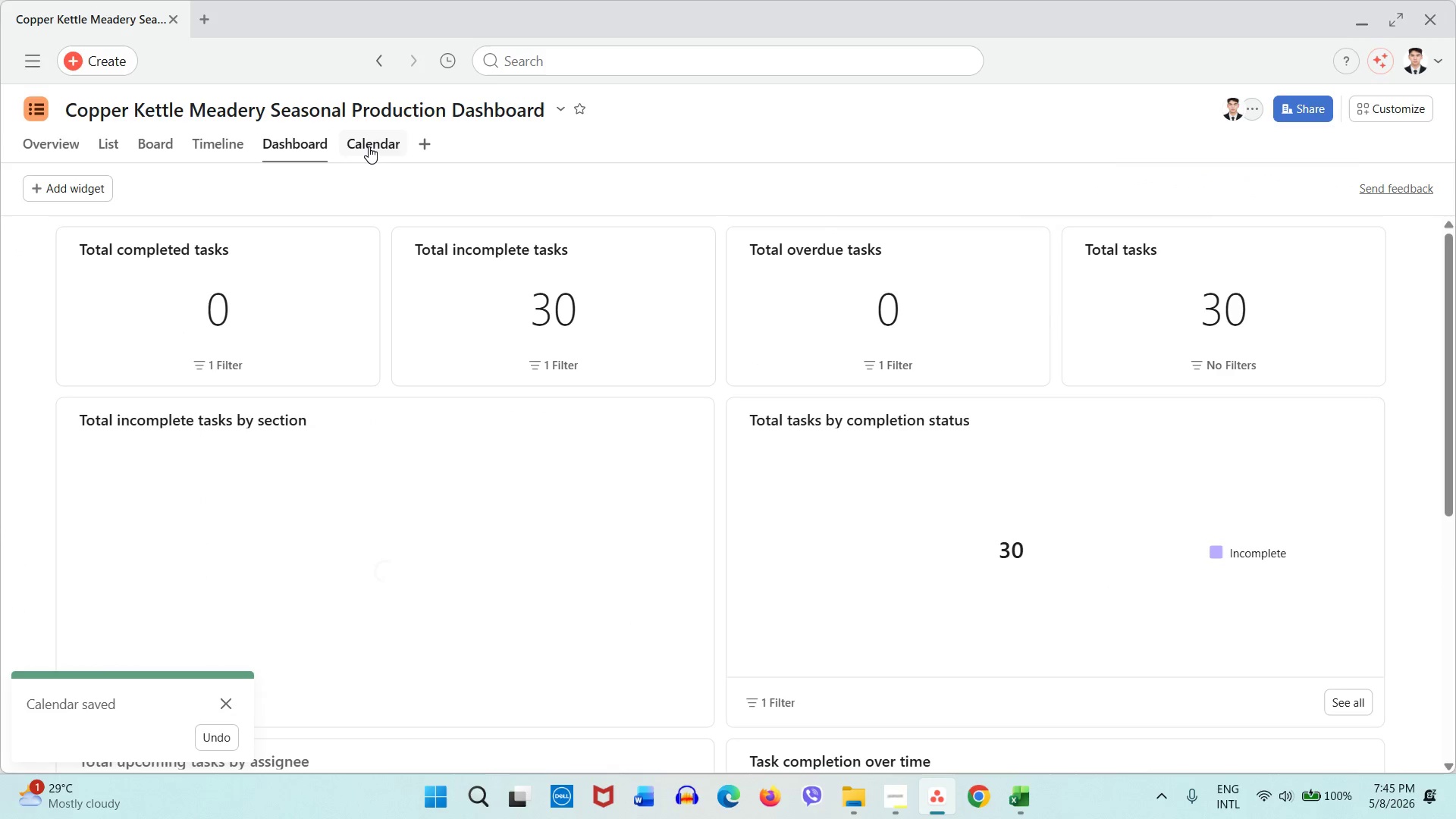 
left_click([369, 146])
 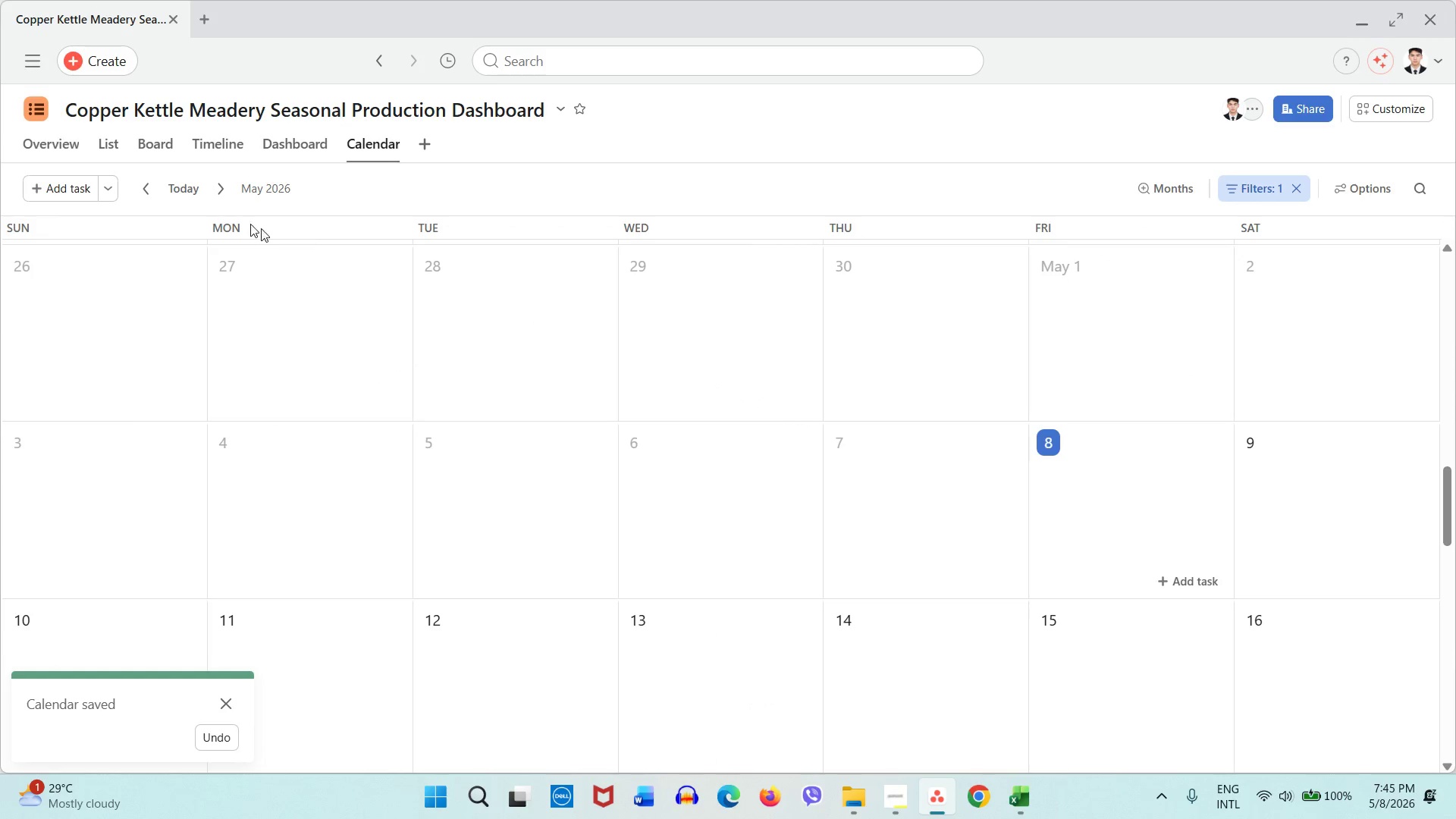 
wait(6.48)
 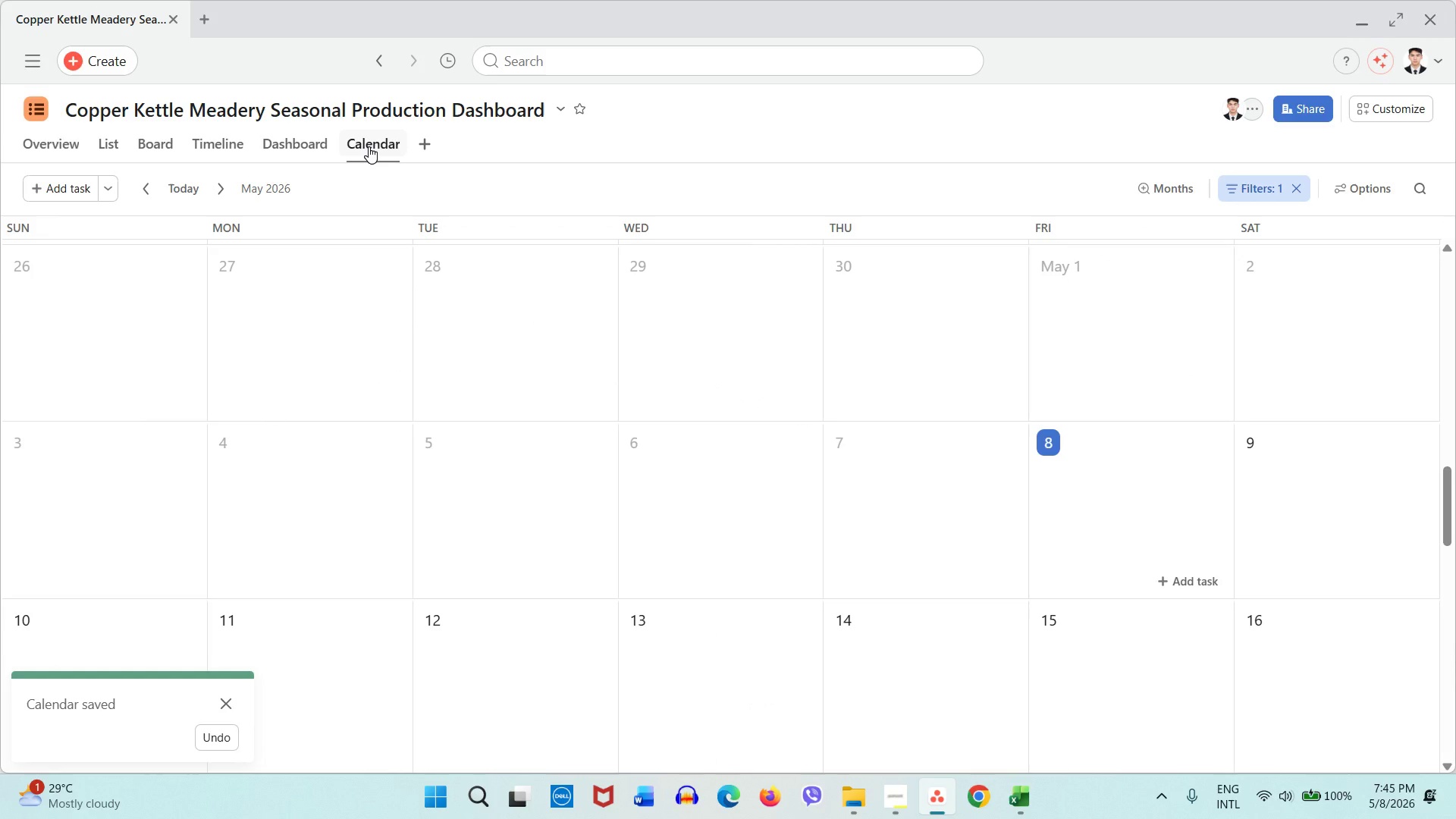 
left_click([224, 705])
 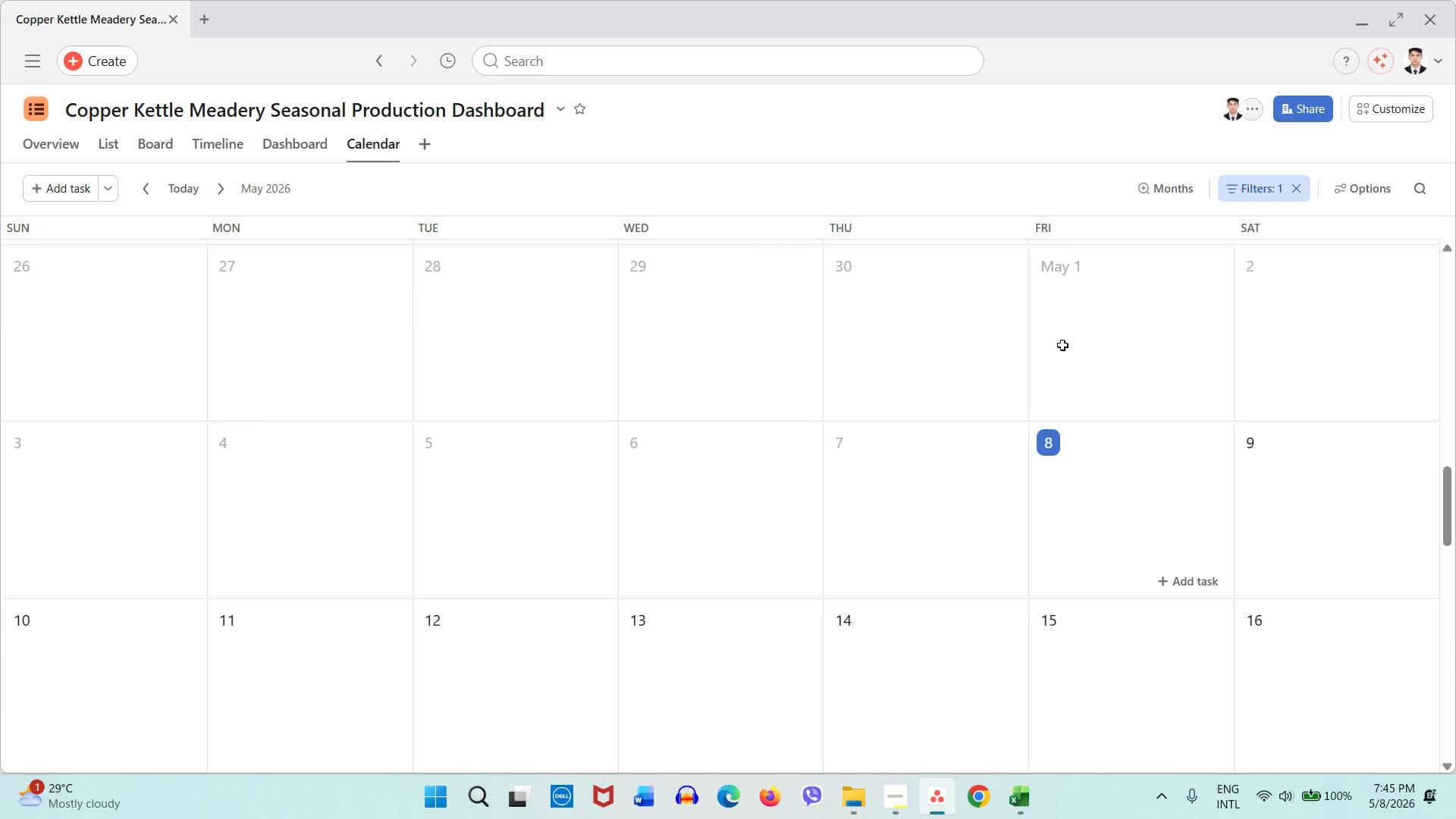 
scroll: coordinate [1062, 345], scroll_direction: down, amount: 3.0
 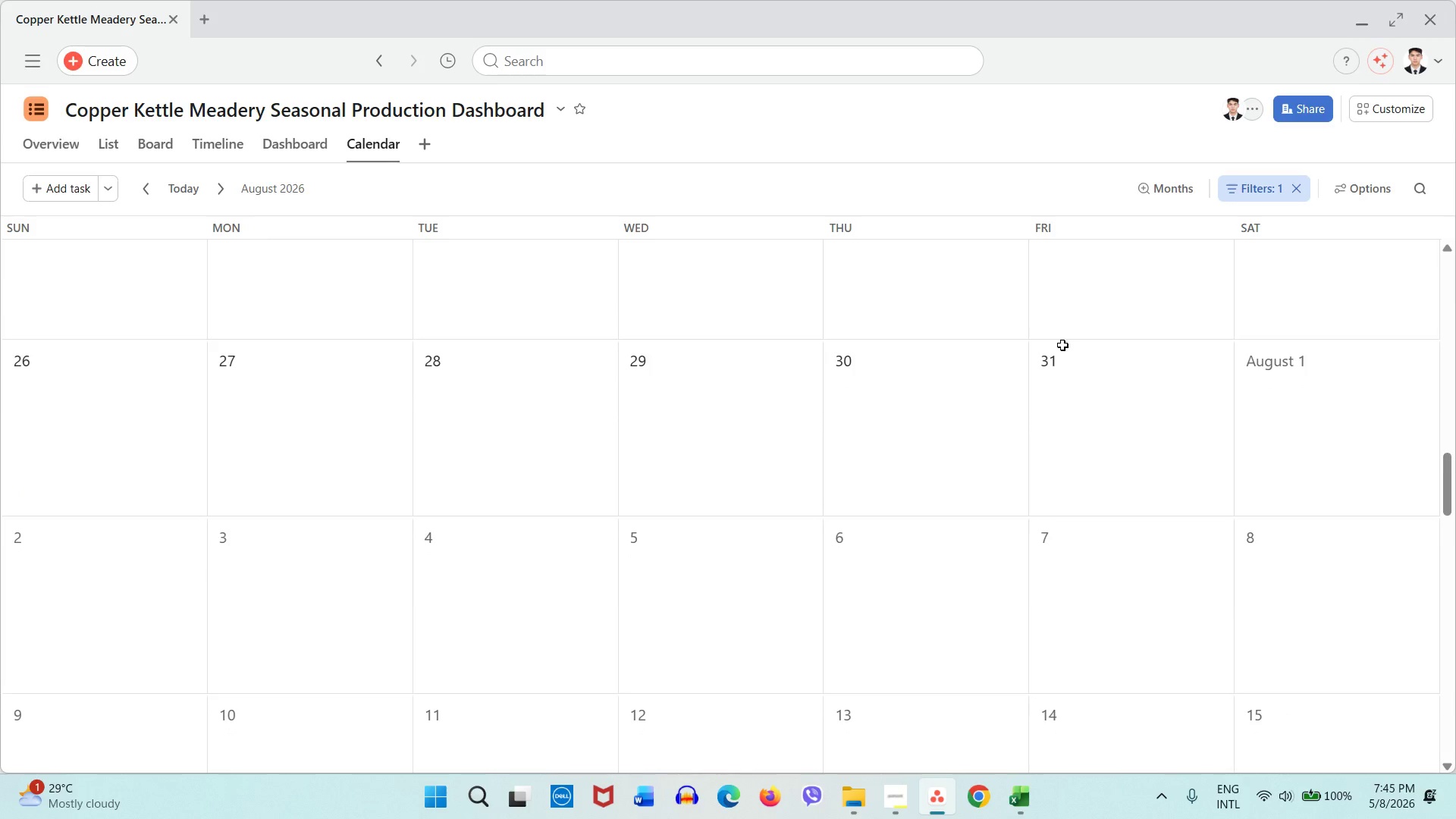 
scroll: coordinate [455, 313], scroll_direction: up, amount: 20.0
 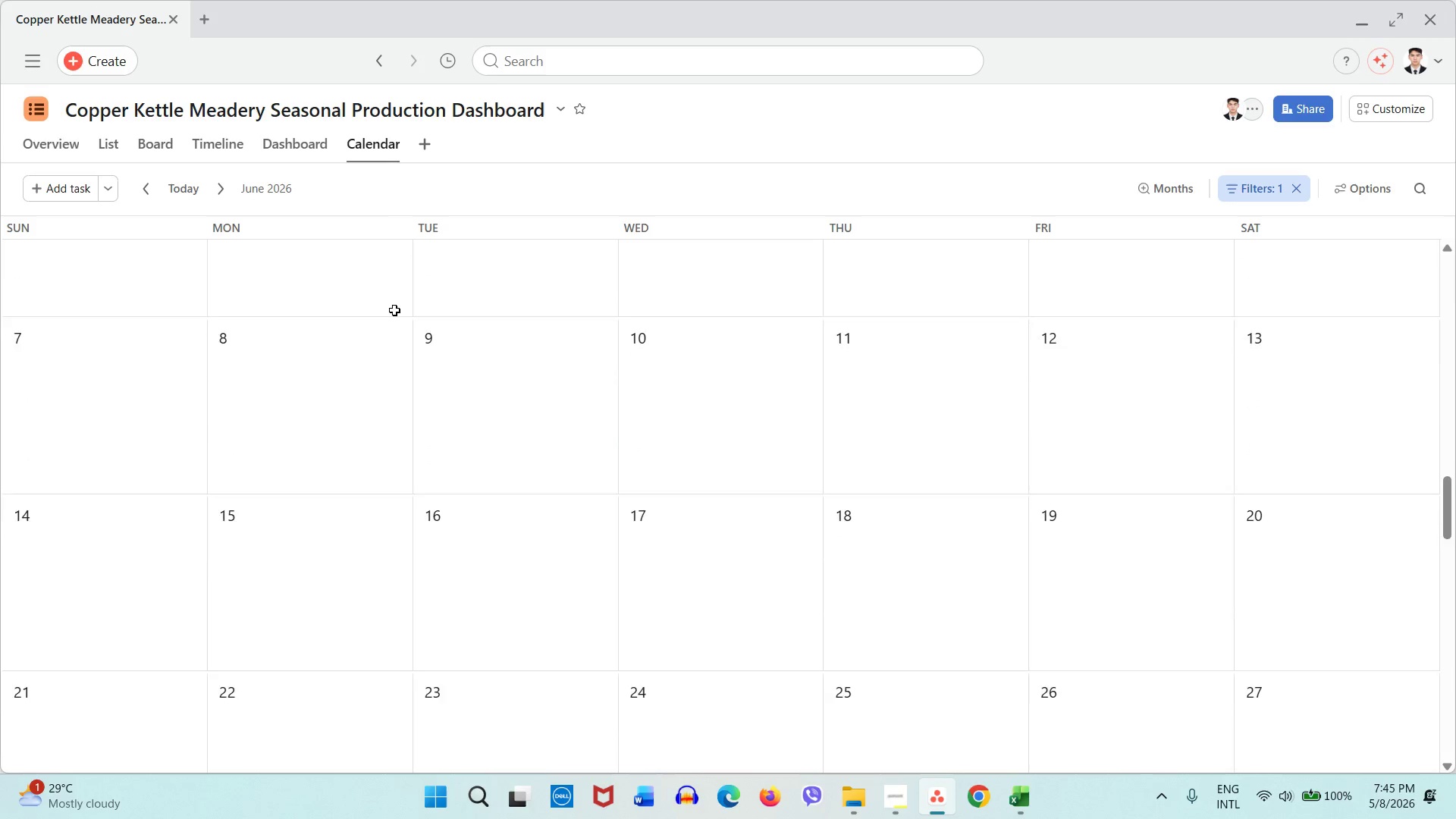 
scroll: coordinate [394, 310], scroll_direction: down, amount: 9.0
 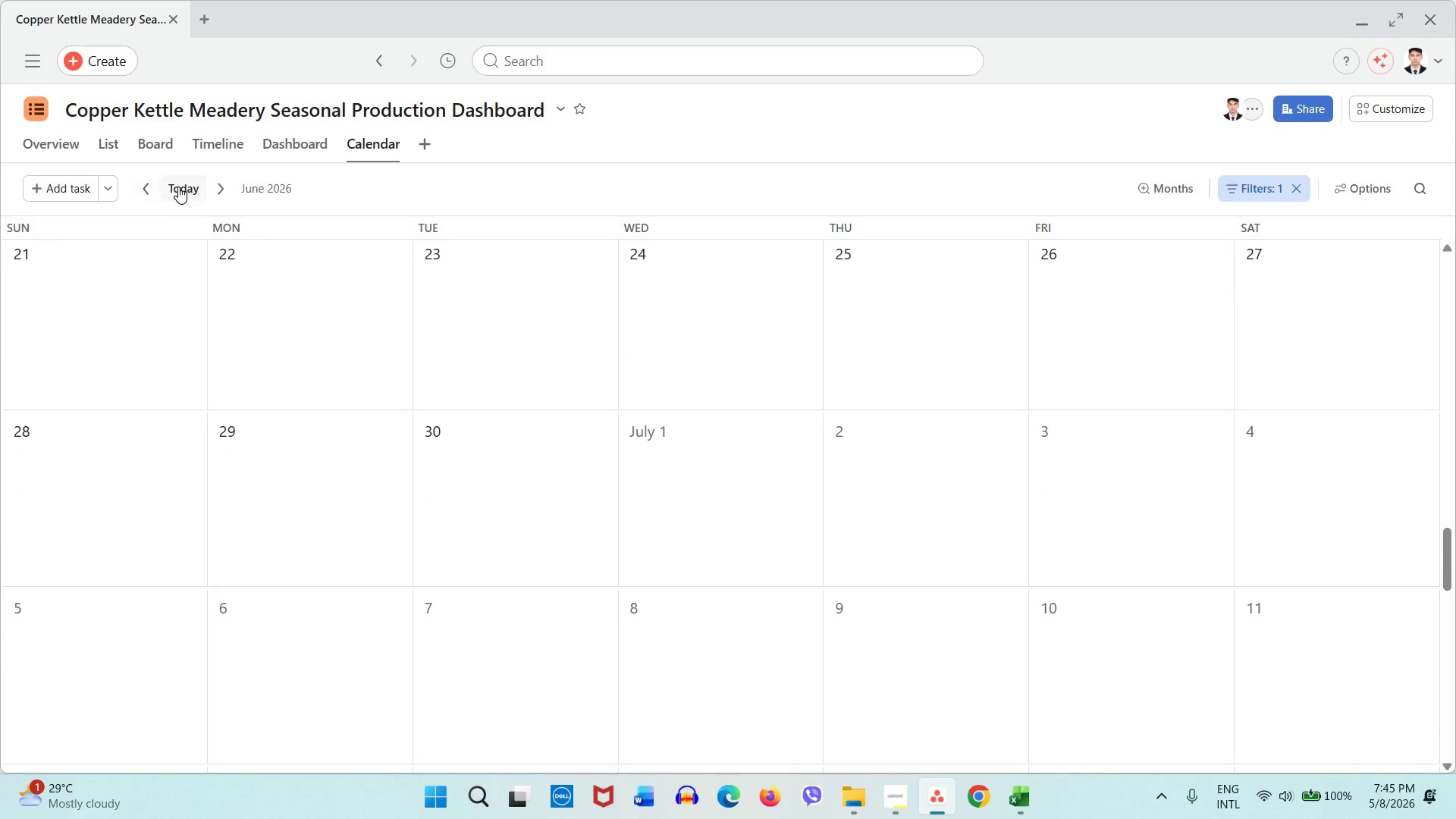 
left_click([178, 187])
 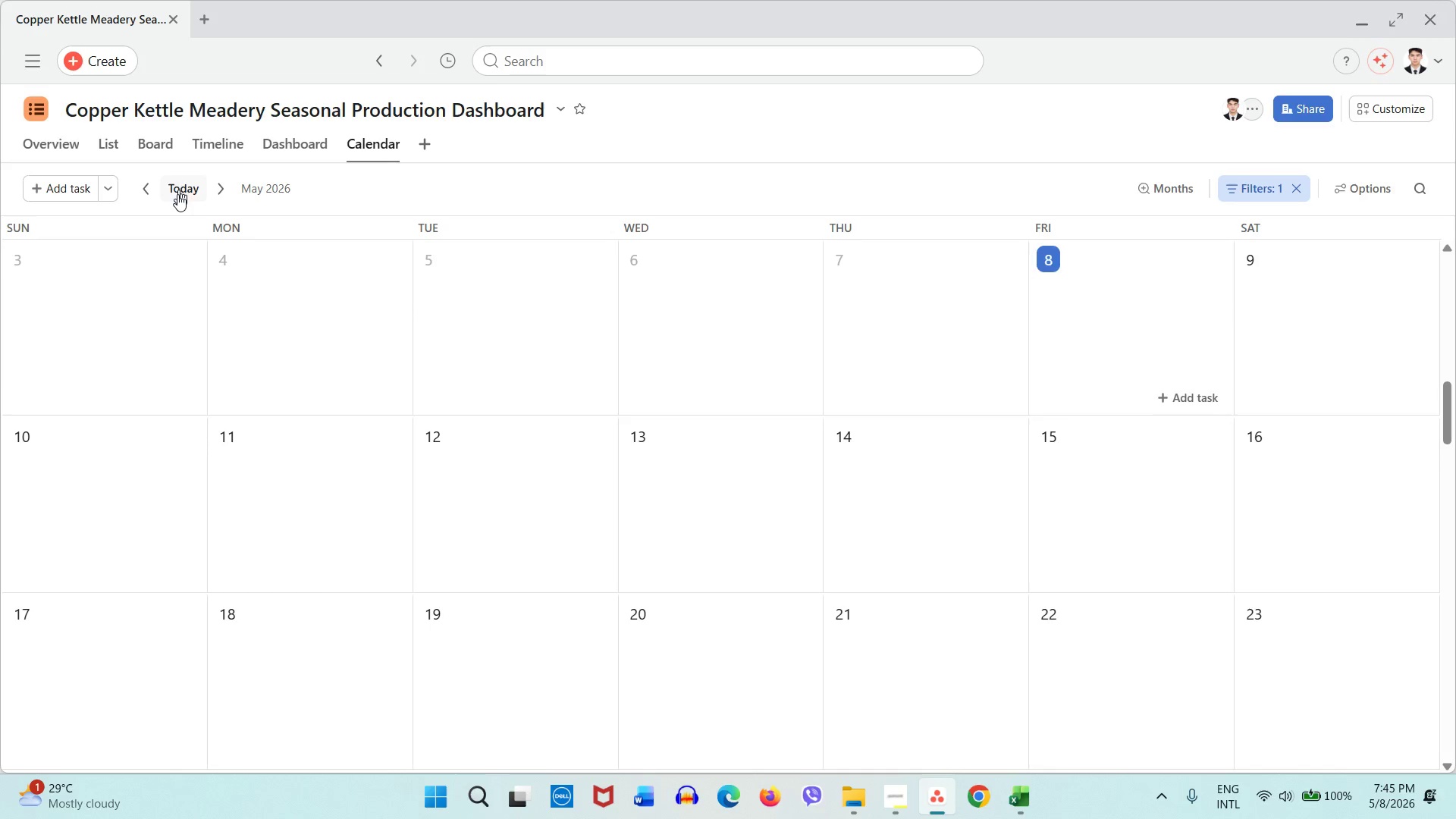 
wait(12.59)
 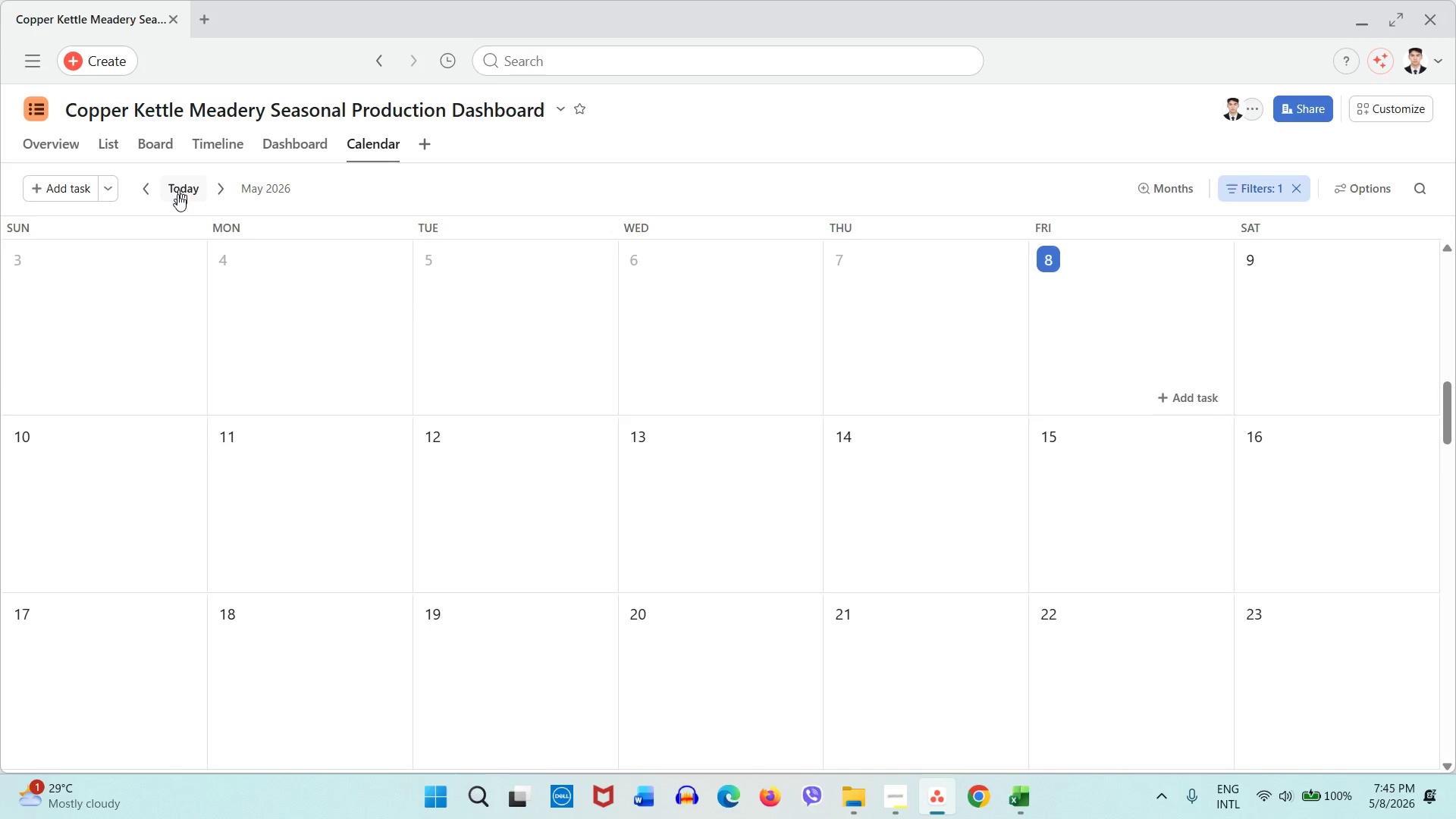 
left_click([314, 146])
 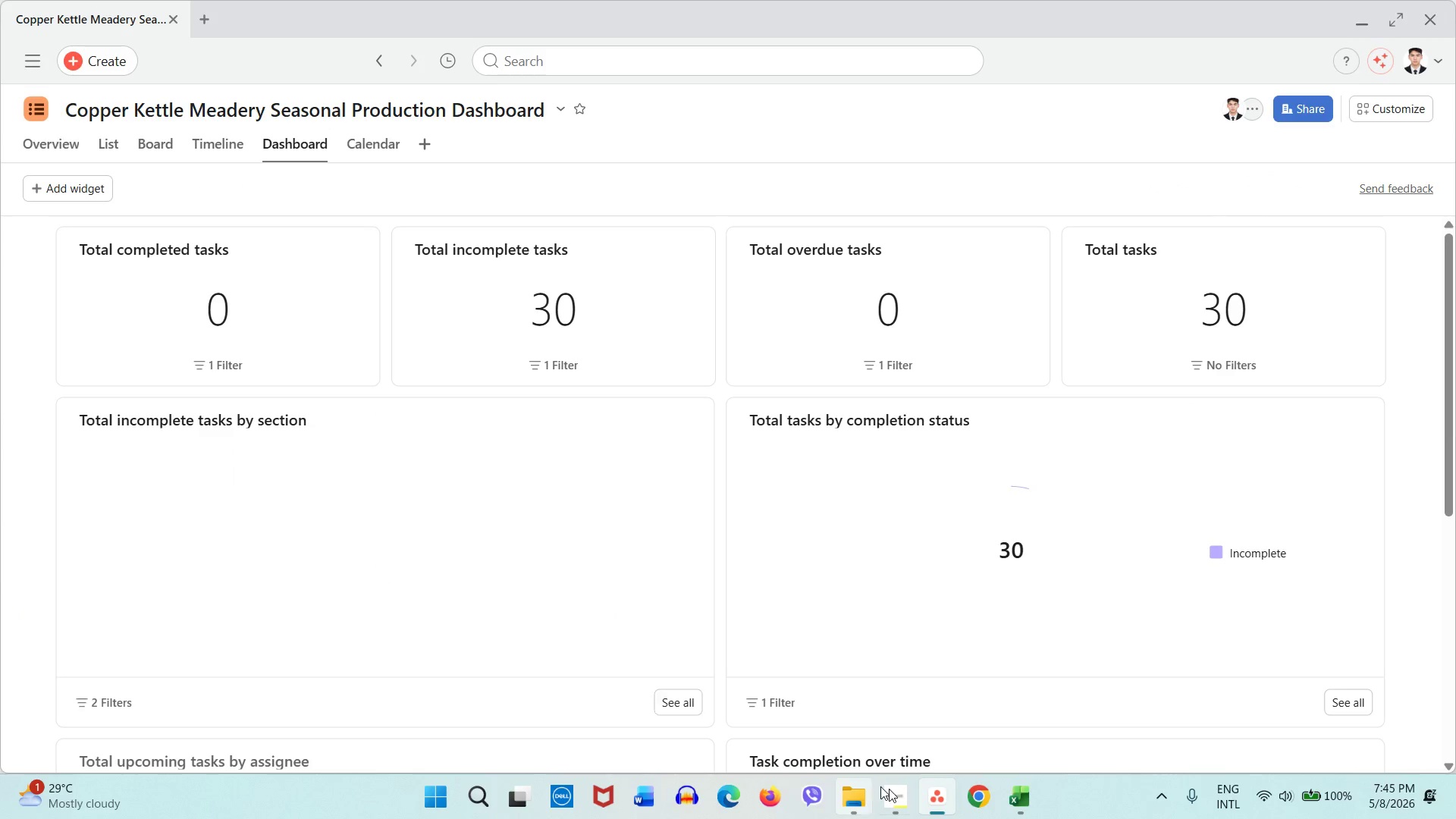 
left_click([893, 791])